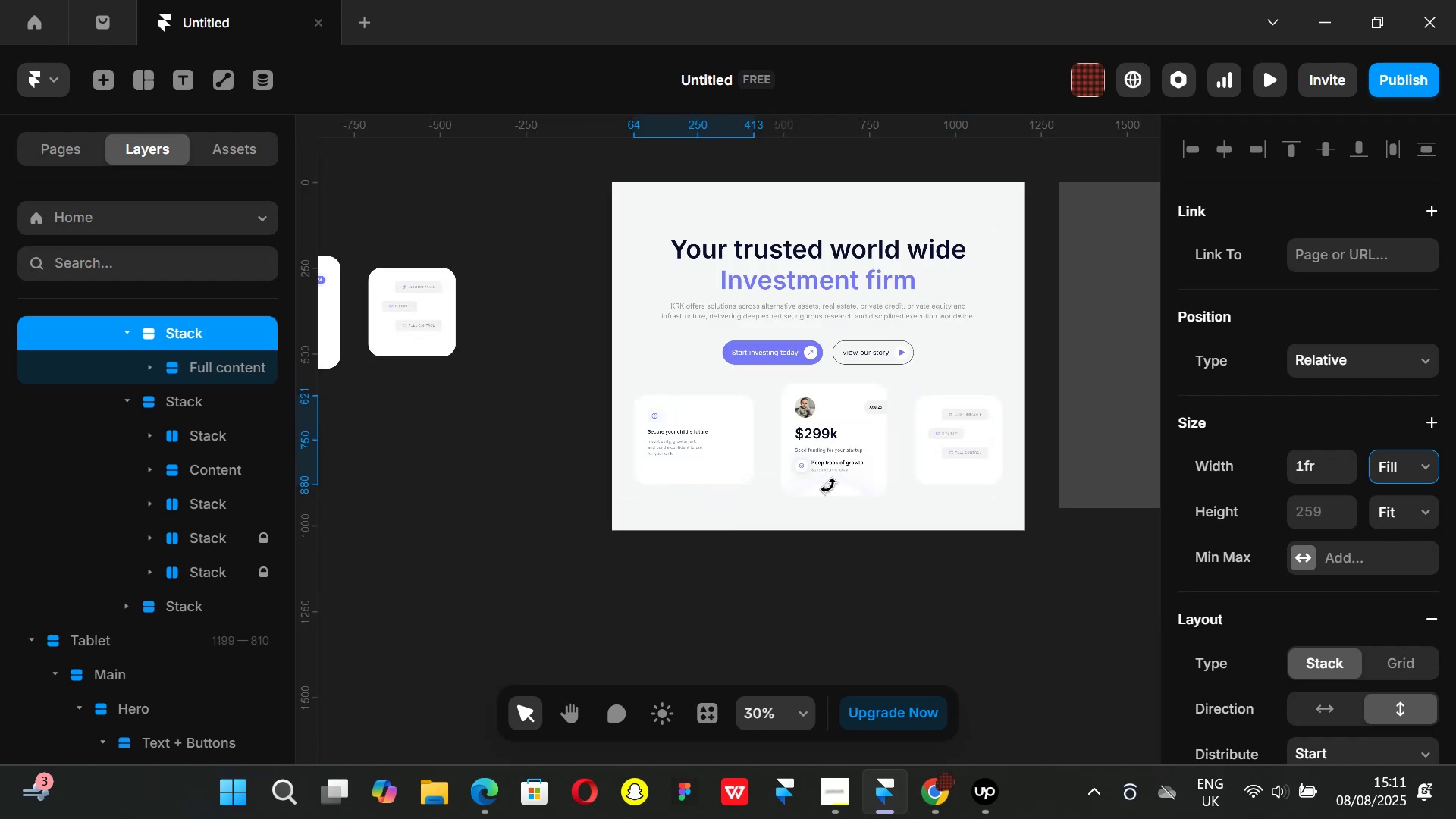 
key(Control+ControlLeft)
 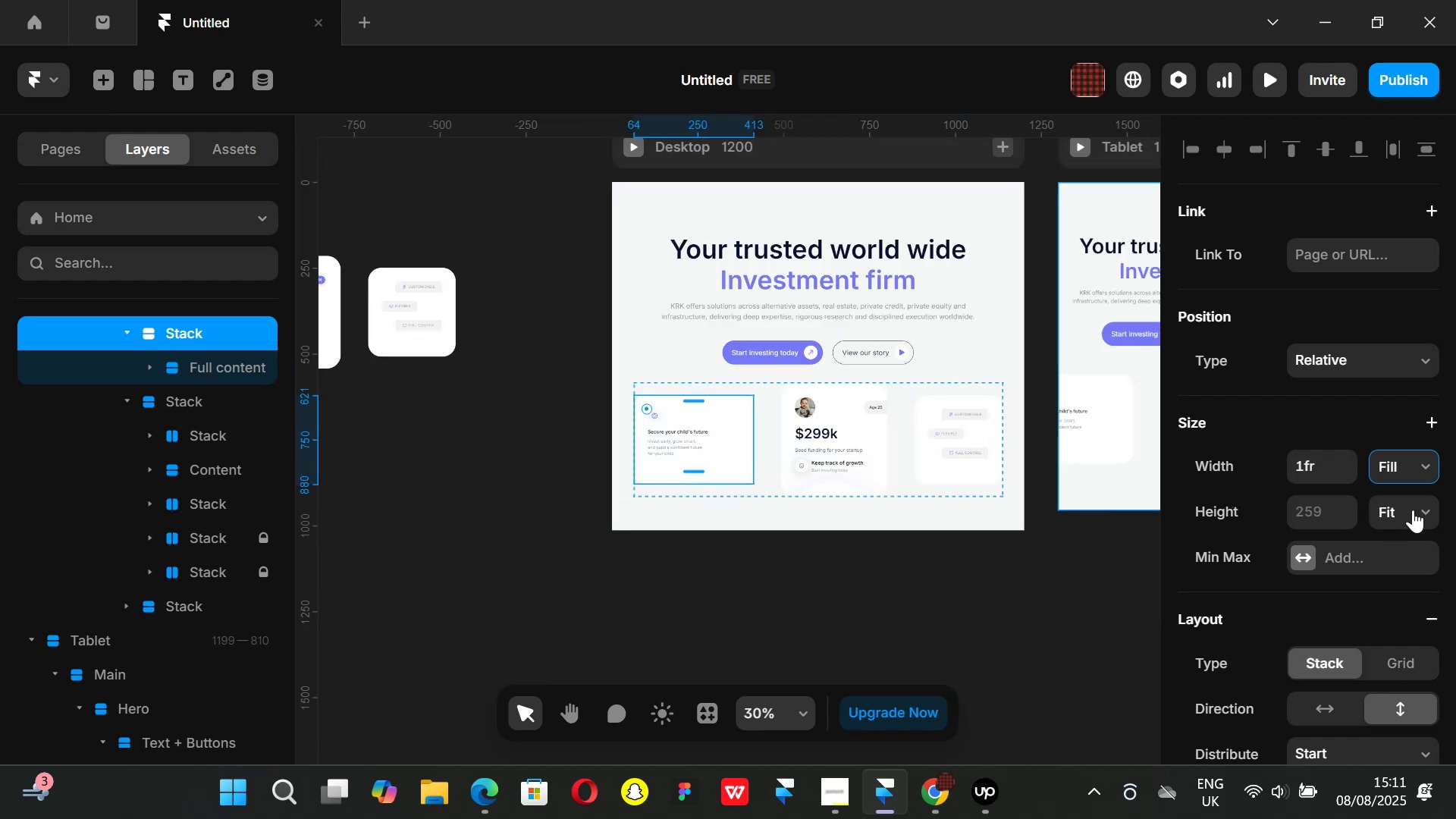 
left_click([1420, 510])
 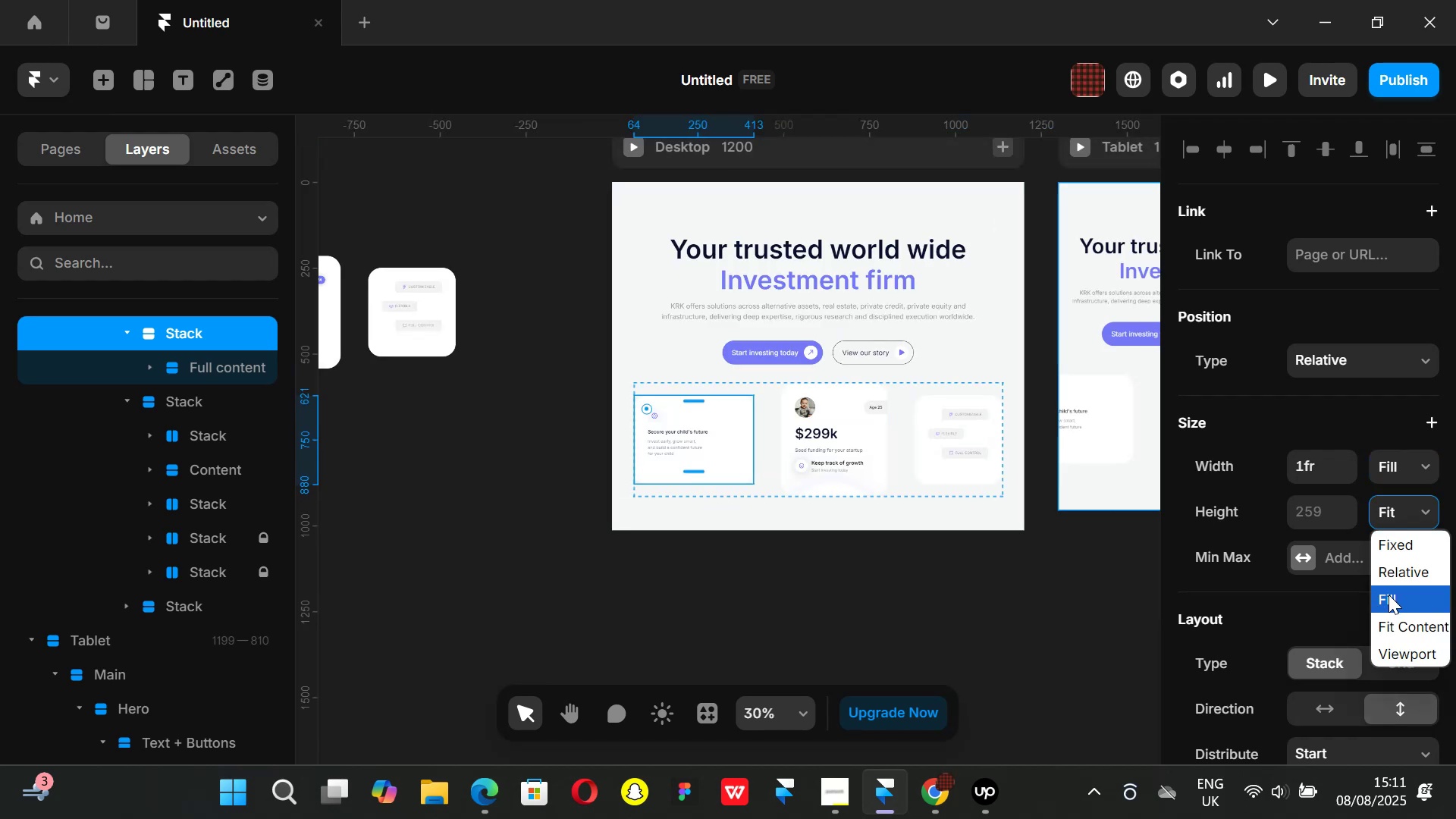 
left_click([1389, 595])
 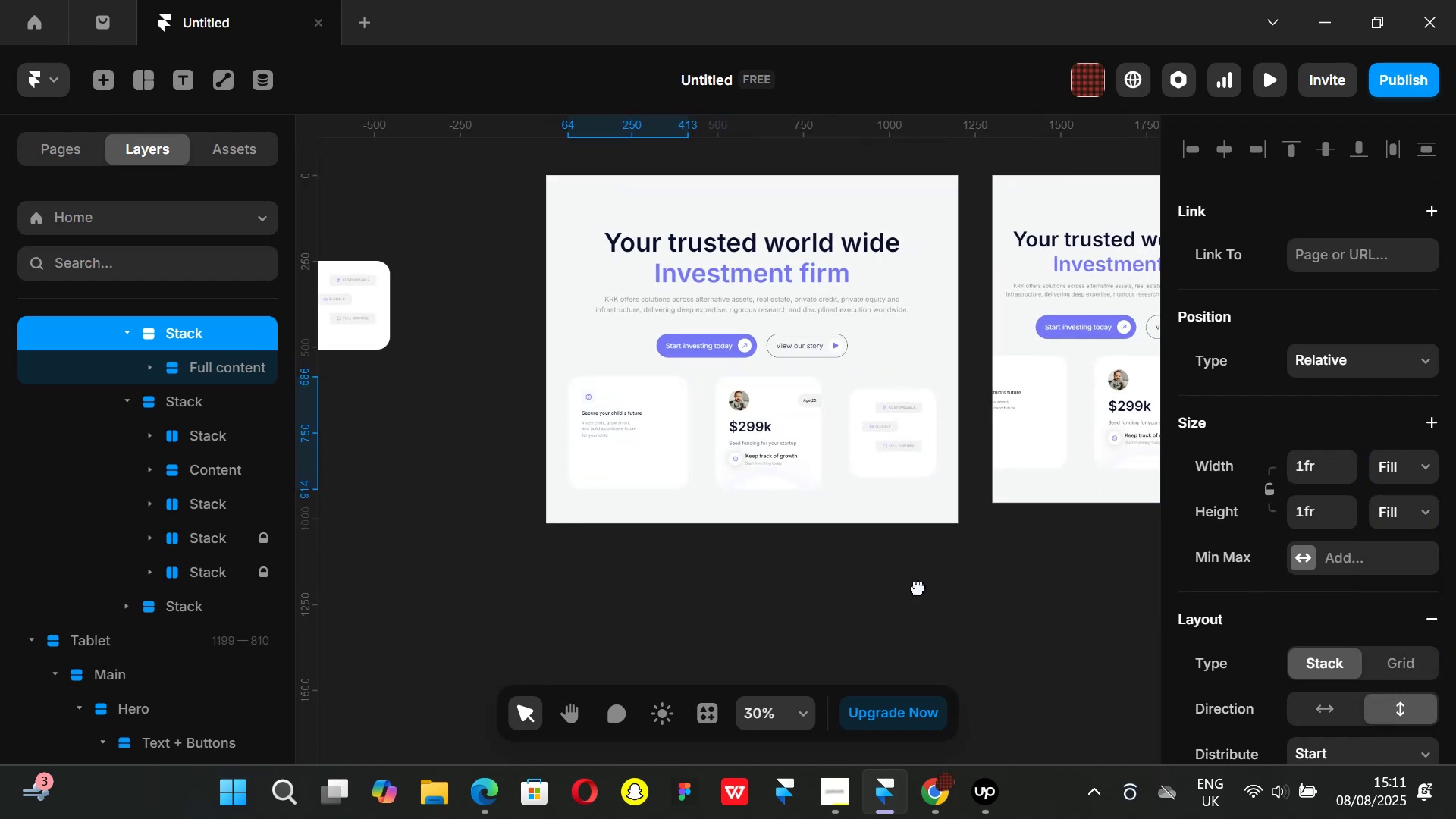 
hold_key(key=ControlLeft, duration=0.45)
scroll: coordinate [612, 489], scroll_direction: up, amount: 2.0
 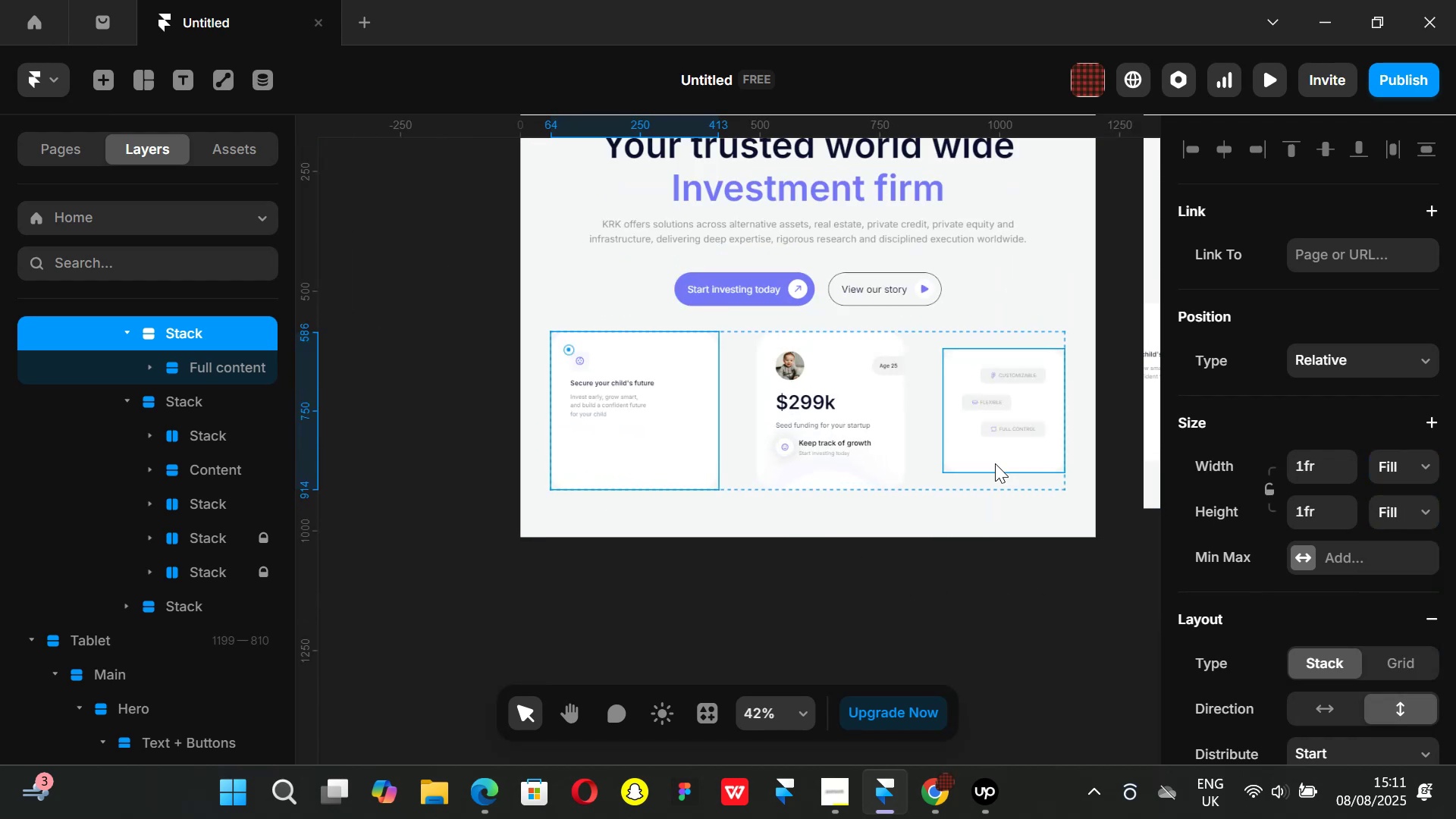 
left_click([995, 463])
 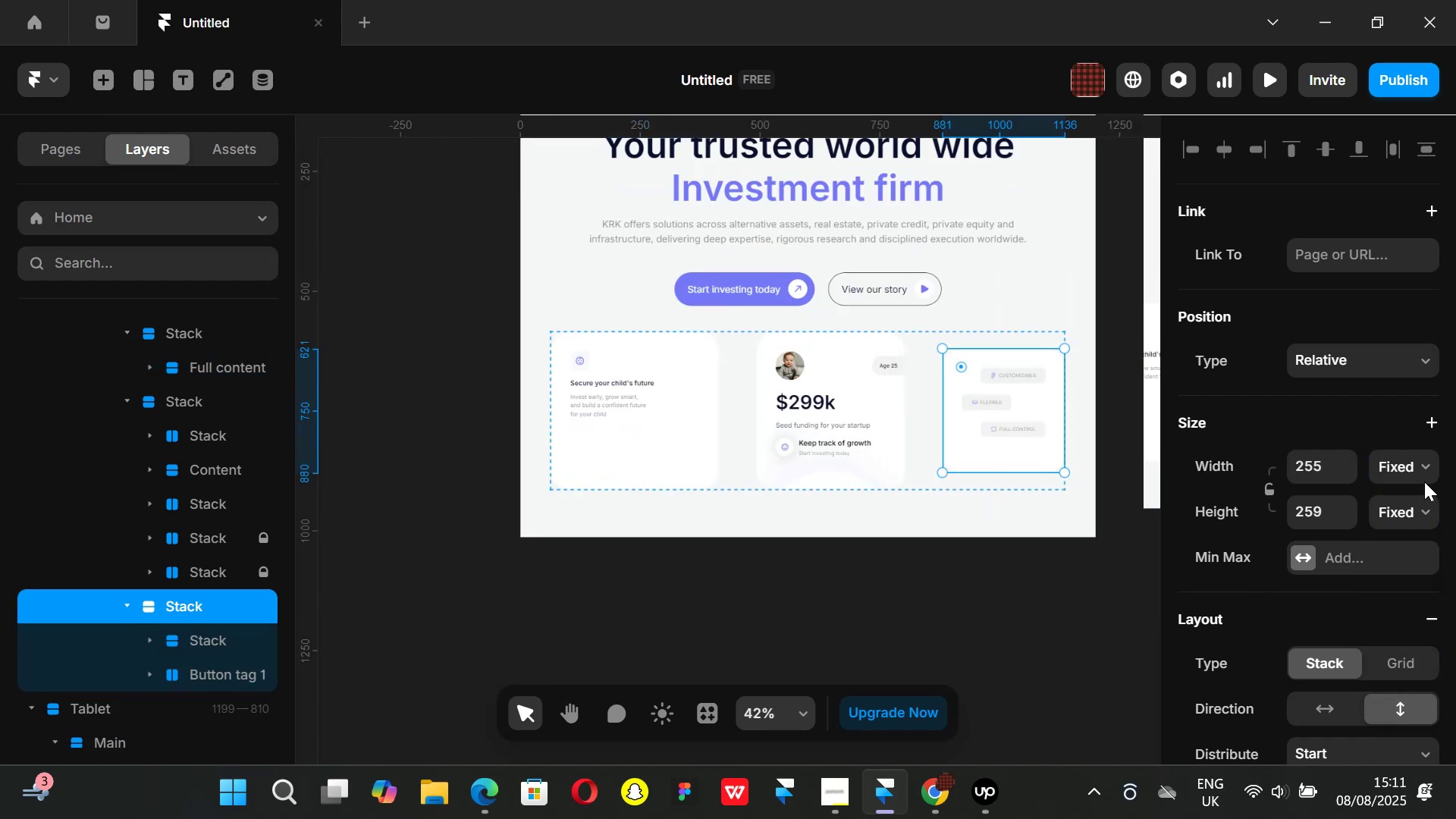 
left_click([1420, 467])
 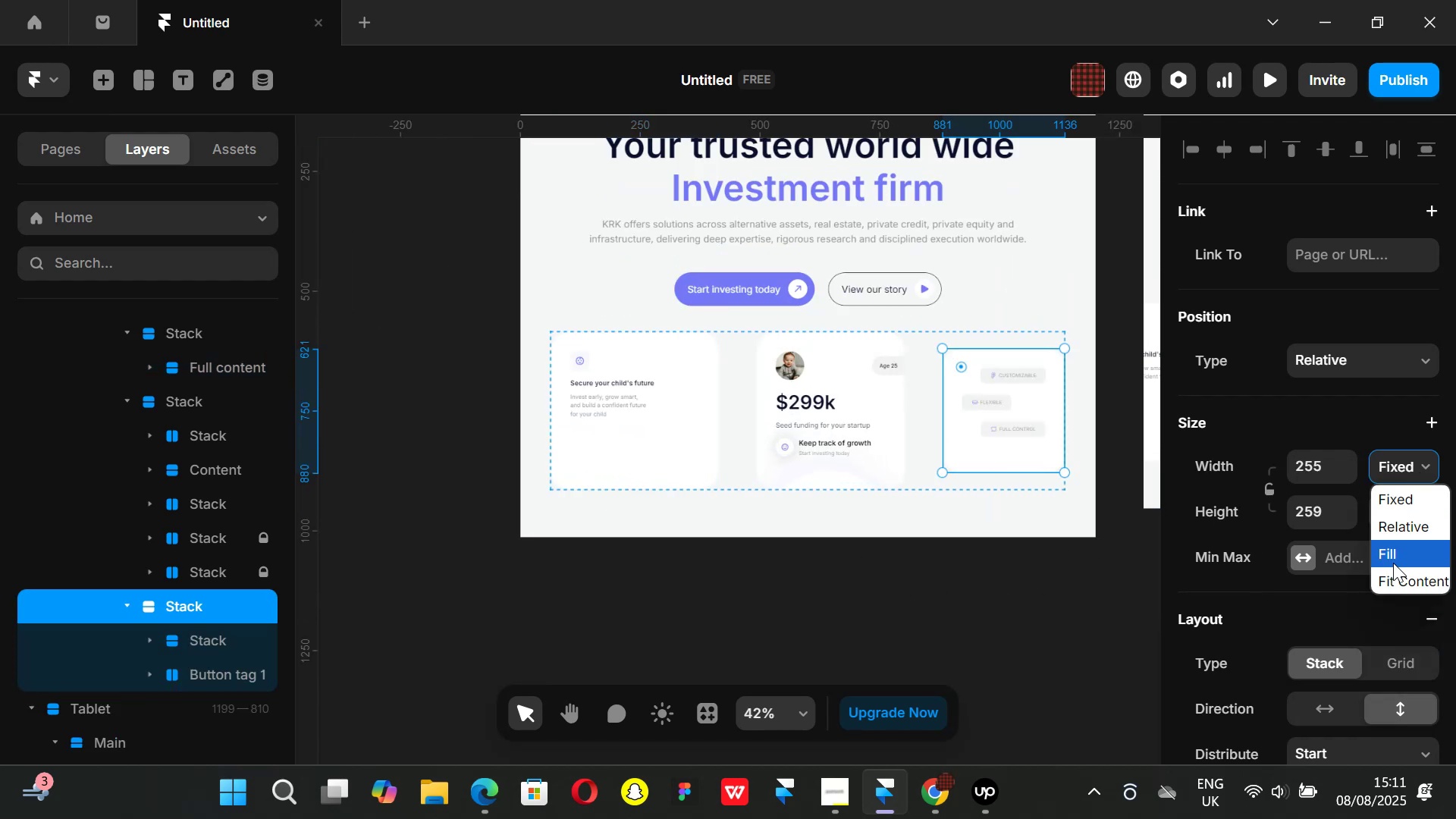 
left_click([1393, 563])
 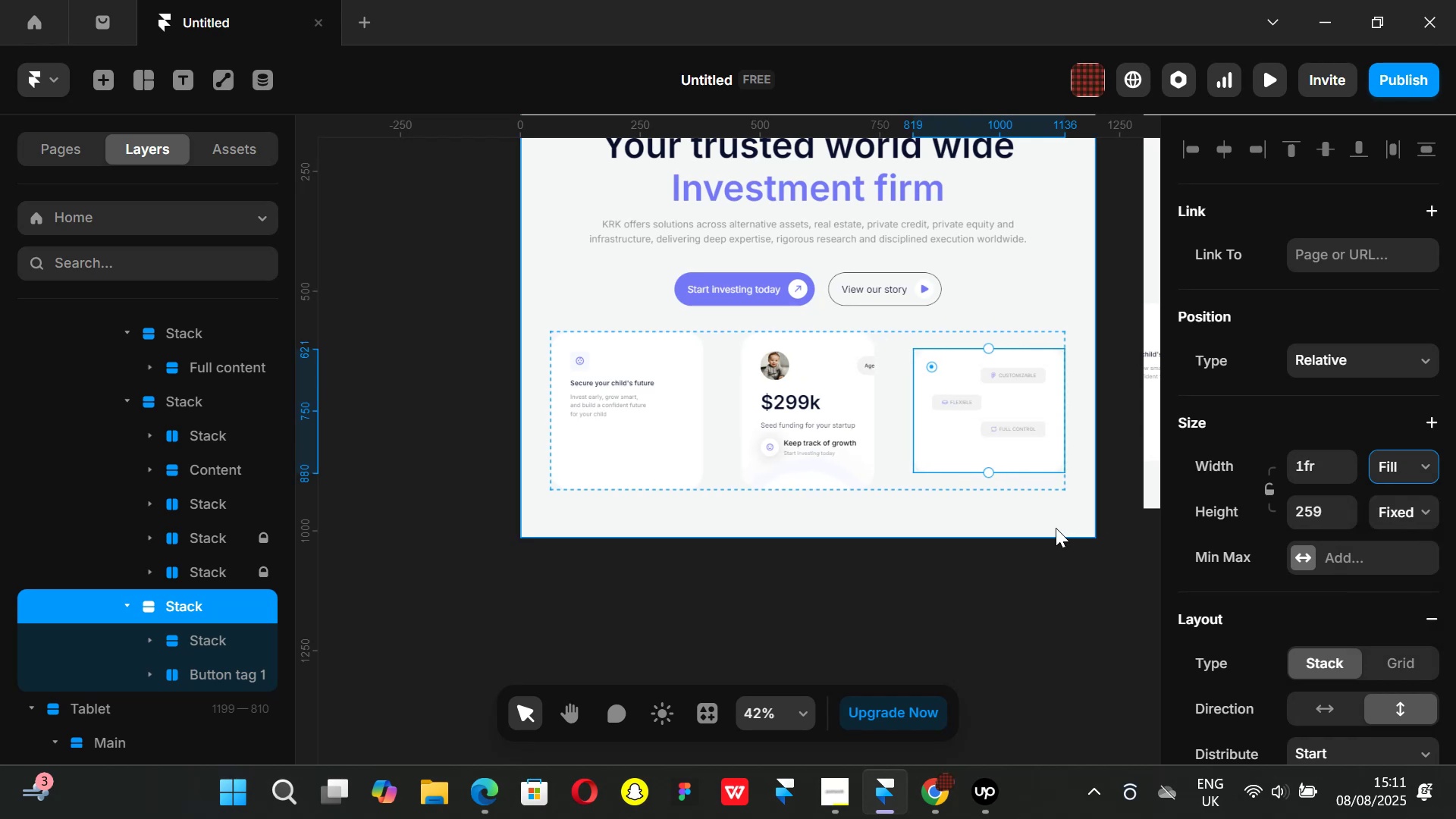 
key(Control+Z)
 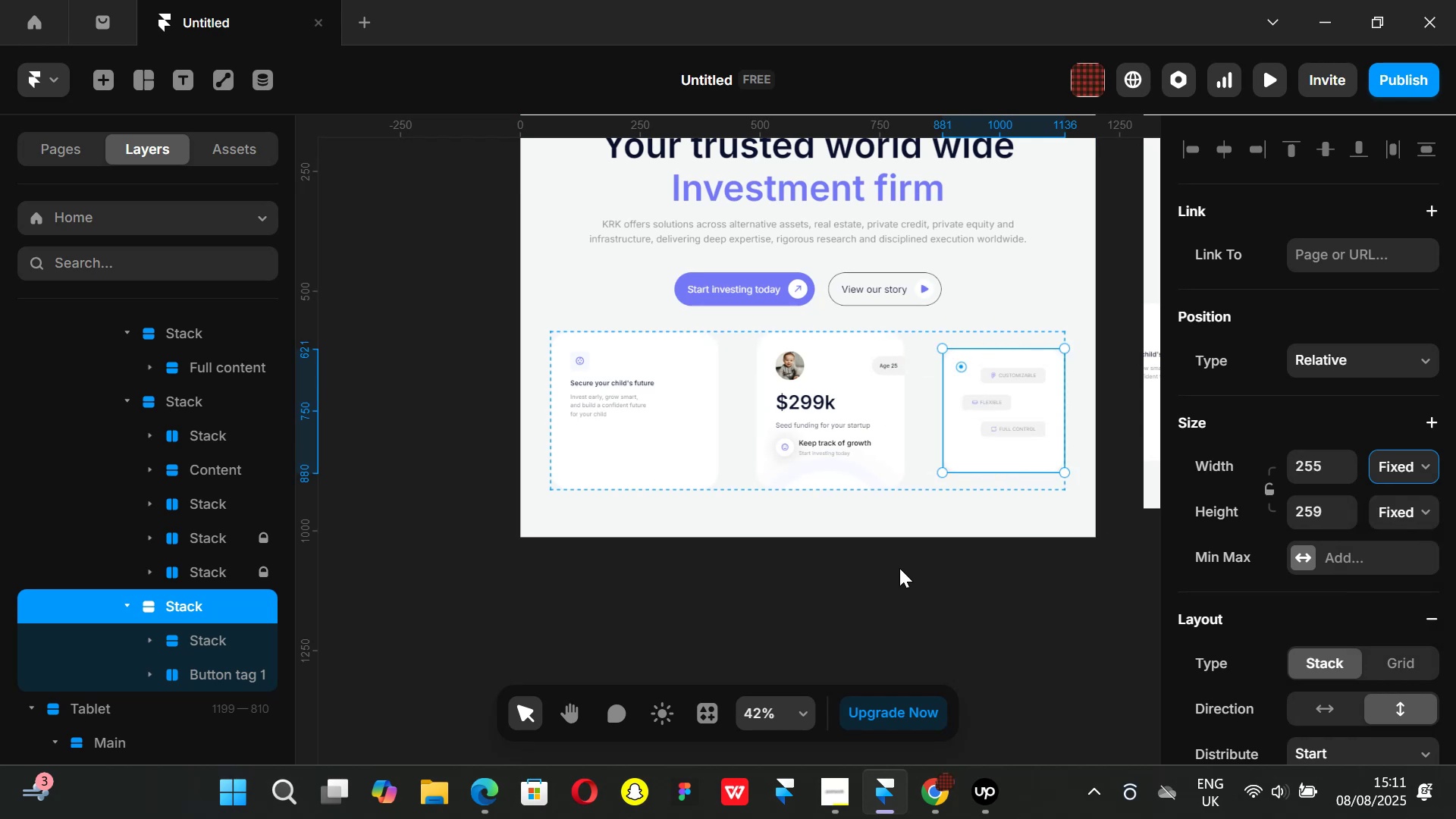 
left_click([899, 568])
 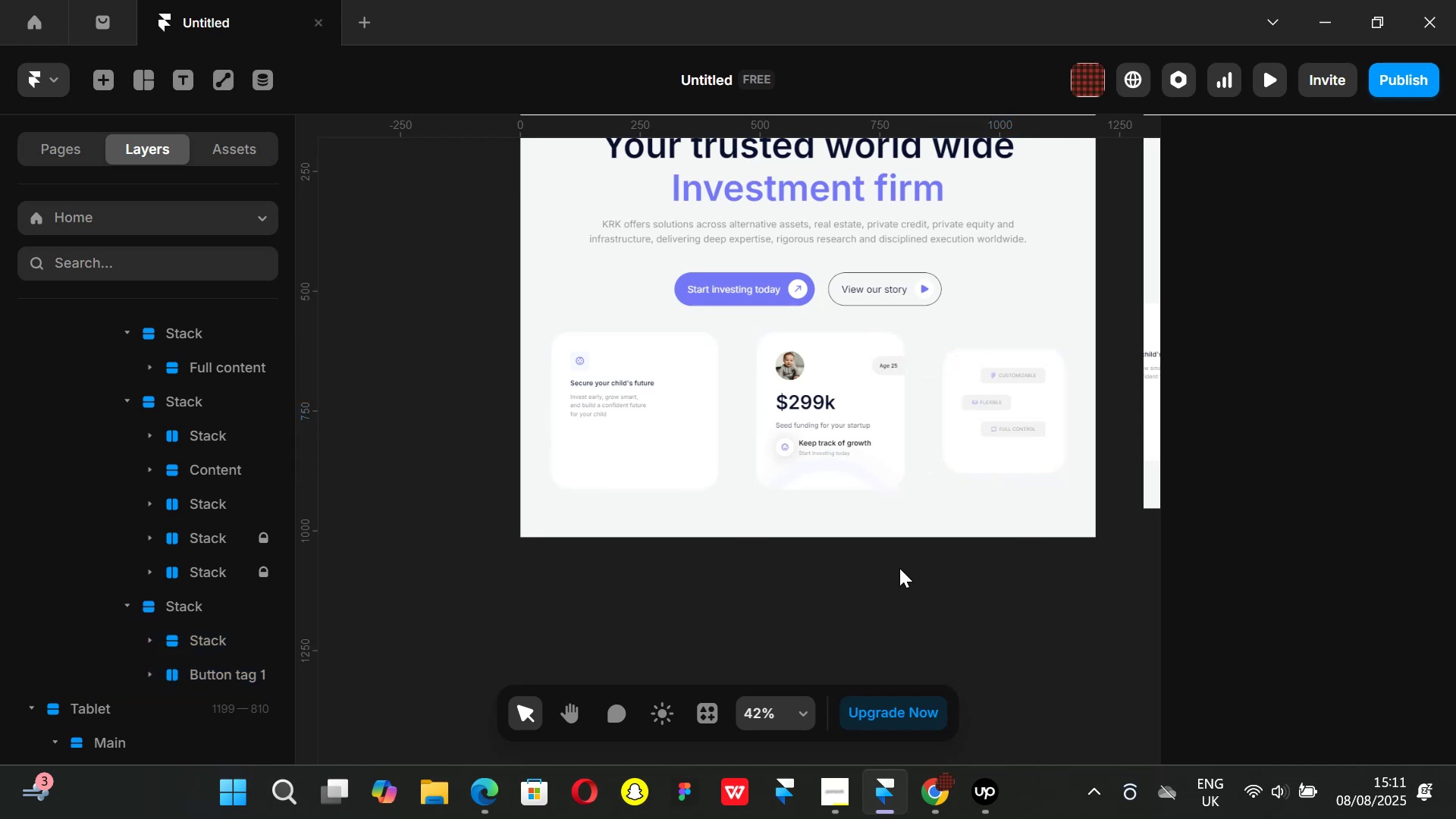 
key(Control+ControlLeft)
 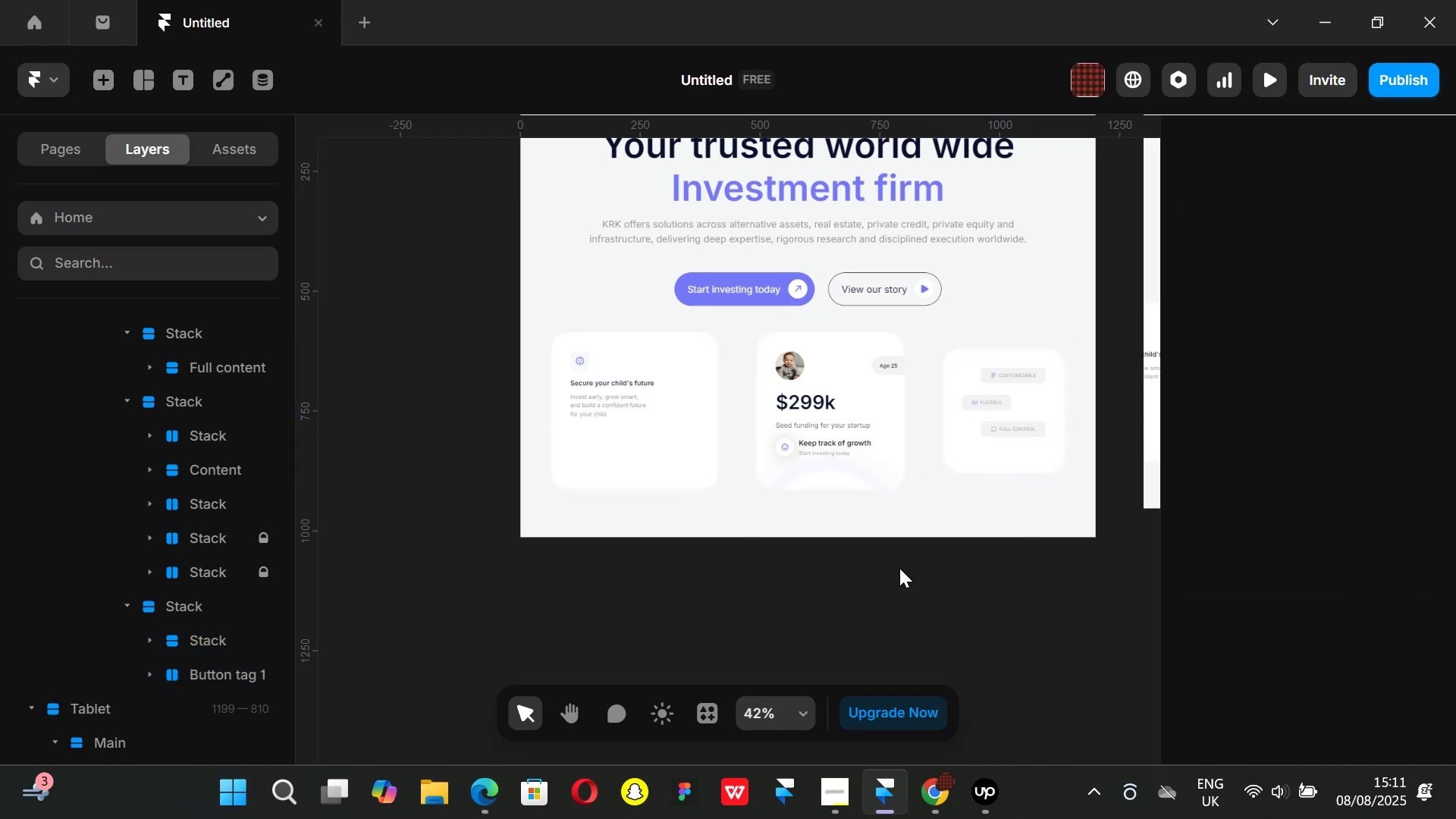 
key(Control+Z)
 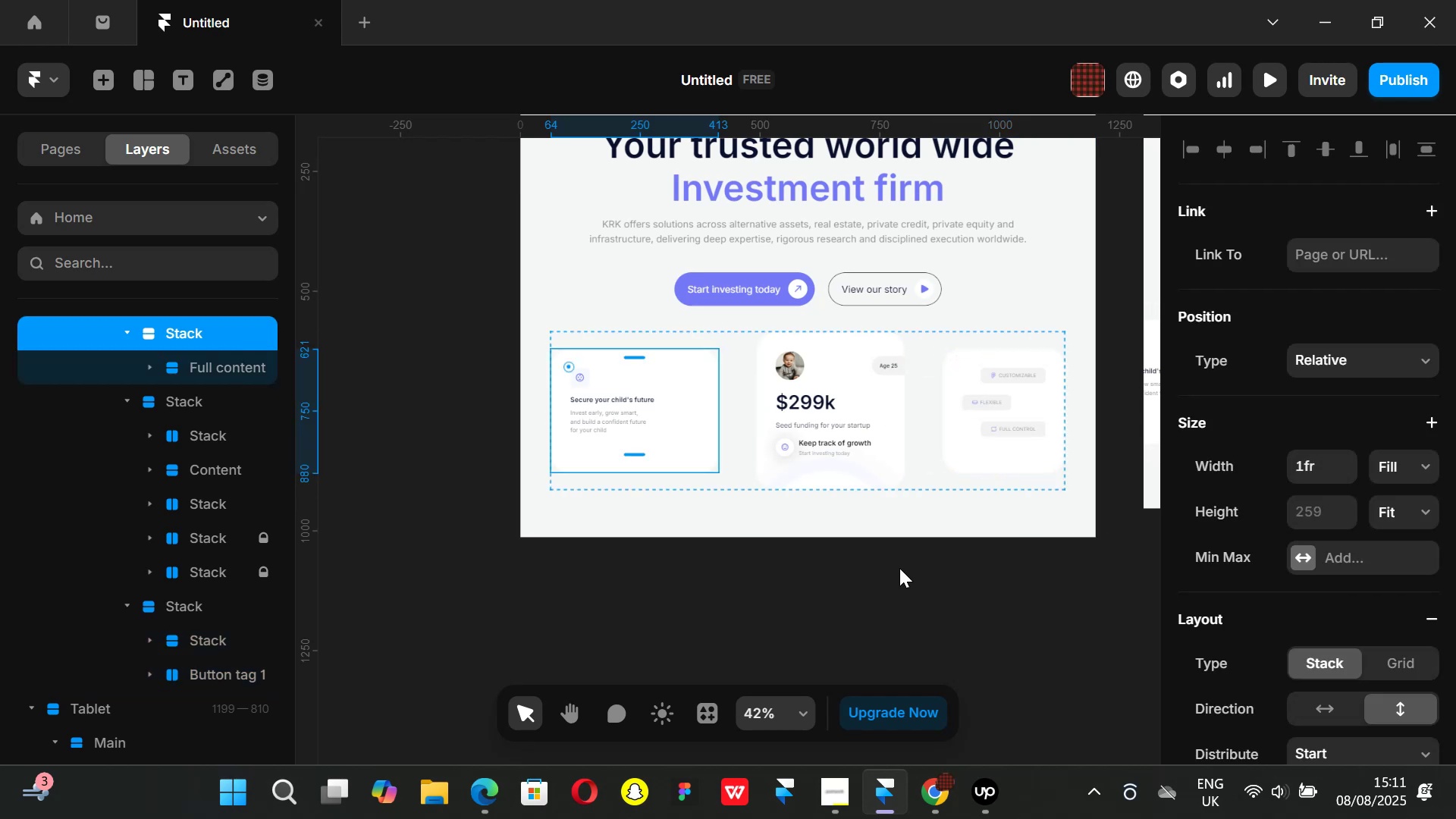 
key(Control+ControlLeft)
 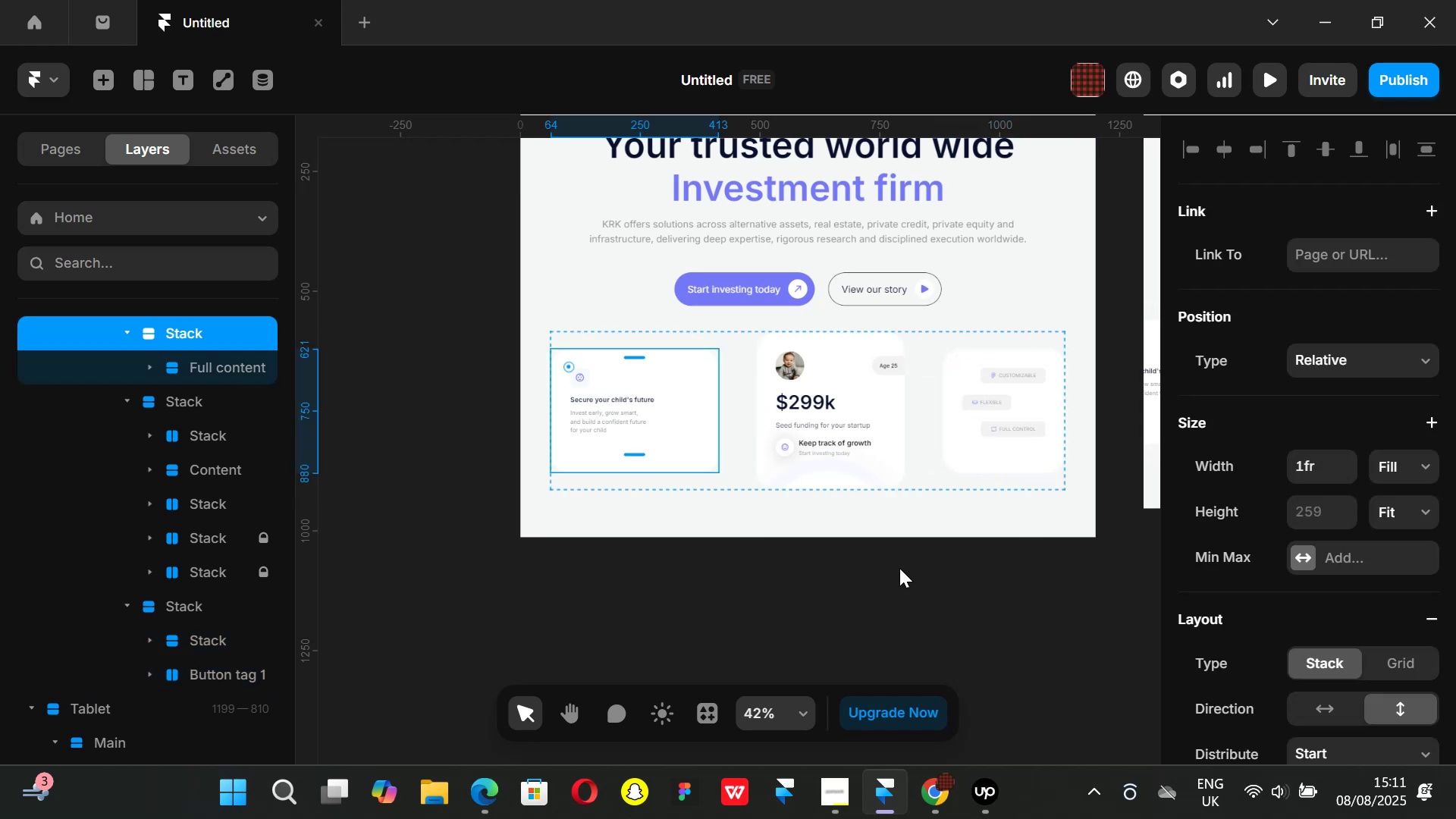 
key(Control+Z)
 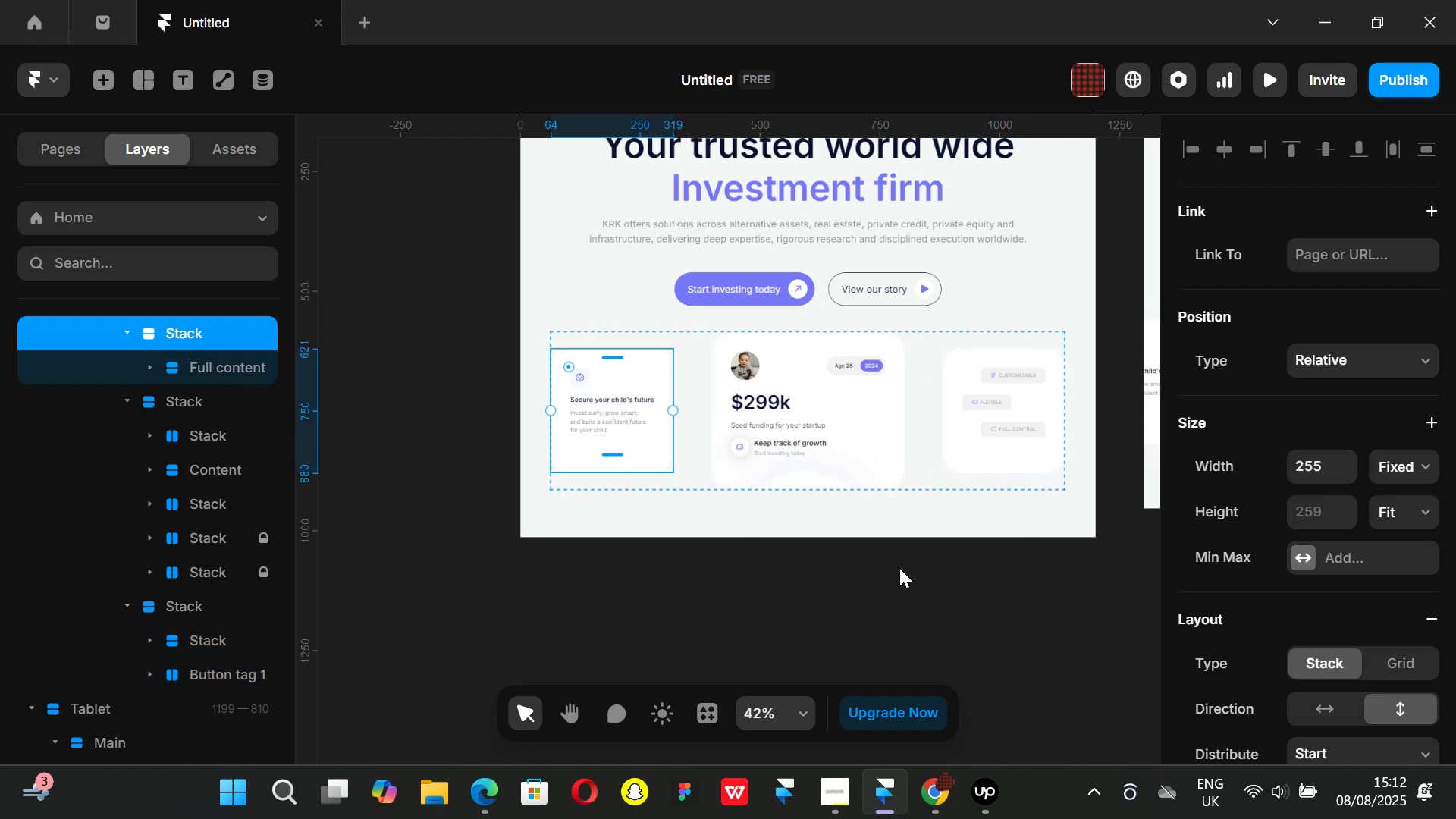 
key(Control+ControlLeft)
 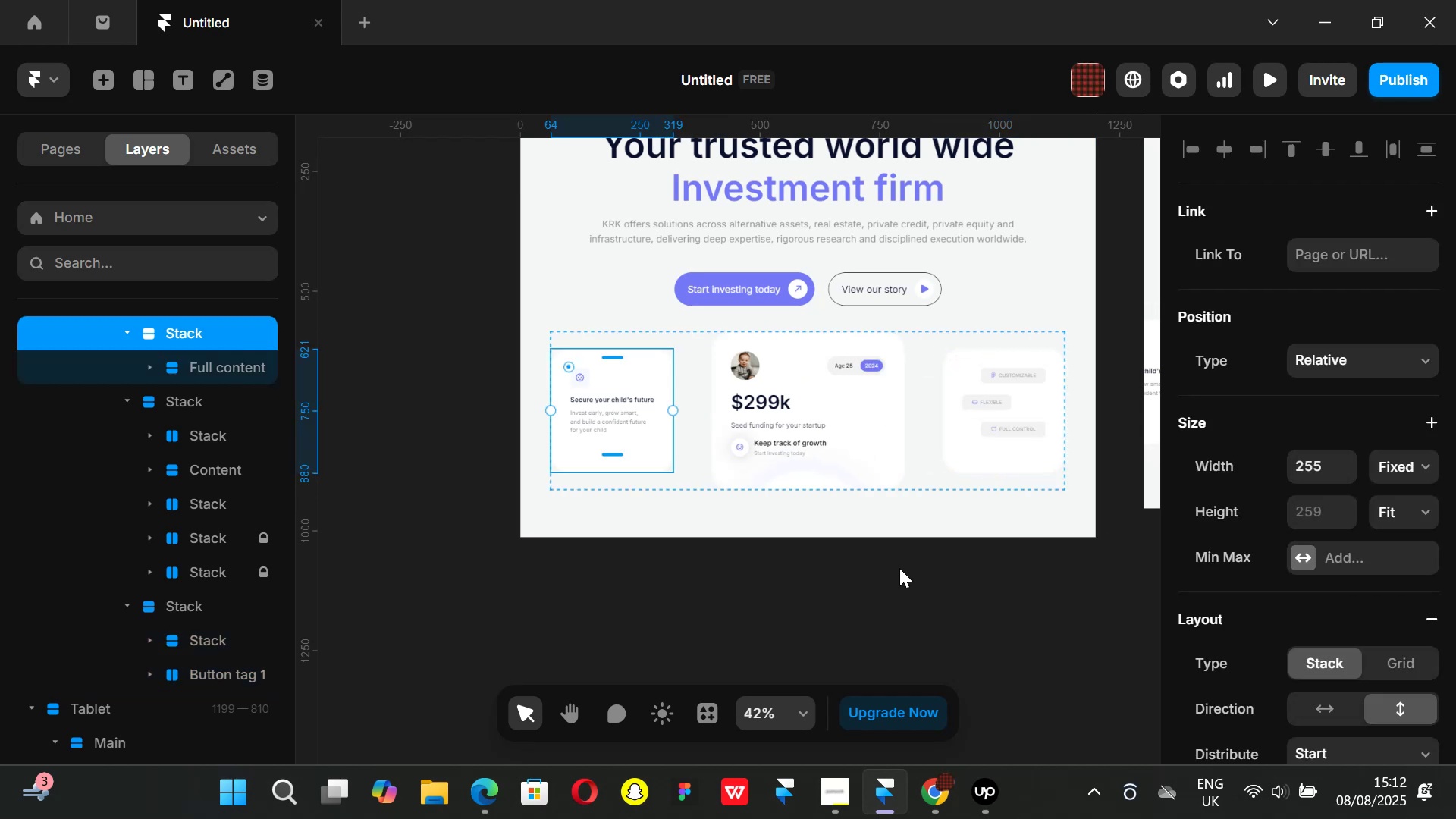 
key(Control+Z)
 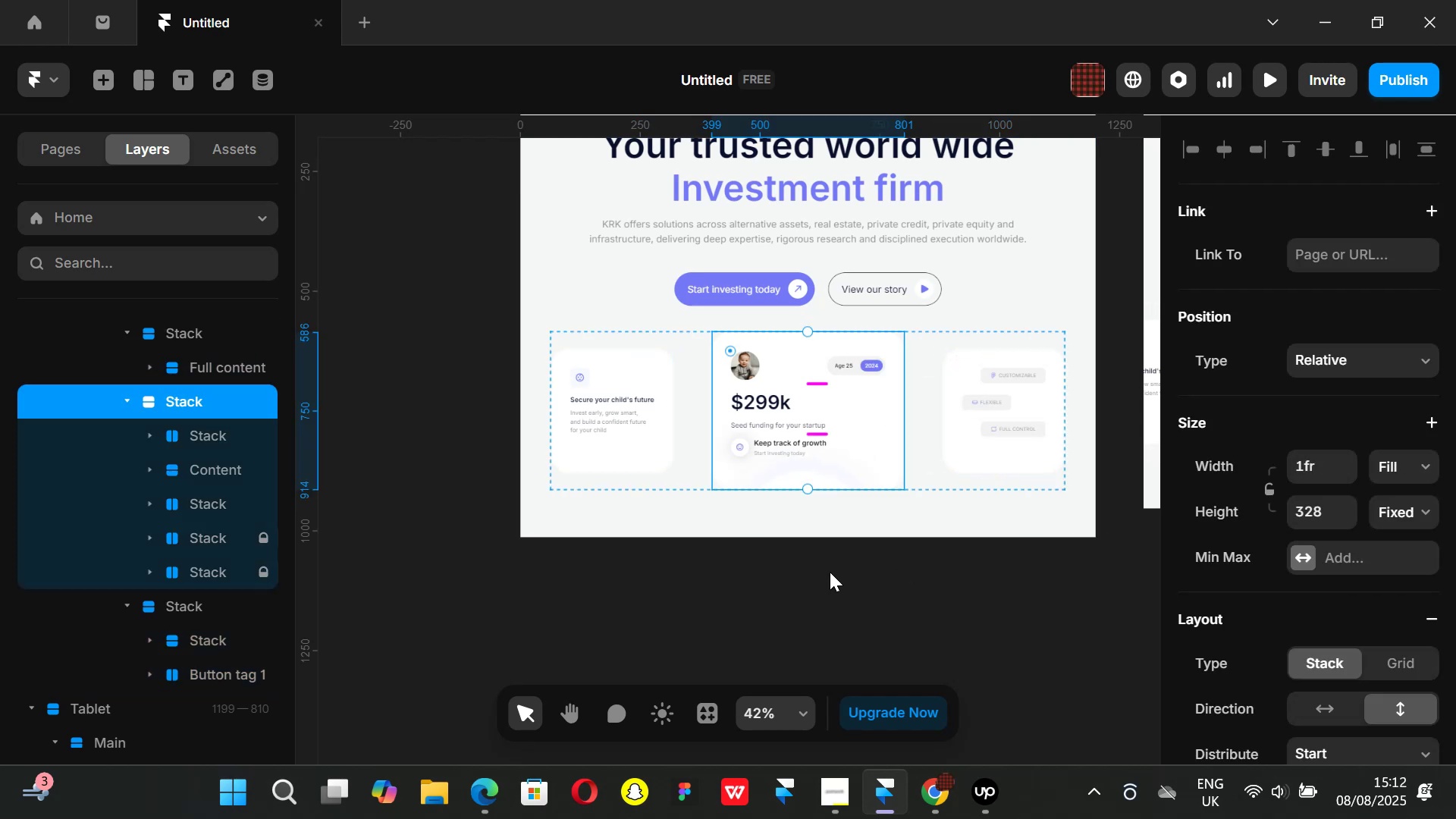 
left_click([830, 572])
 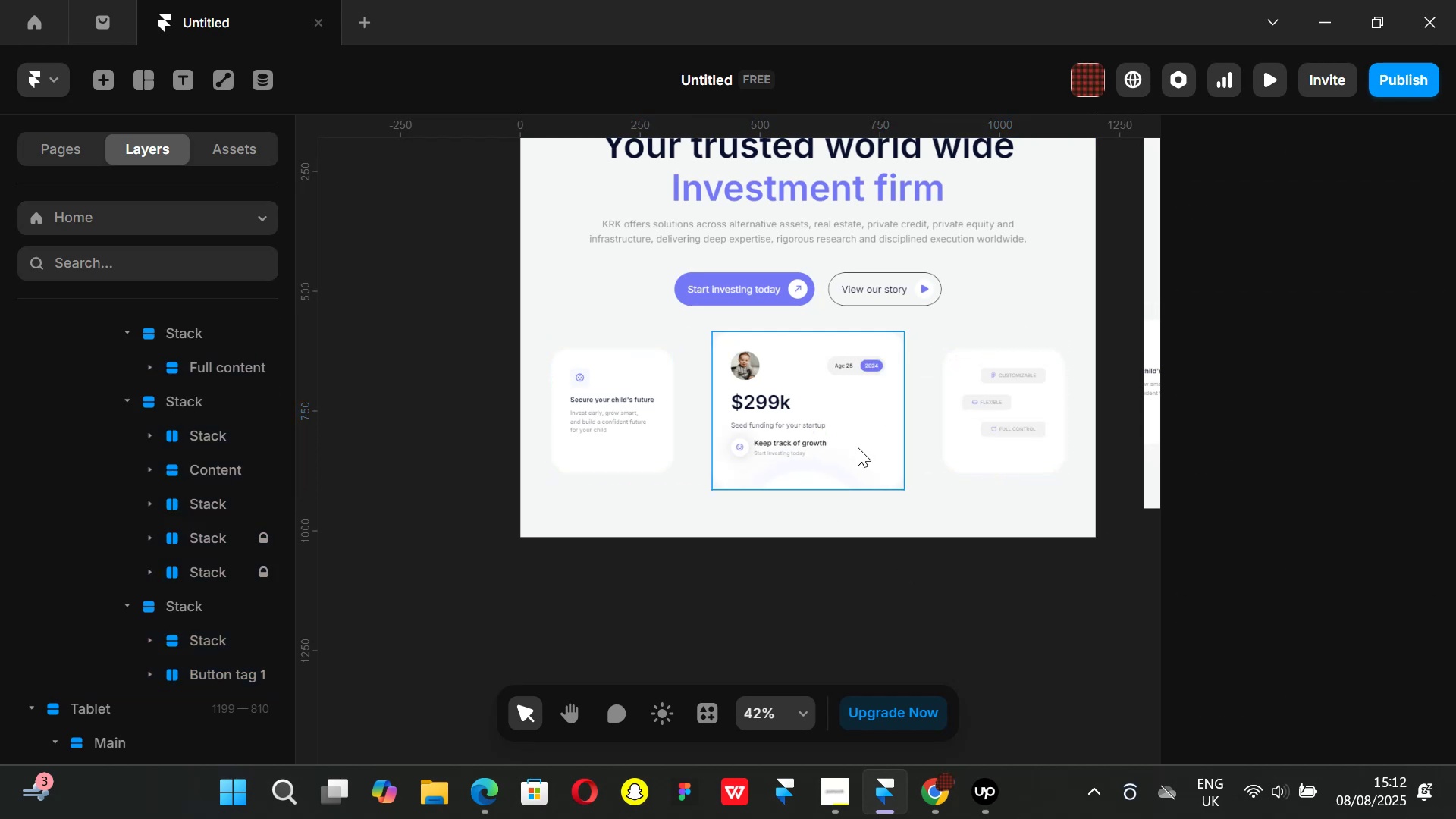 
left_click([858, 447])
 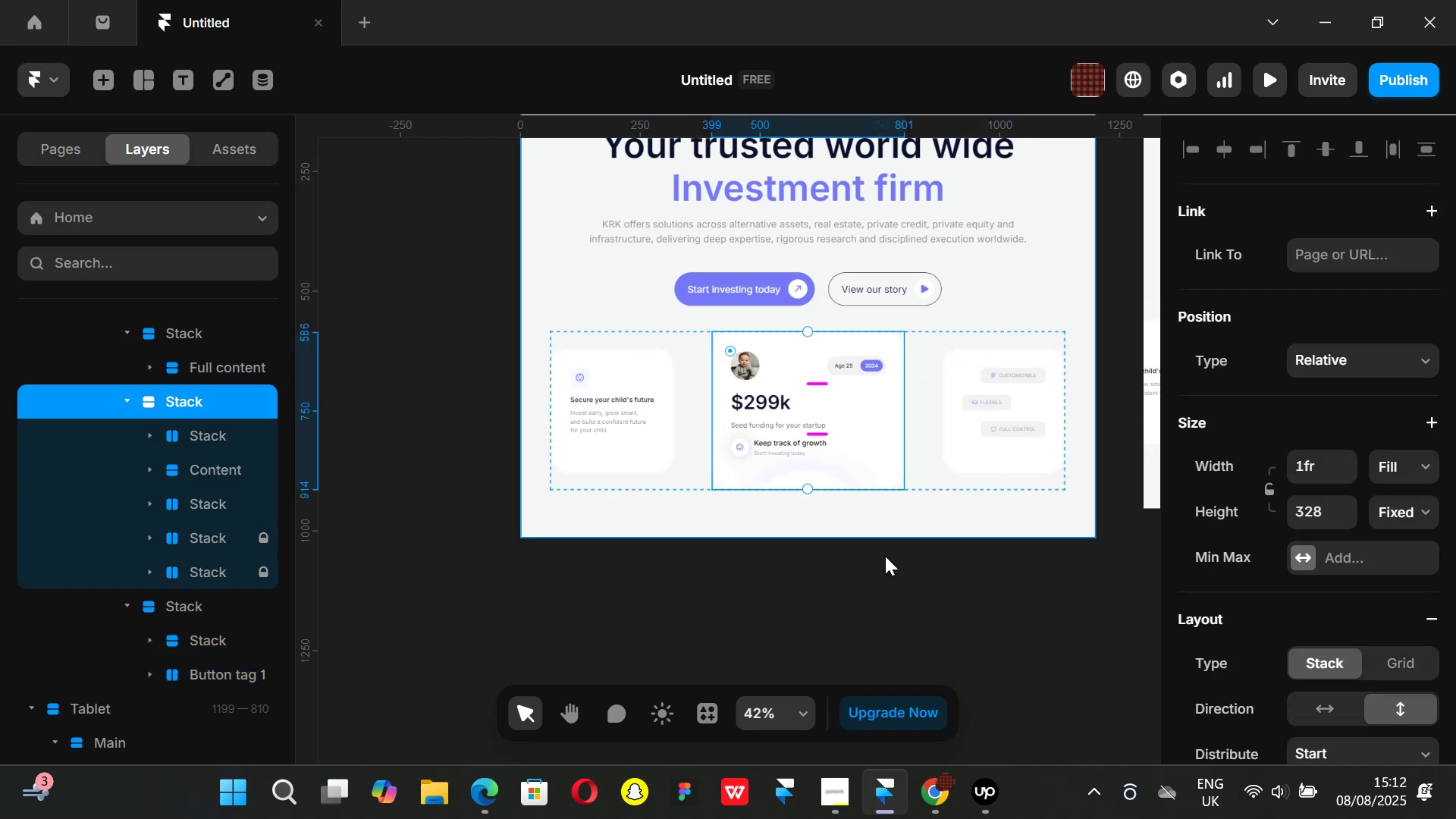 
left_click([816, 582])
 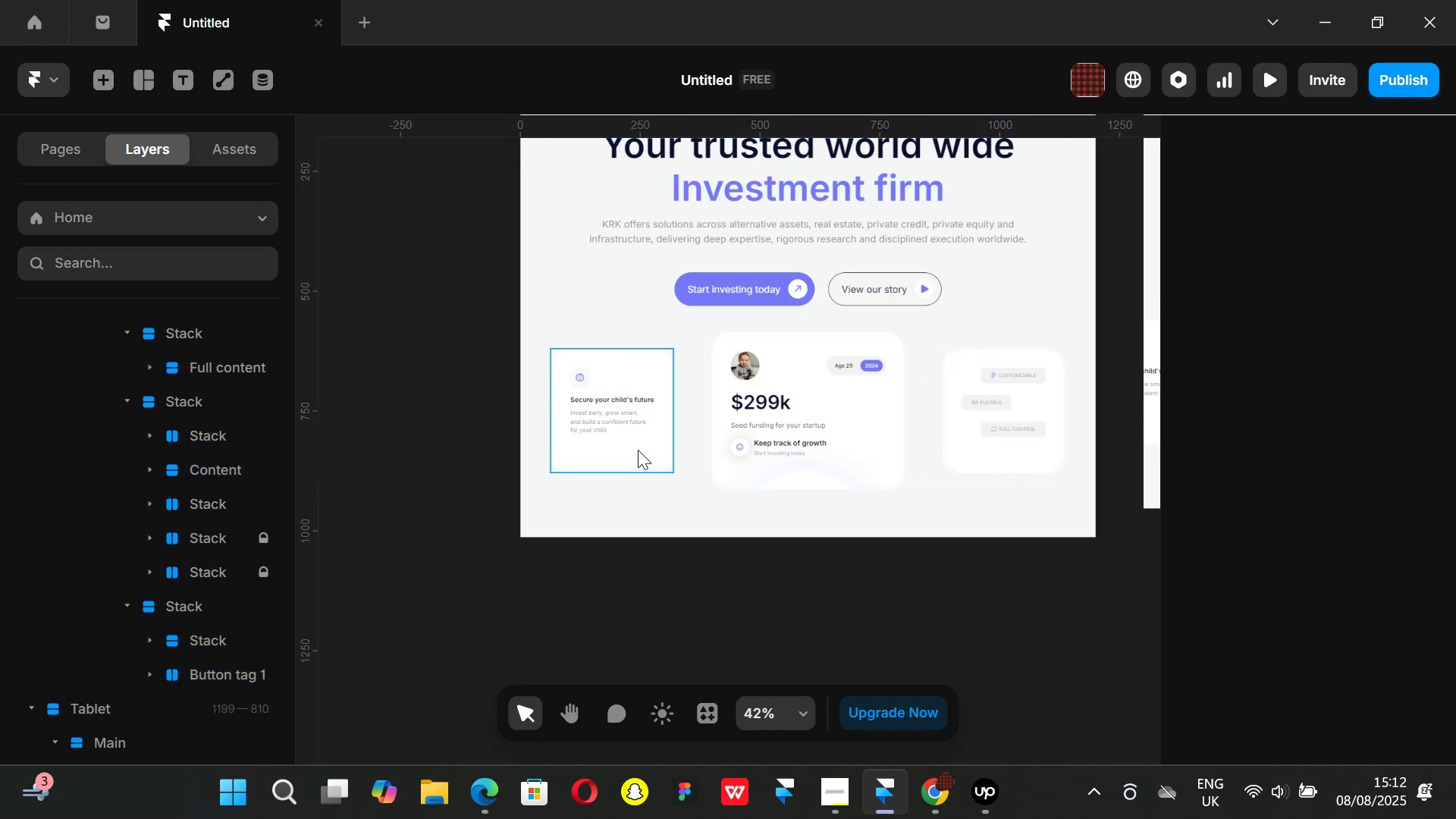 
left_click([638, 450])
 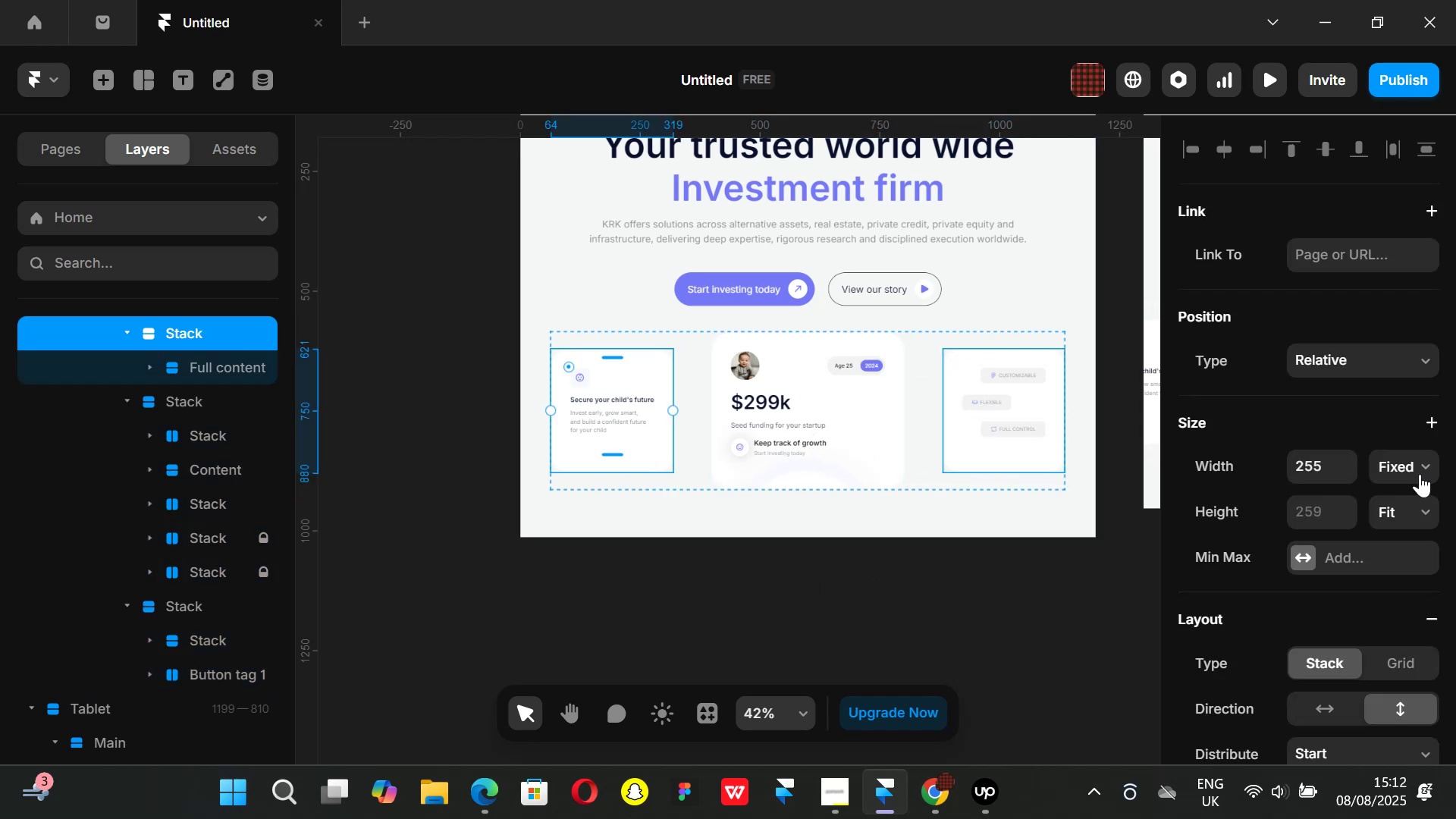 
left_click([1420, 472])
 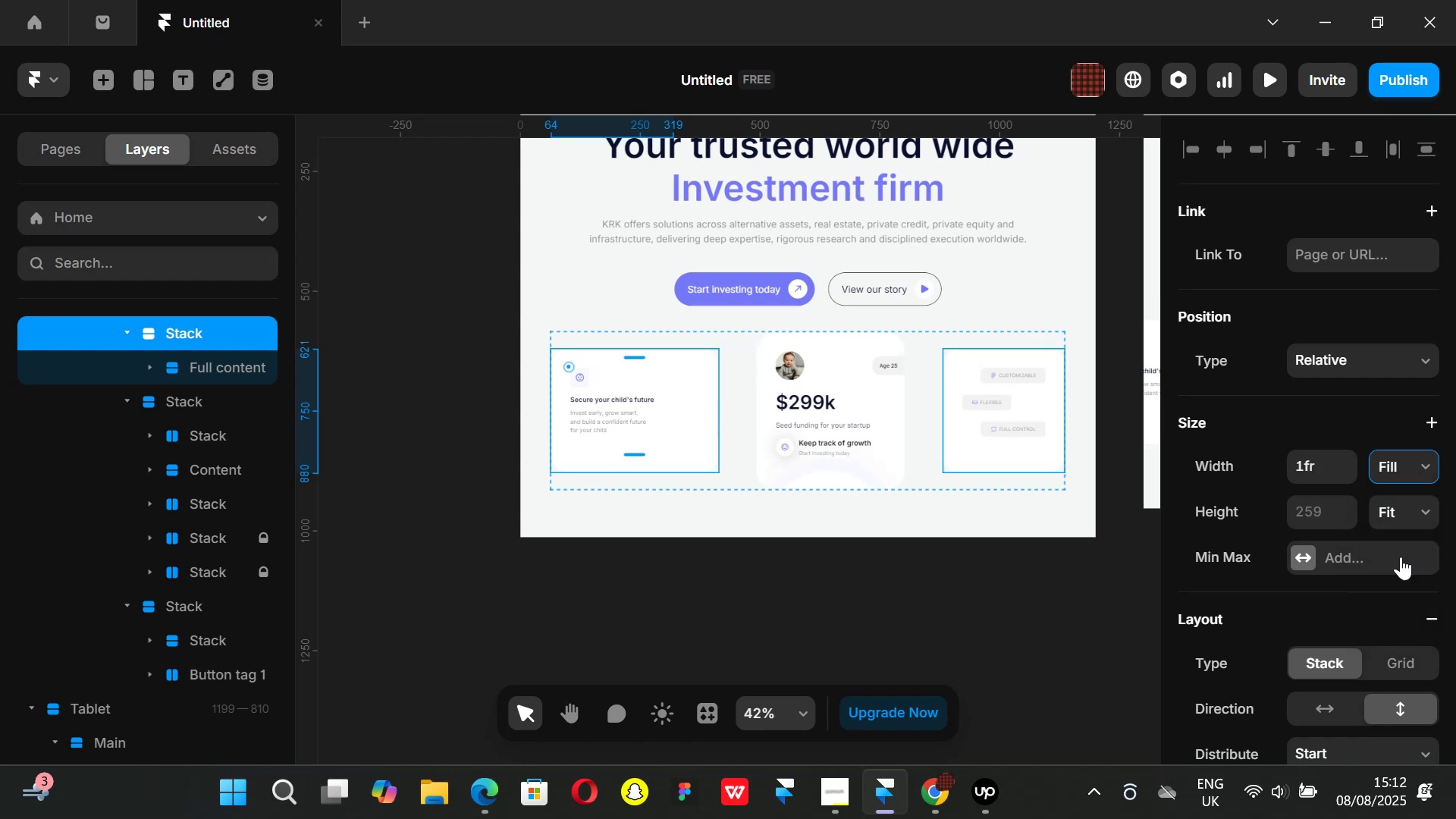 
key(Control+Z)
 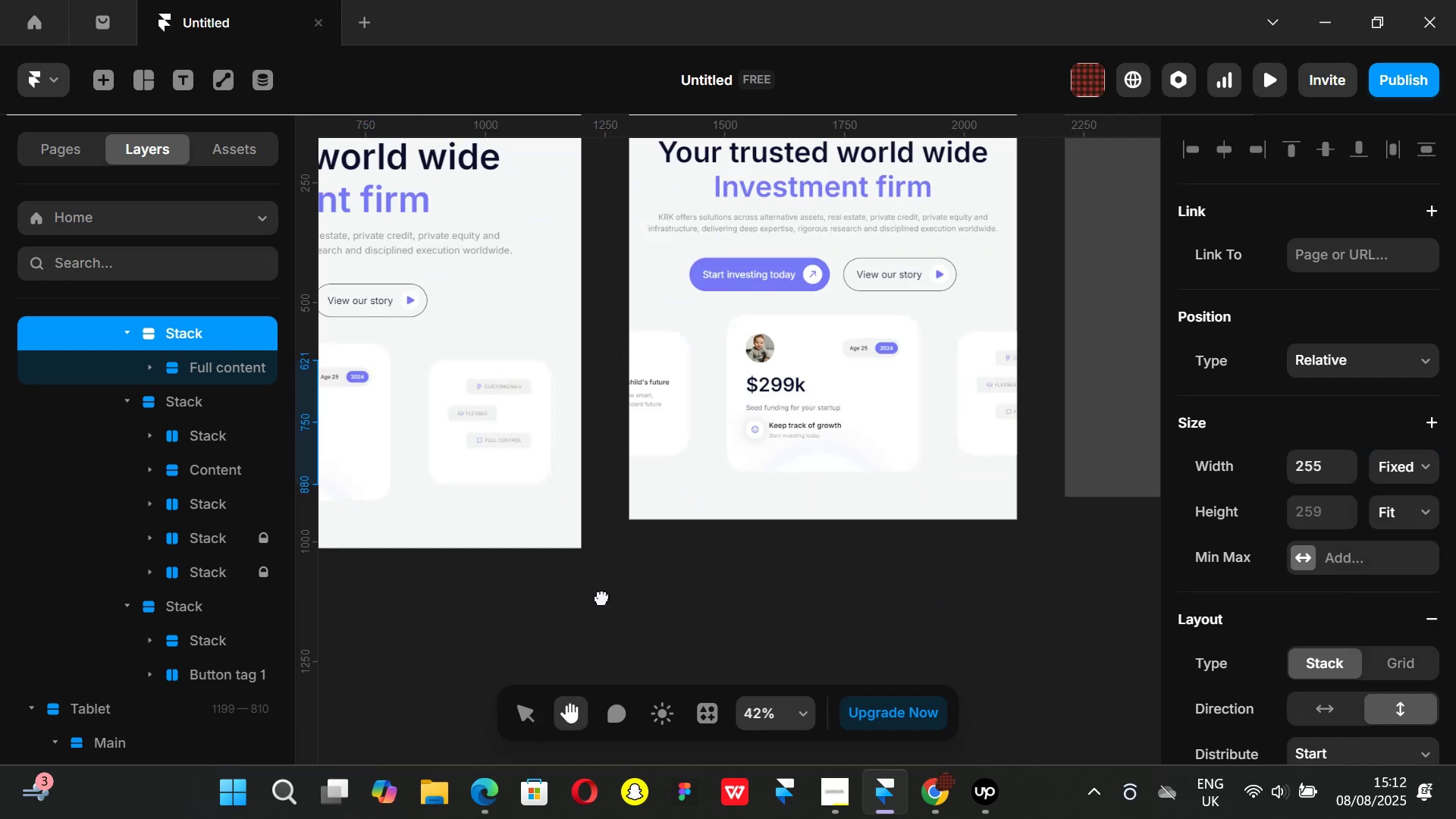 
wait(8.81)
 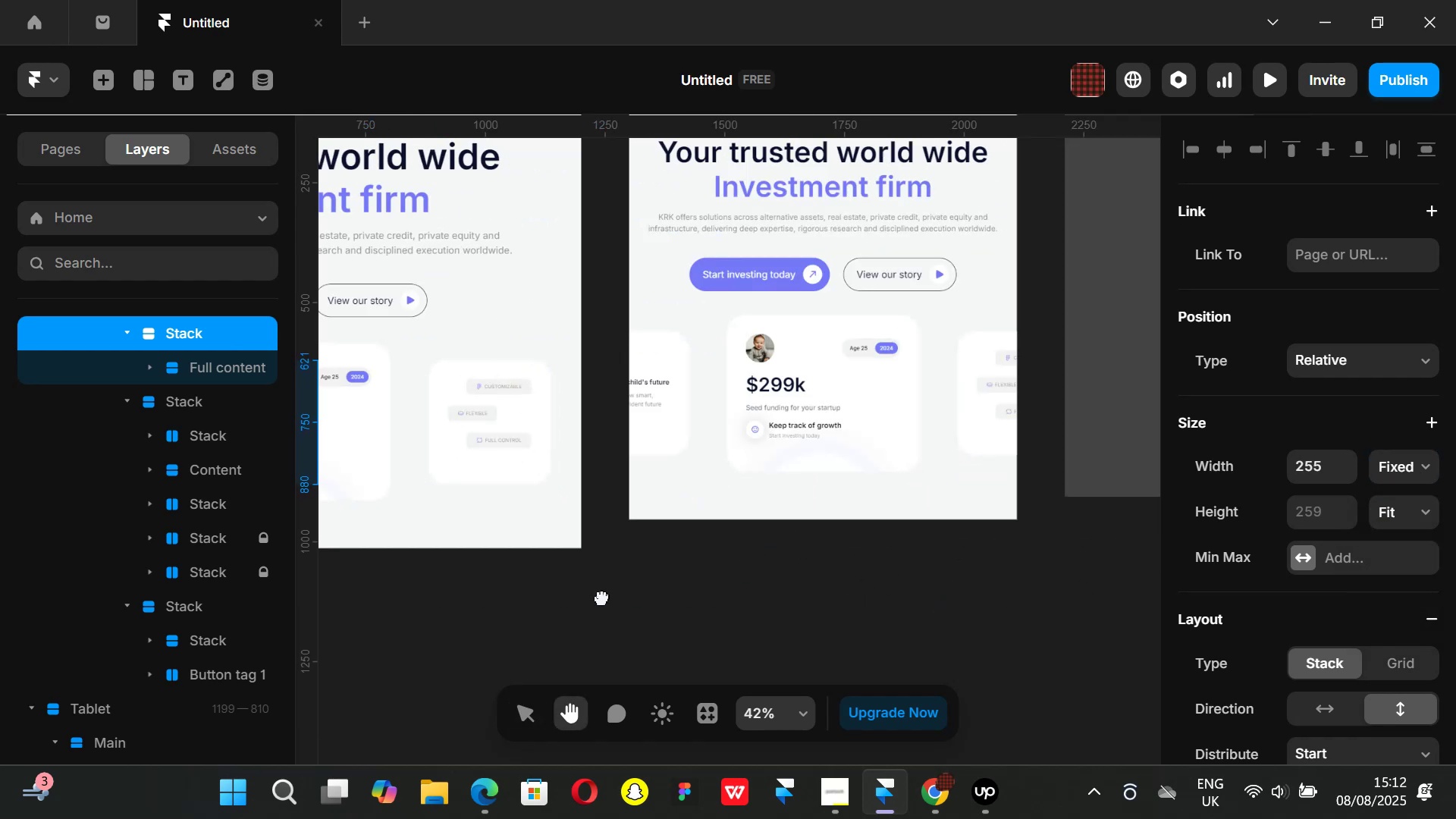 
left_click([666, 622])
 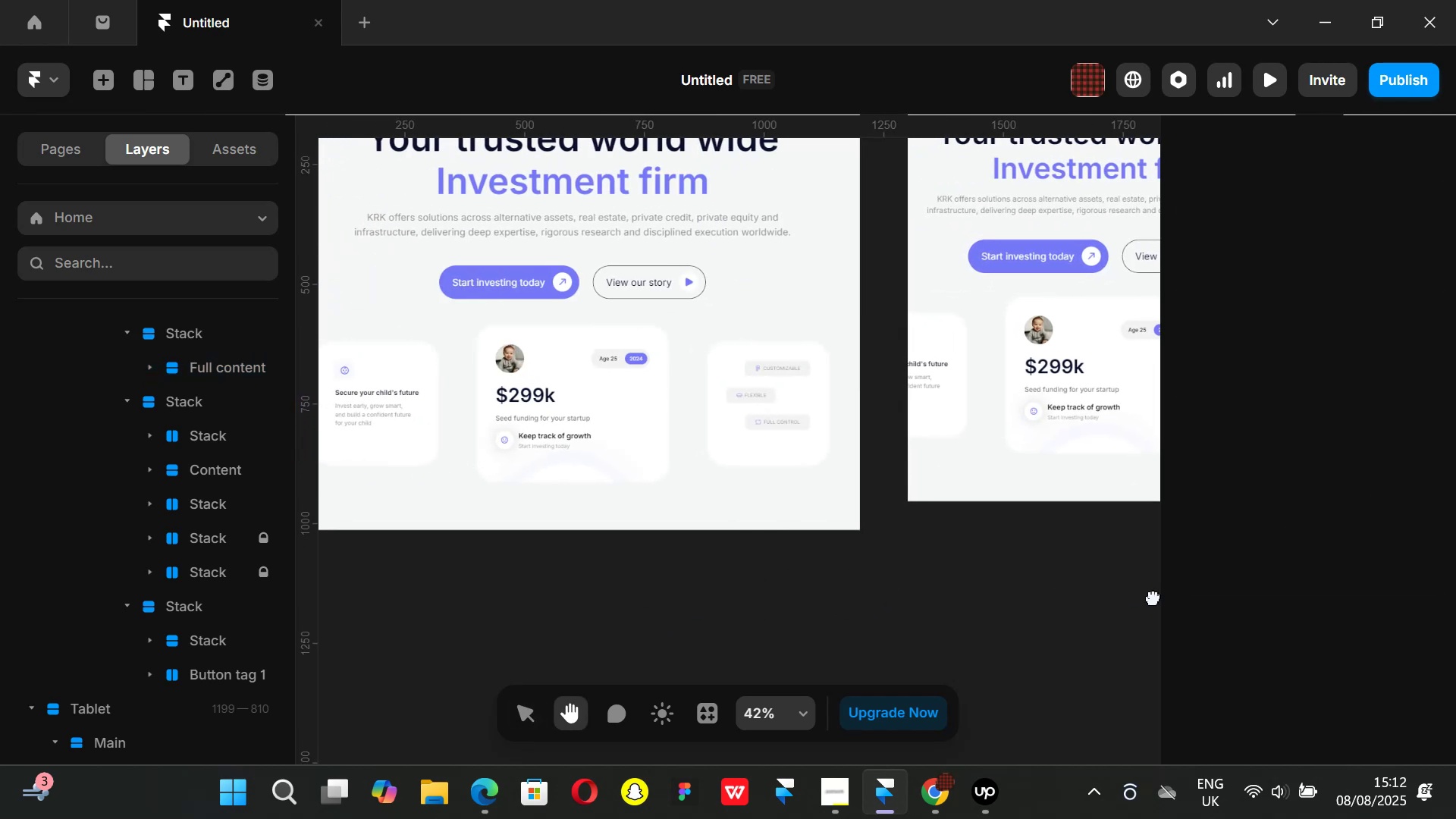 
wait(5.81)
 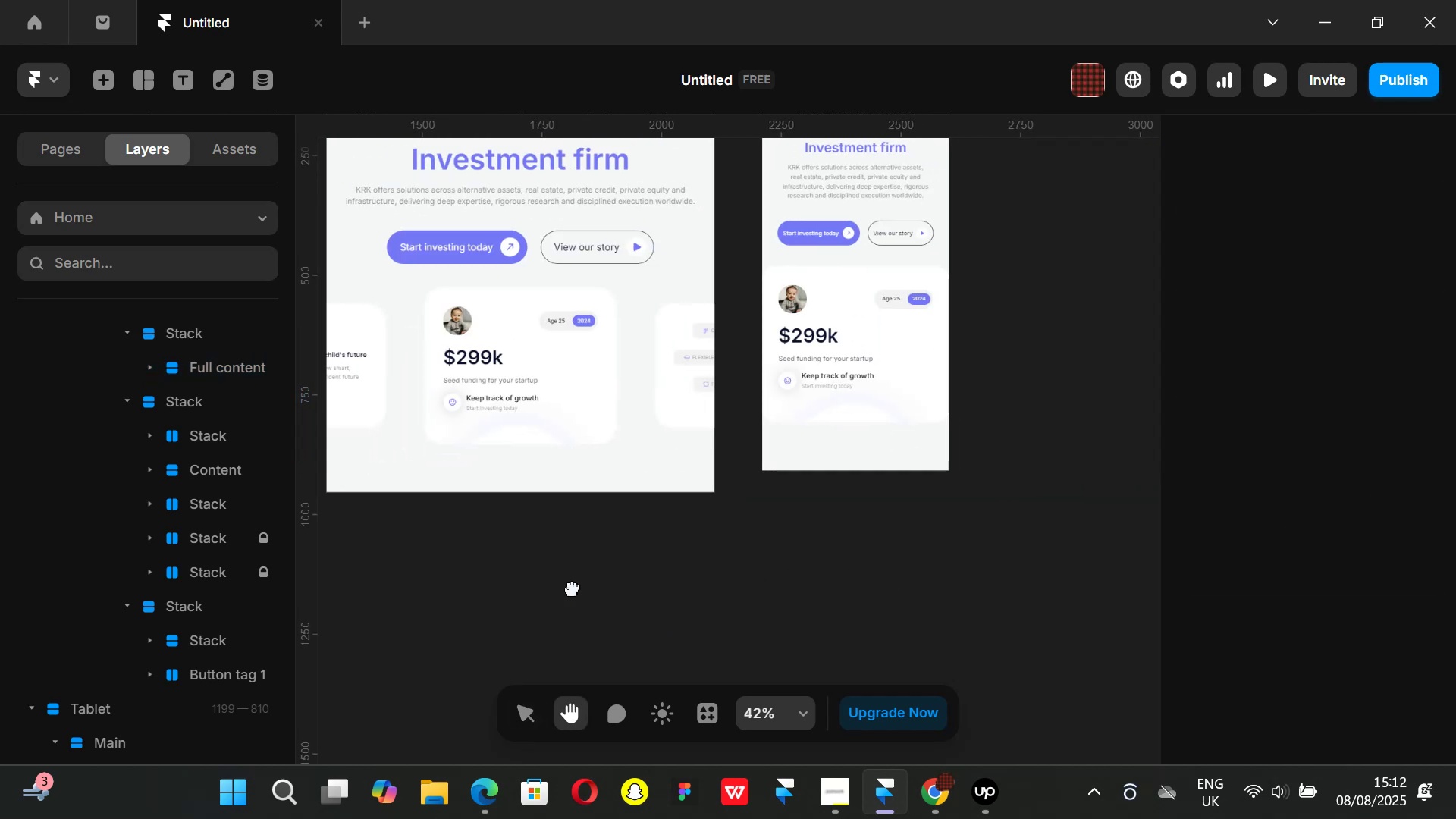 
left_click([639, 438])
 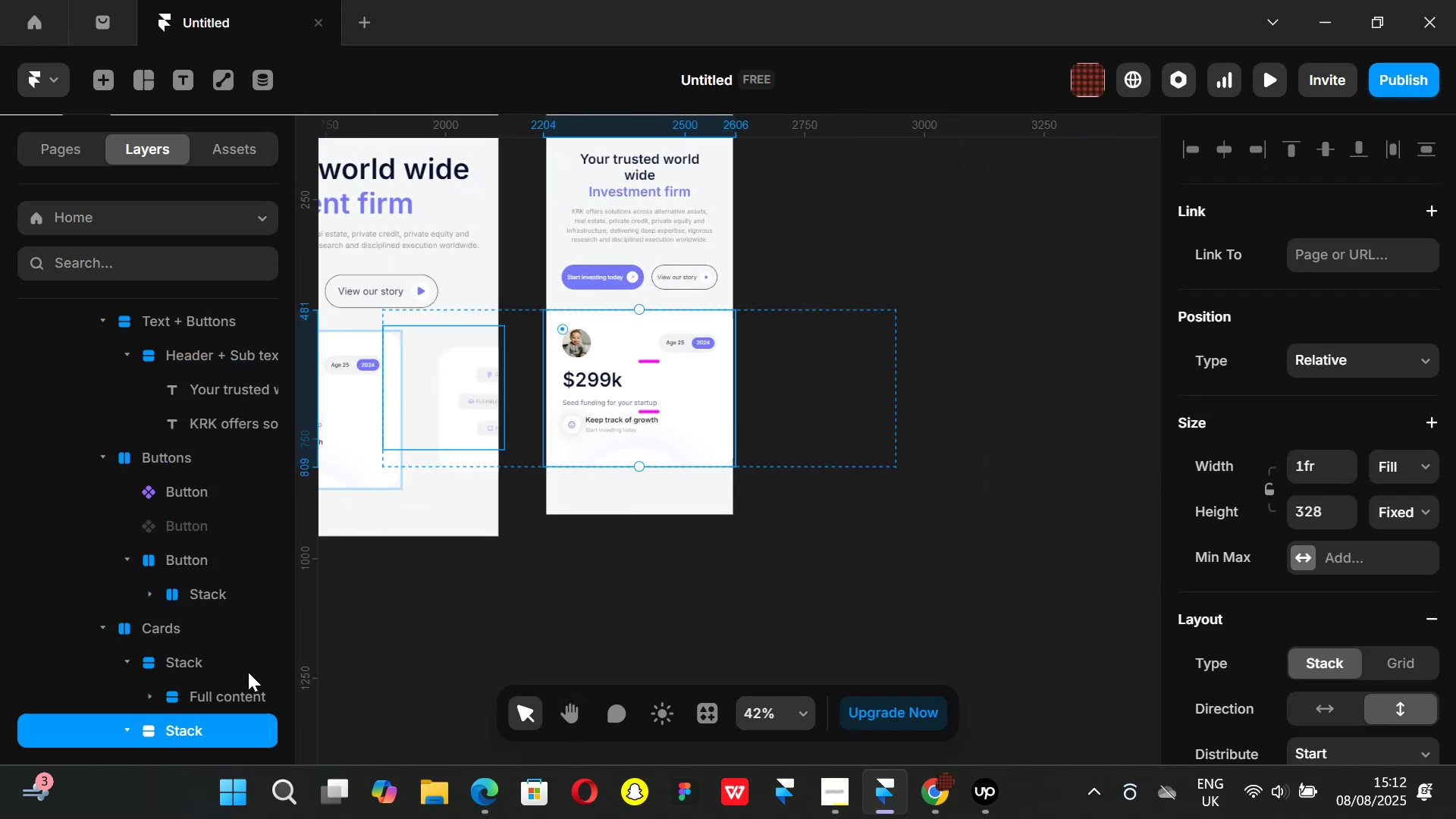 
left_click([197, 655])
 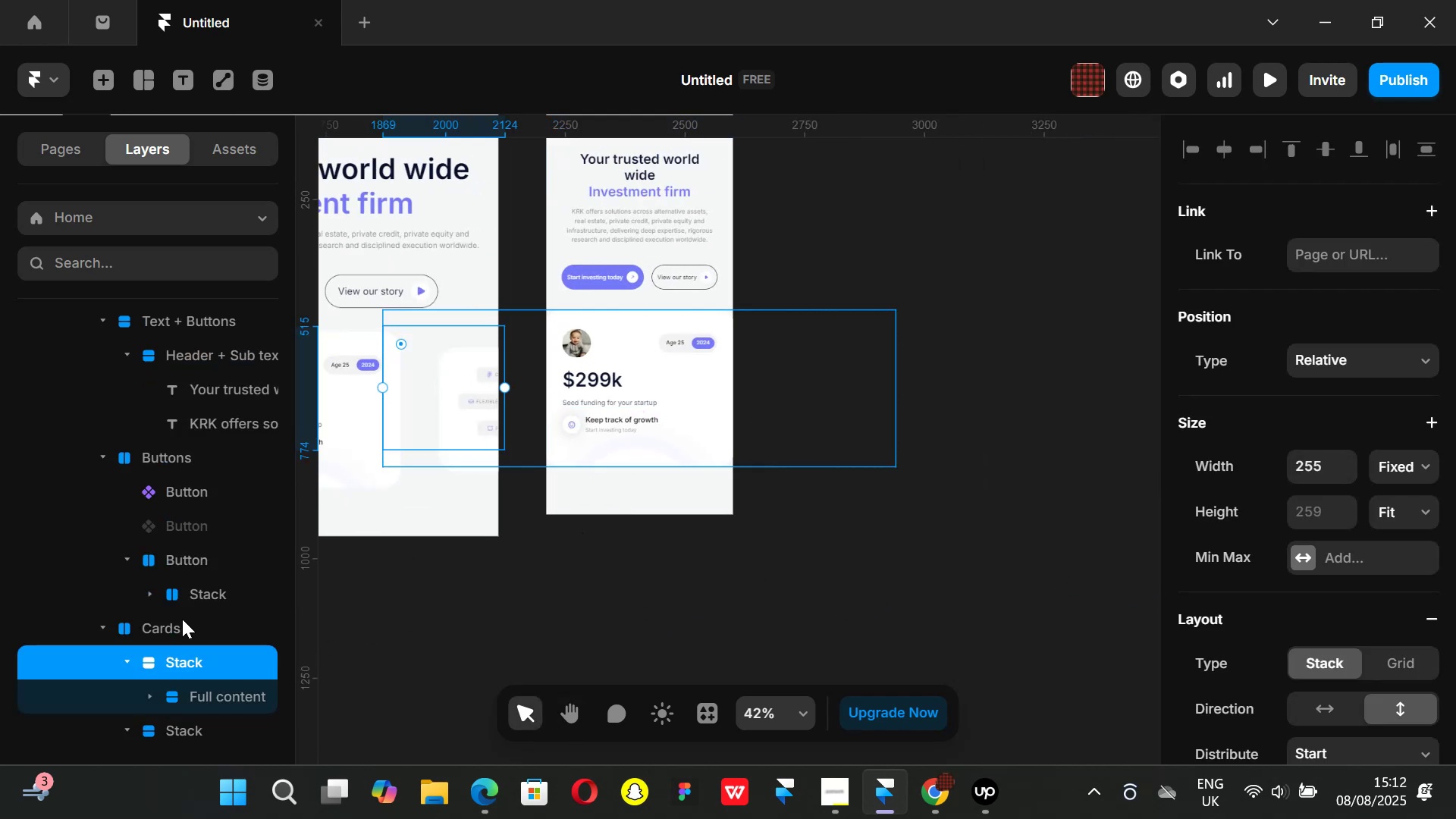 
left_click([180, 620])
 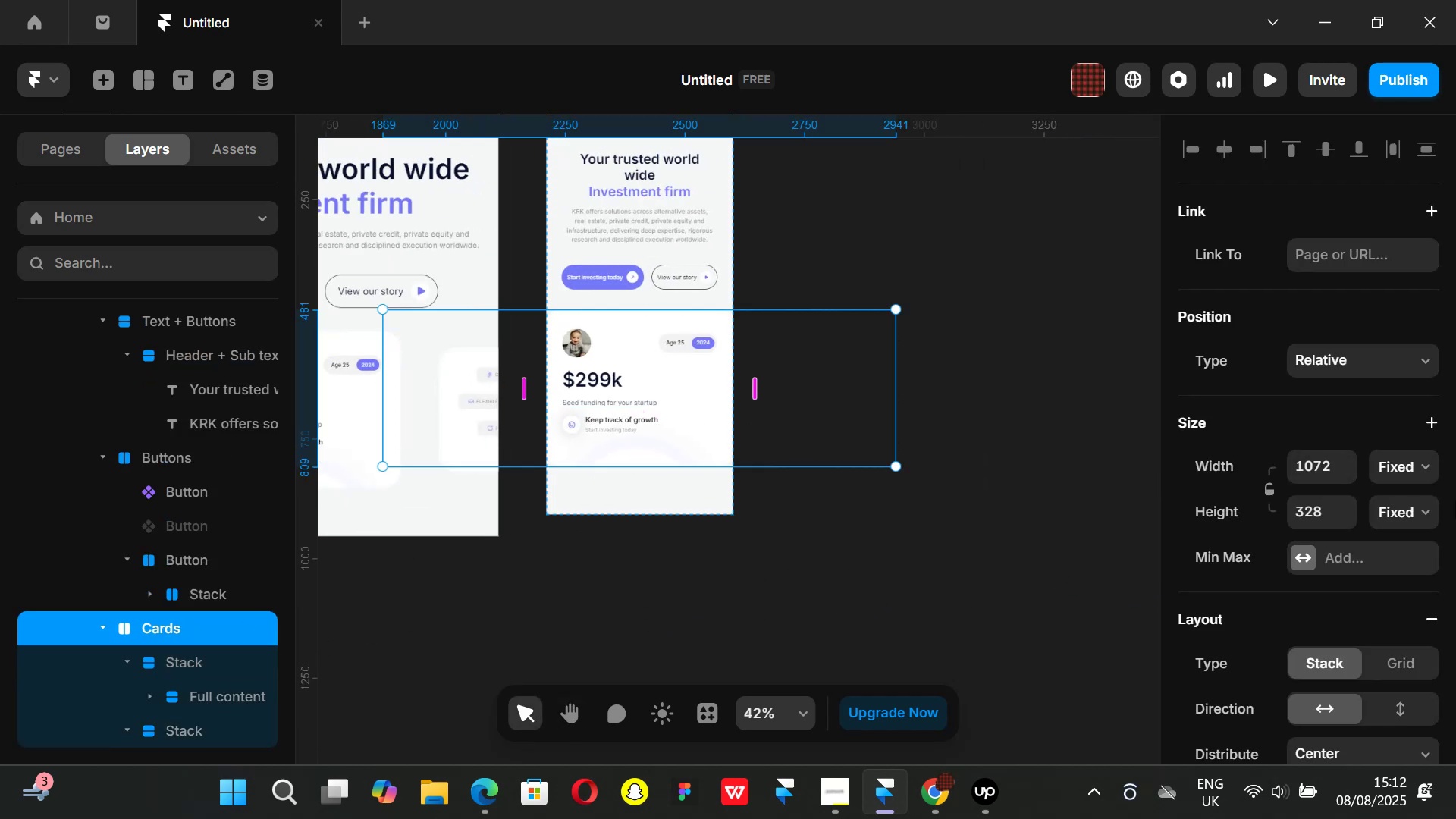 
key(K)
 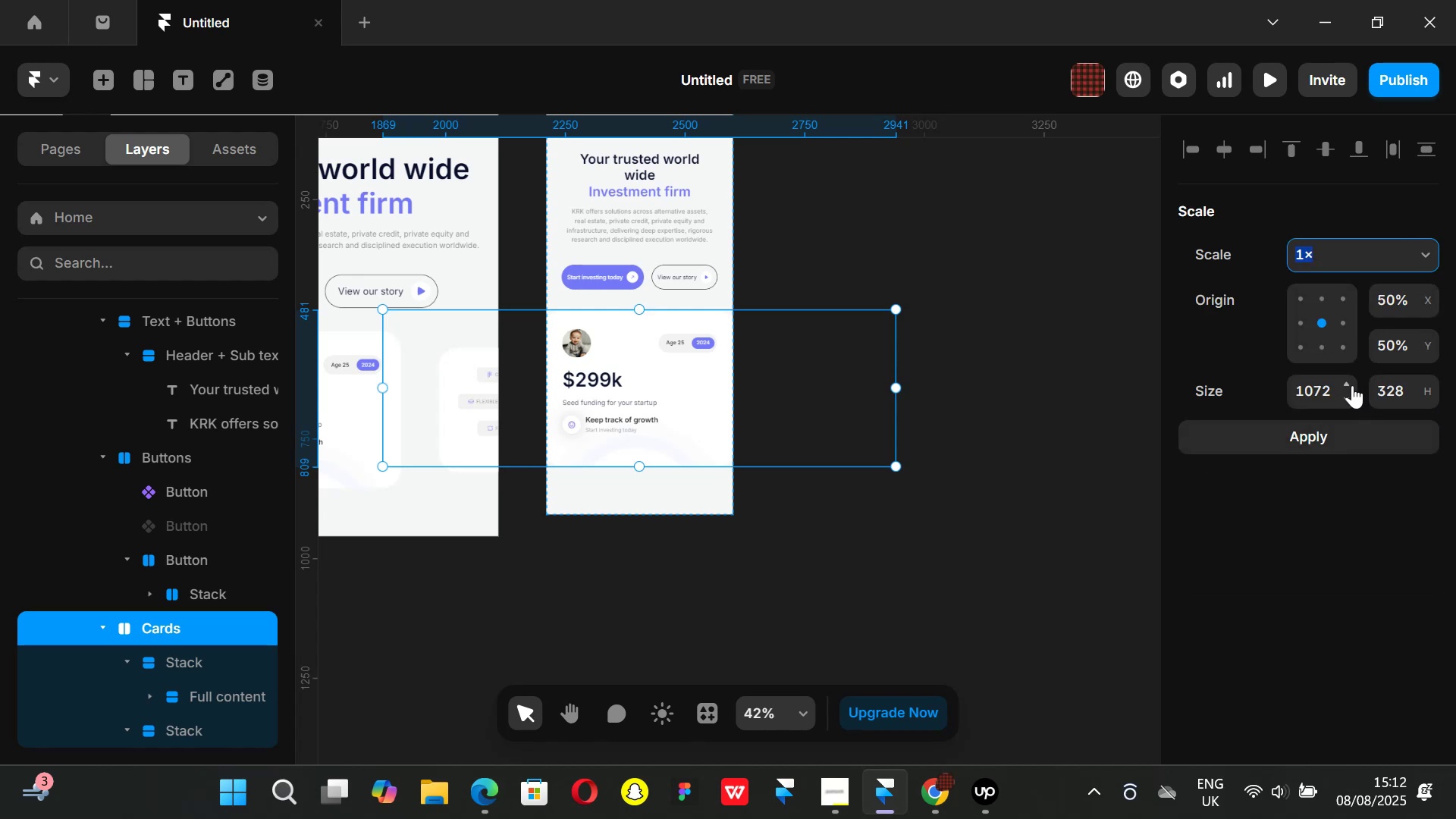 
left_click_drag(start_coordinate=[1348, 383], to_coordinate=[1340, 817])
 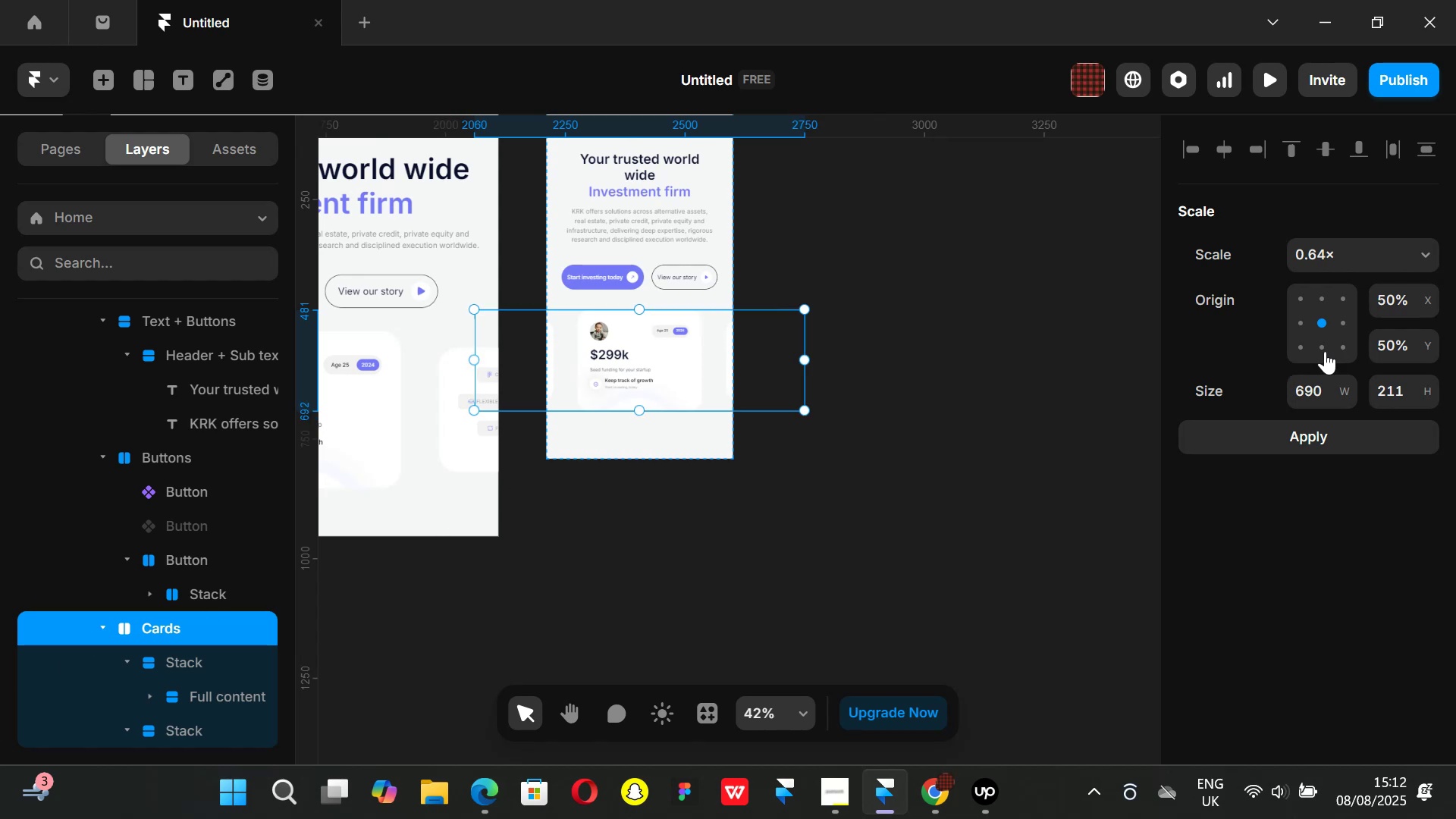 
left_click([974, 385])
 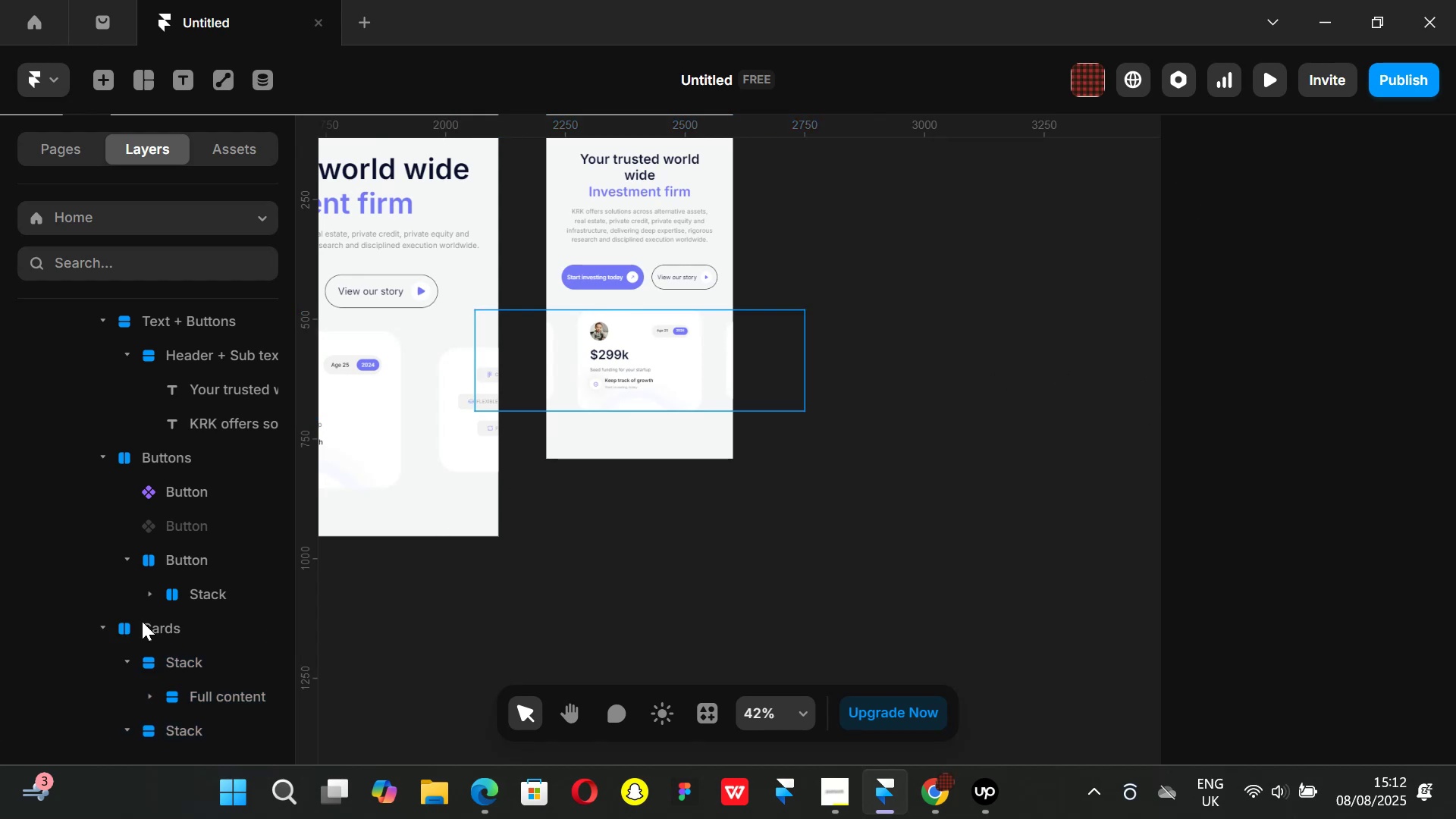 
left_click([140, 619])
 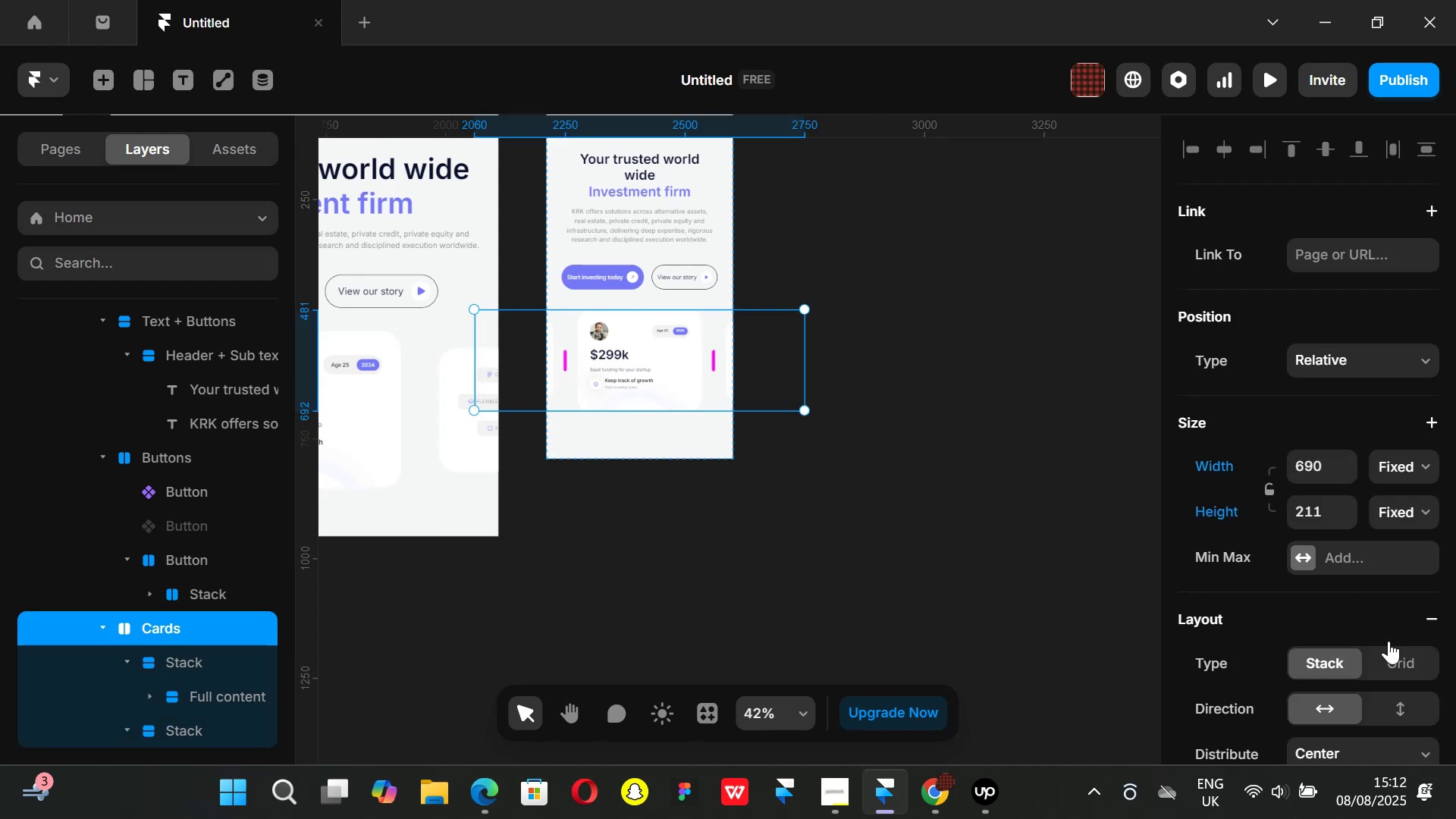 
left_click([1401, 713])
 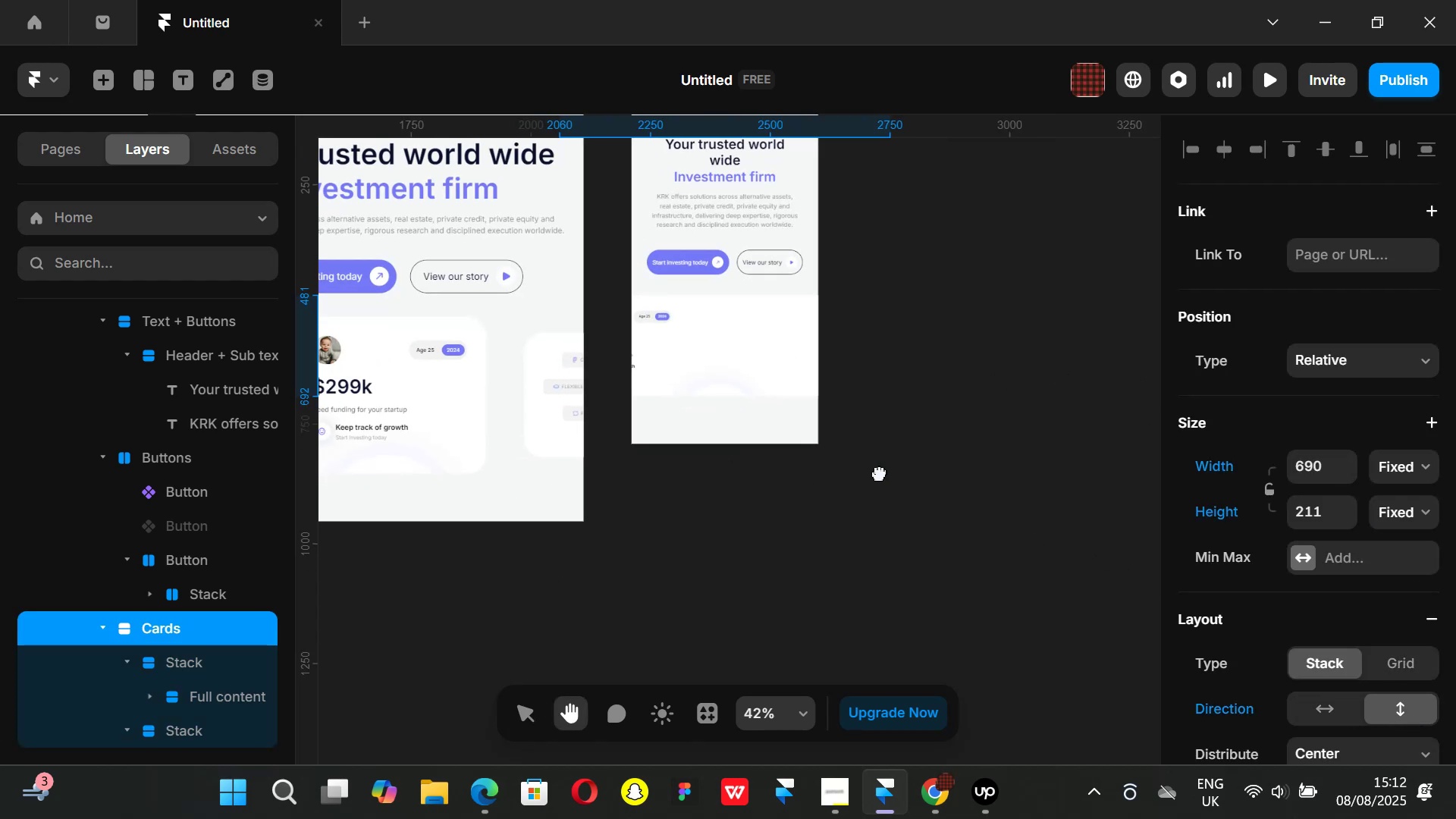 
hold_key(key=ControlLeft, duration=1.05)
scroll: coordinate [704, 372], scroll_direction: up, amount: 3.0
 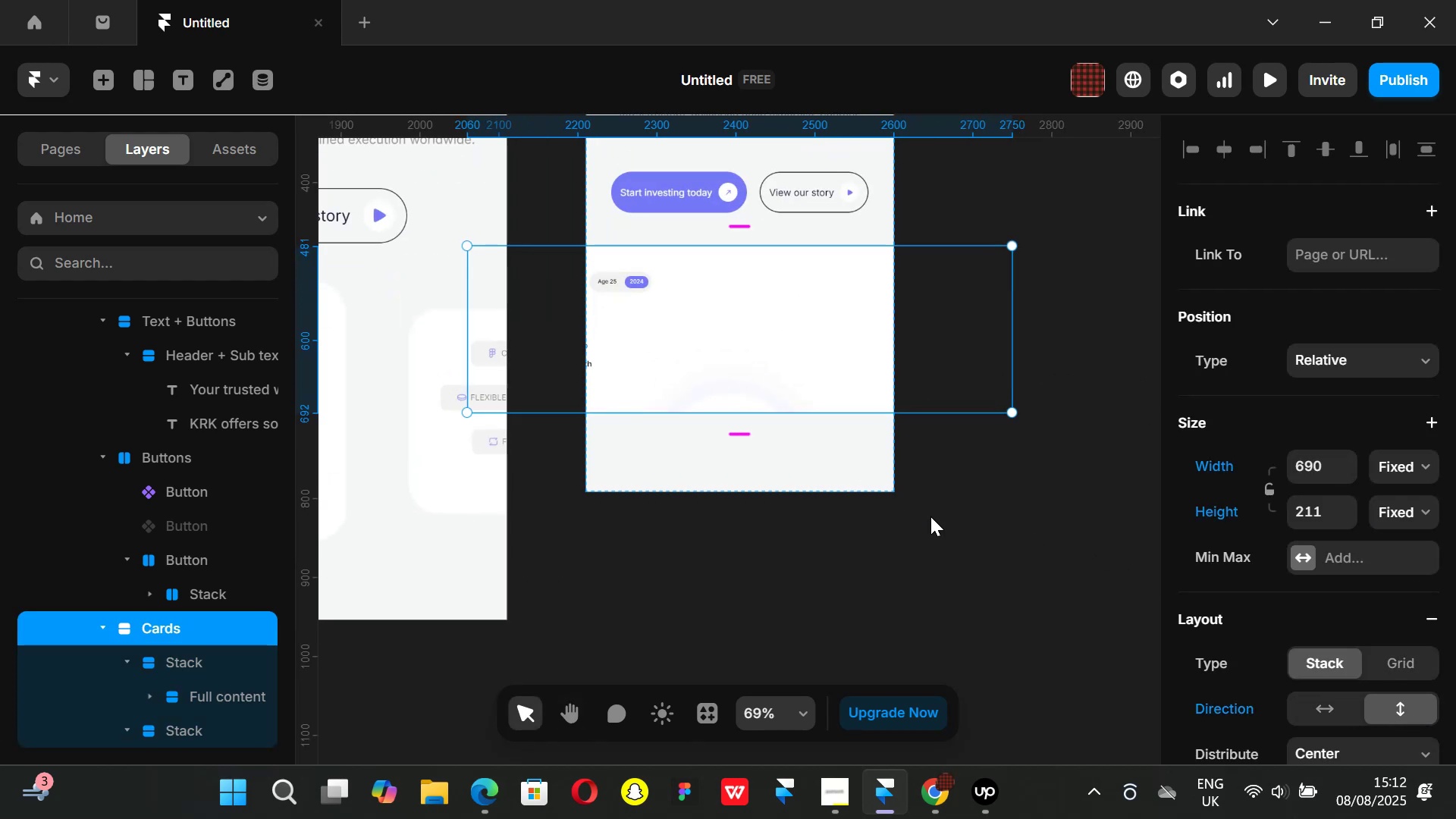 
key(Control+Z)
 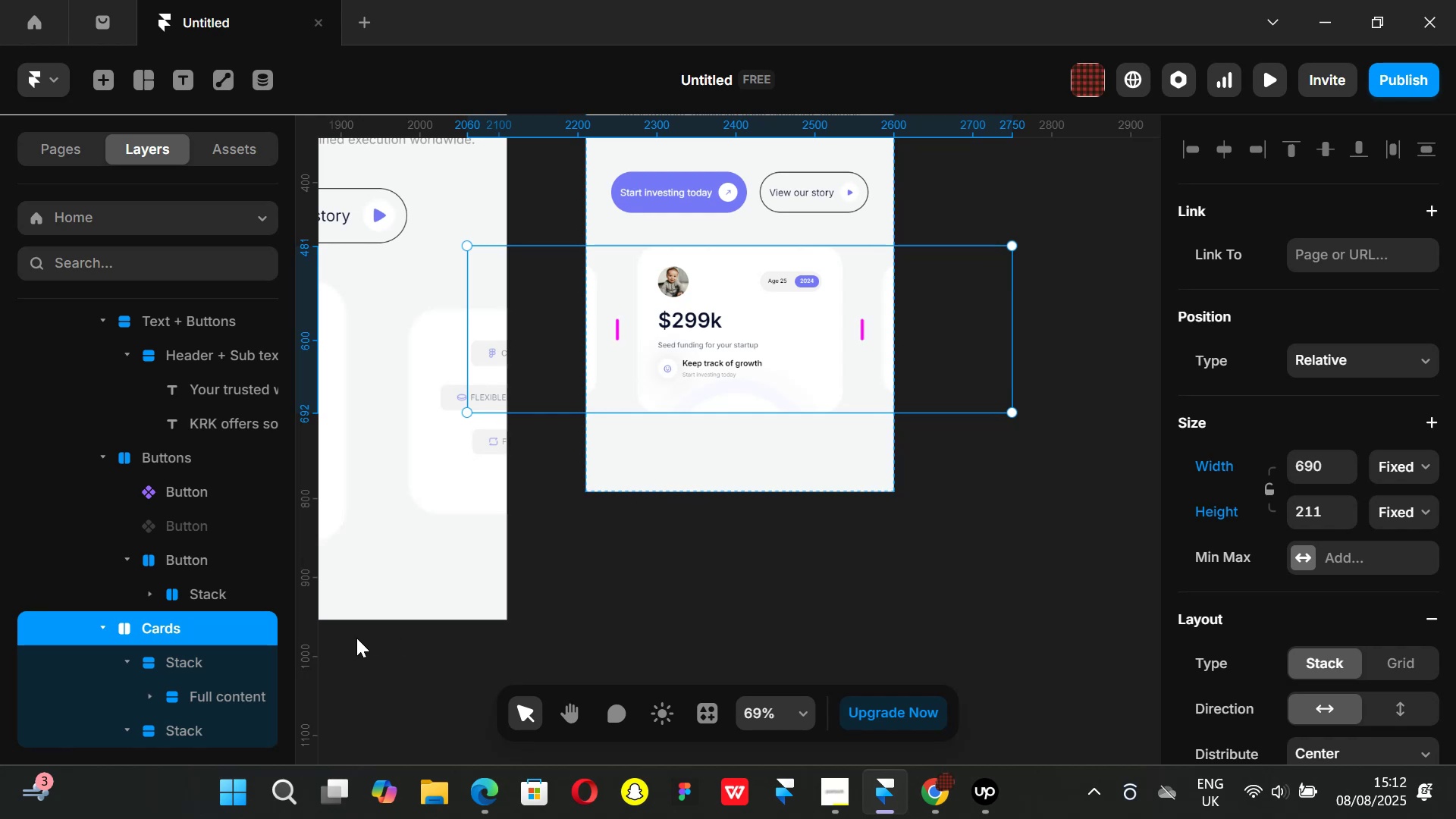 
scroll: coordinate [1357, 546], scroll_direction: down, amount: 2.0
 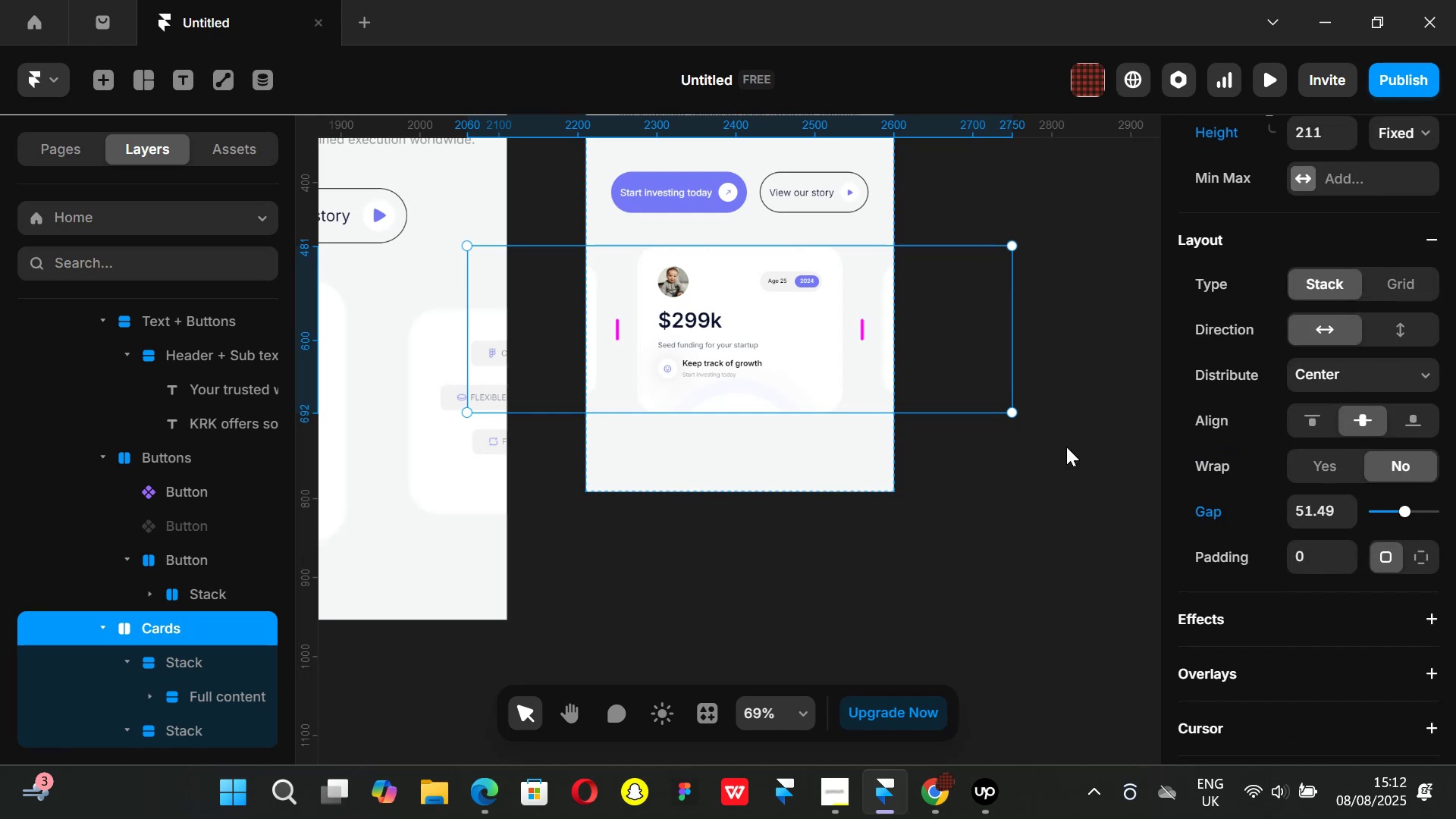 
key(Control+Z)
 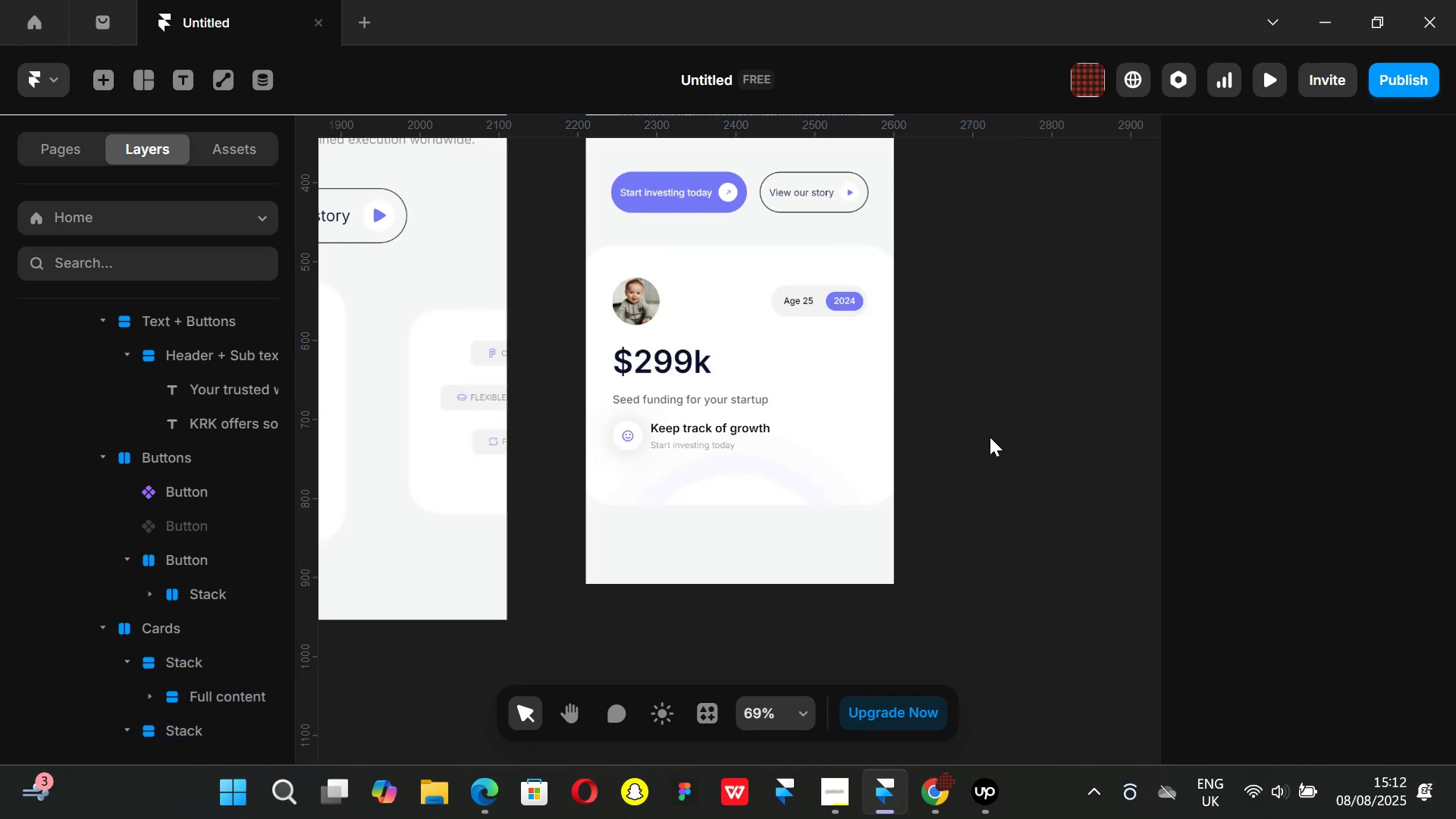 
key(Control+ControlLeft)
 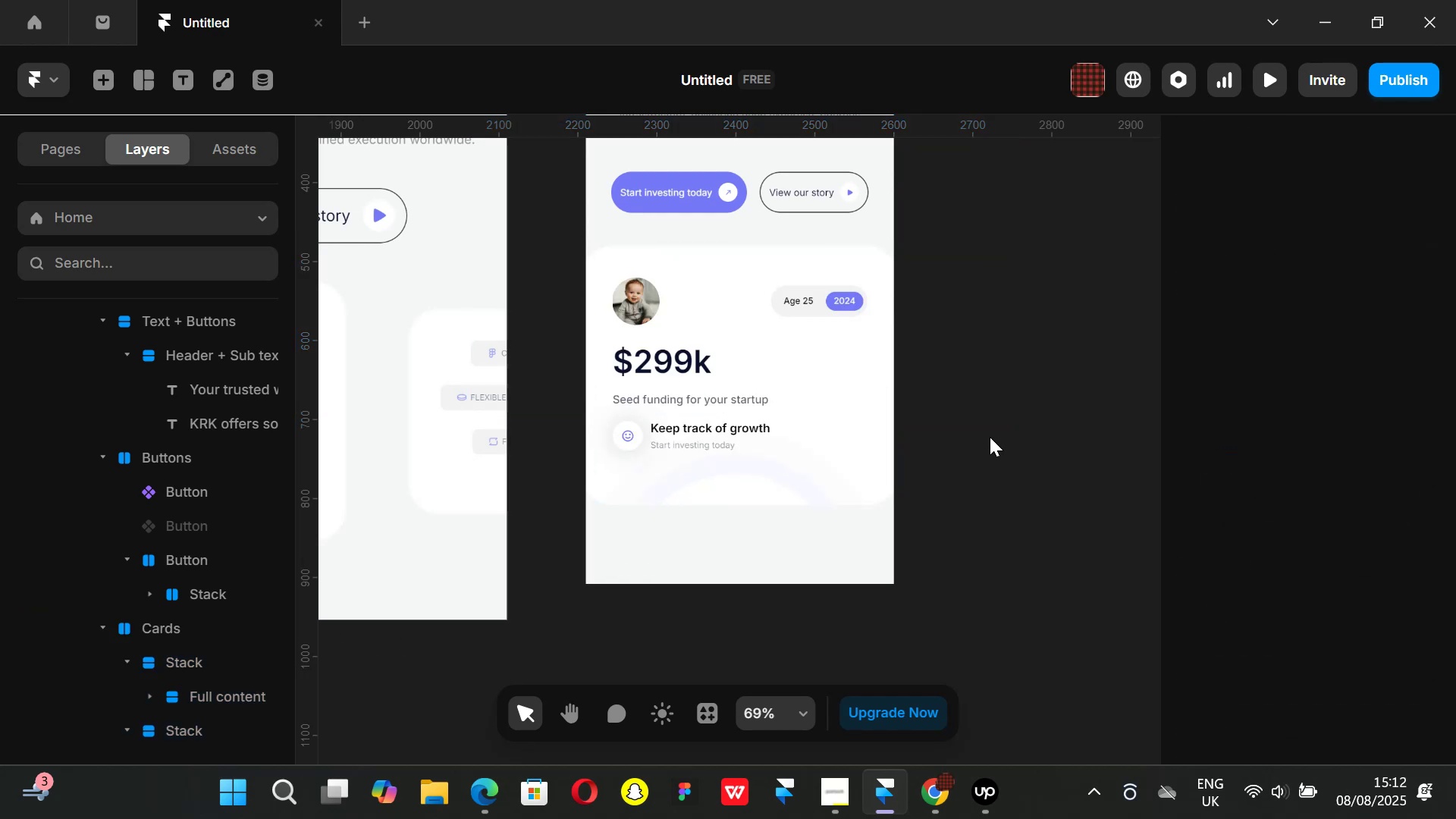 
key(Control+Z)
 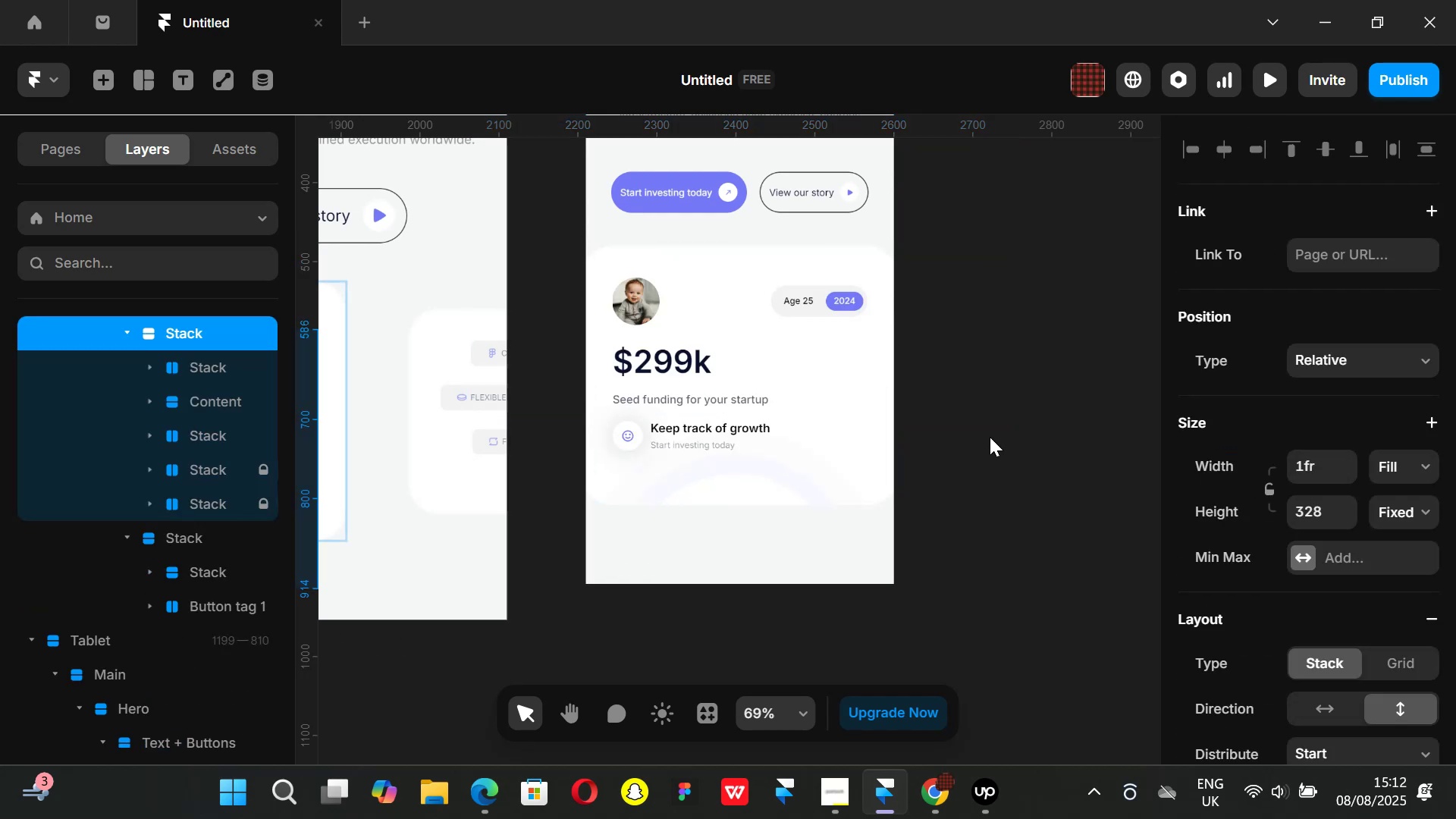 
left_click([990, 437])
 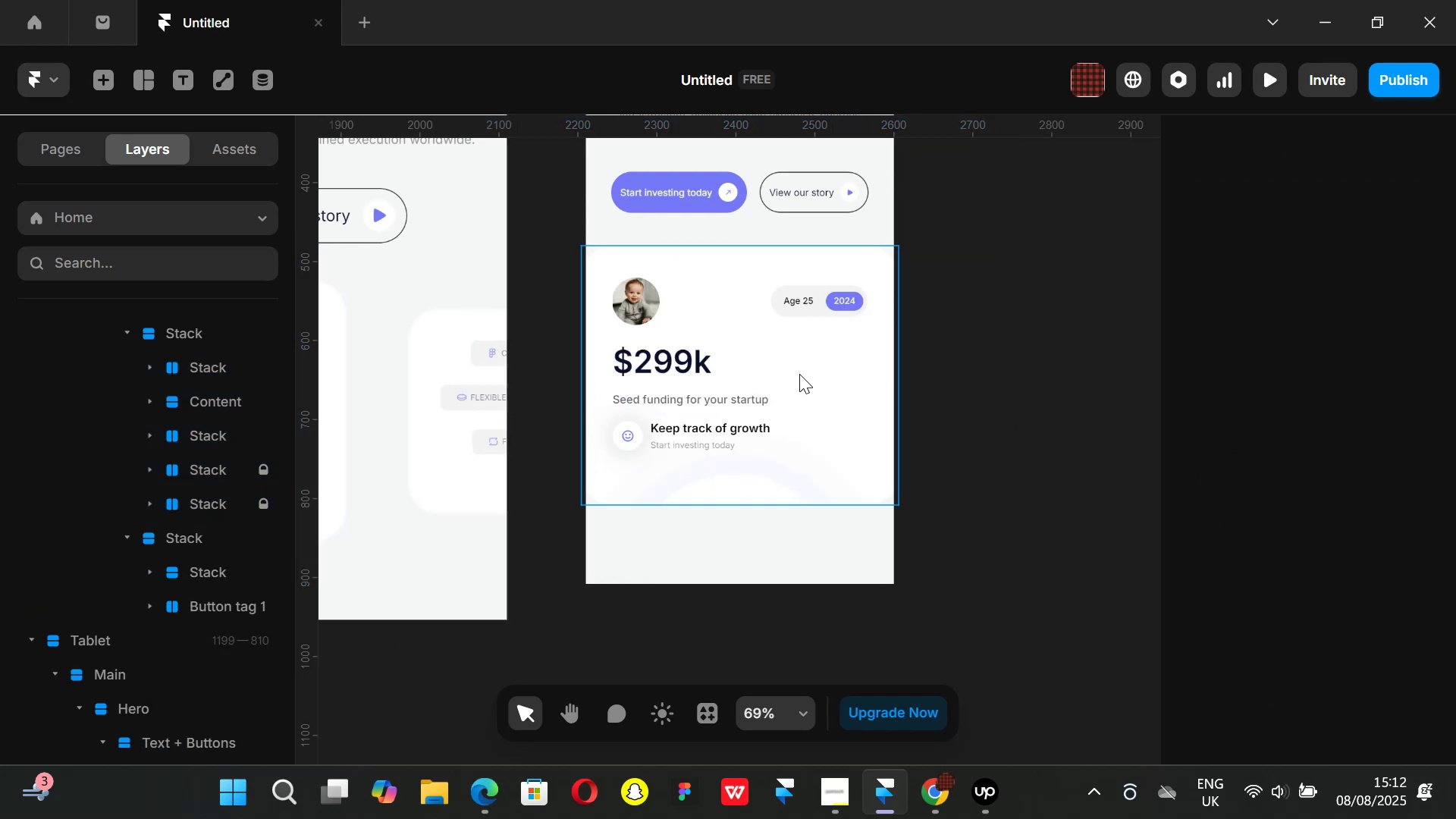 
left_click([799, 374])
 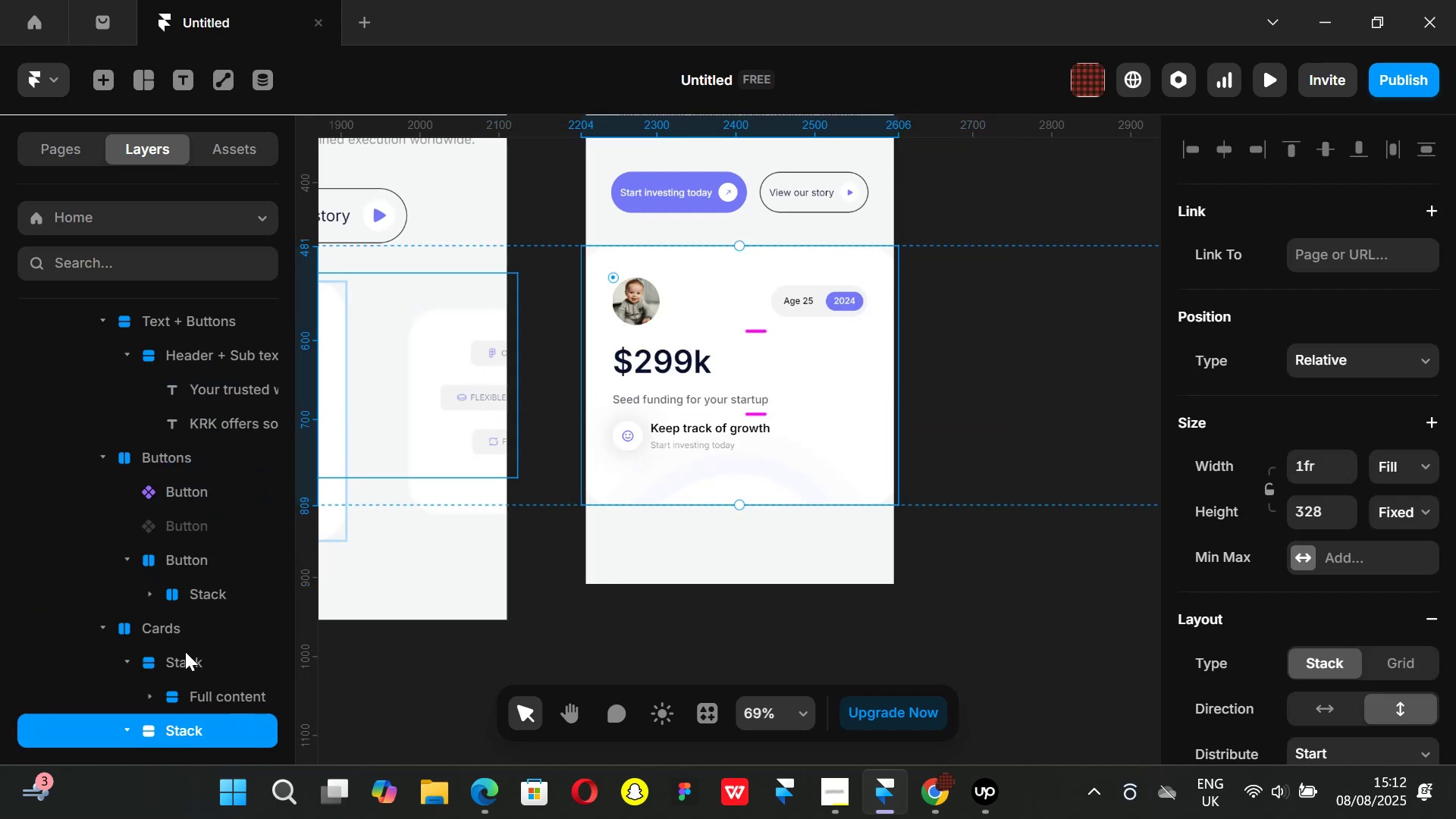 
double_click([174, 621])
 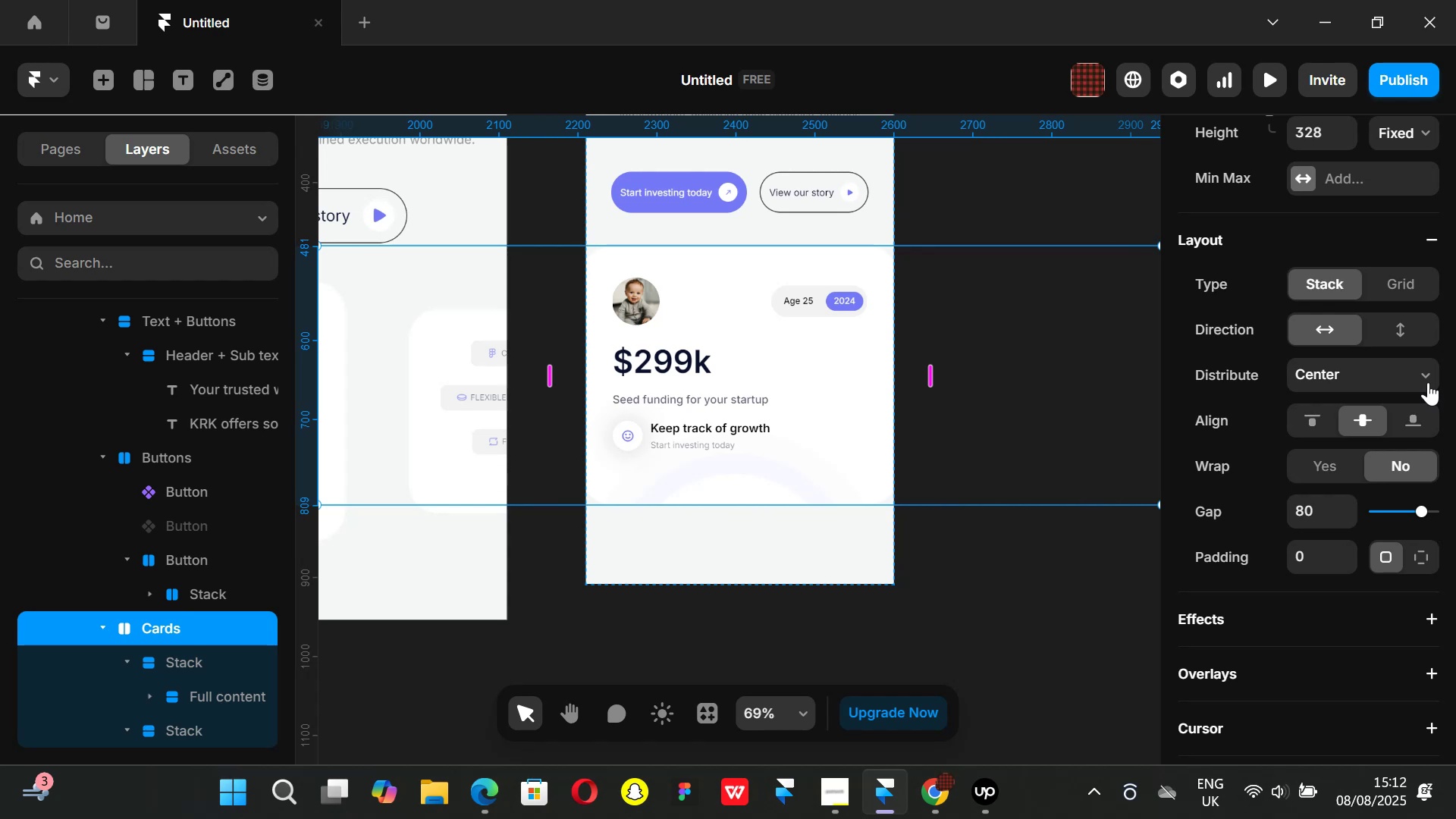 
left_click([1401, 328])
 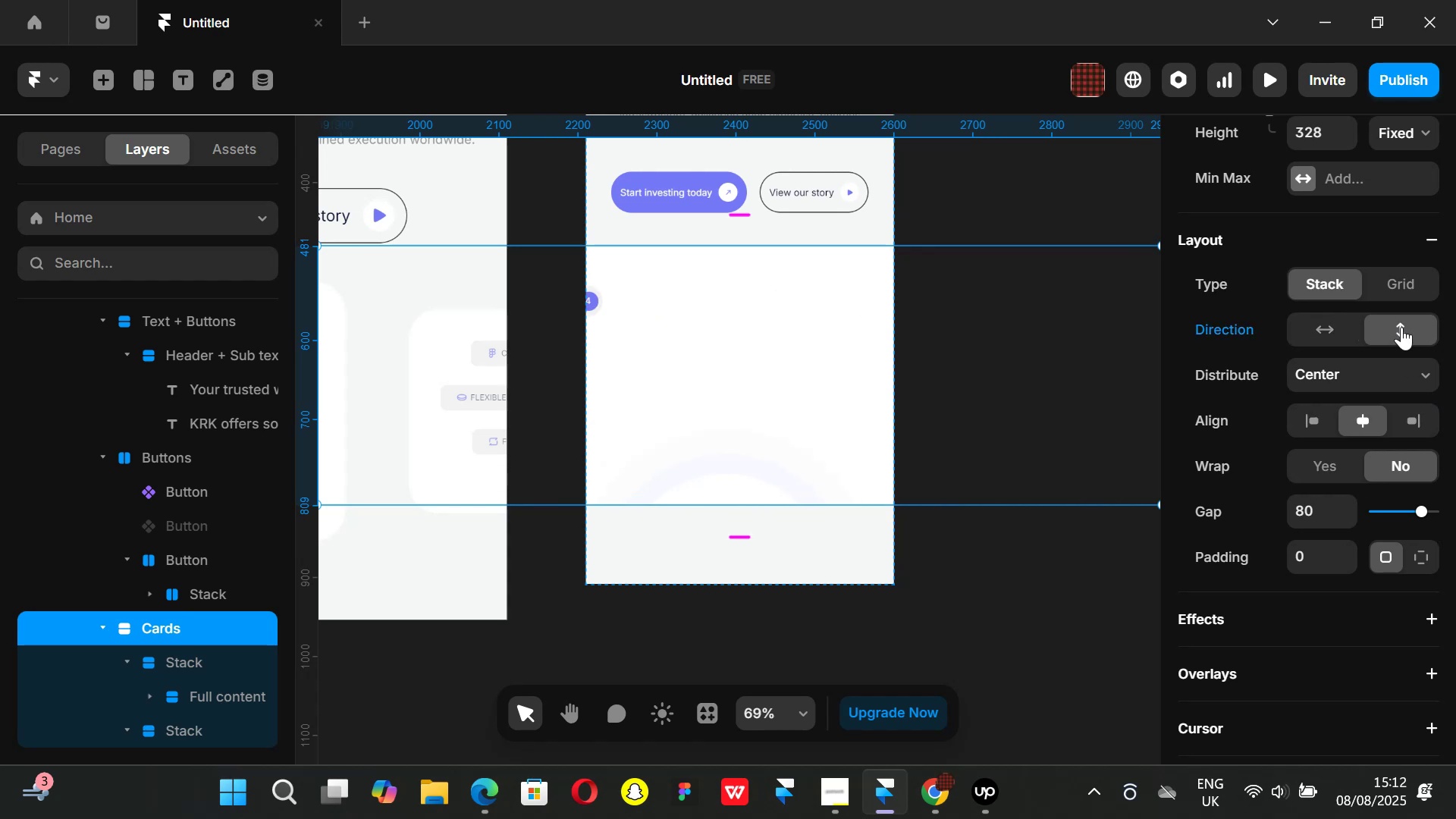 
key(Control+ControlLeft)
 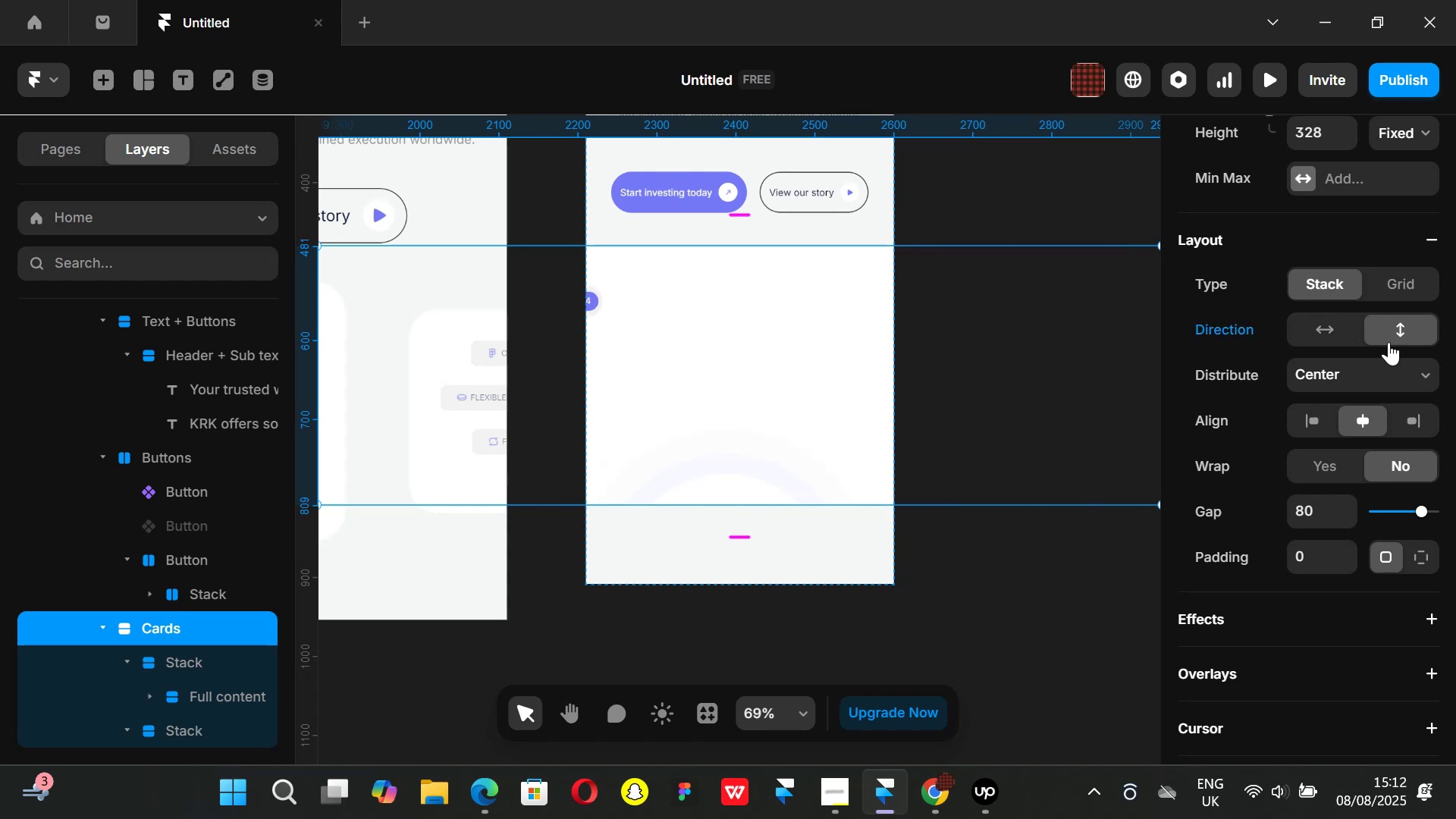 
key(Control+Z)
 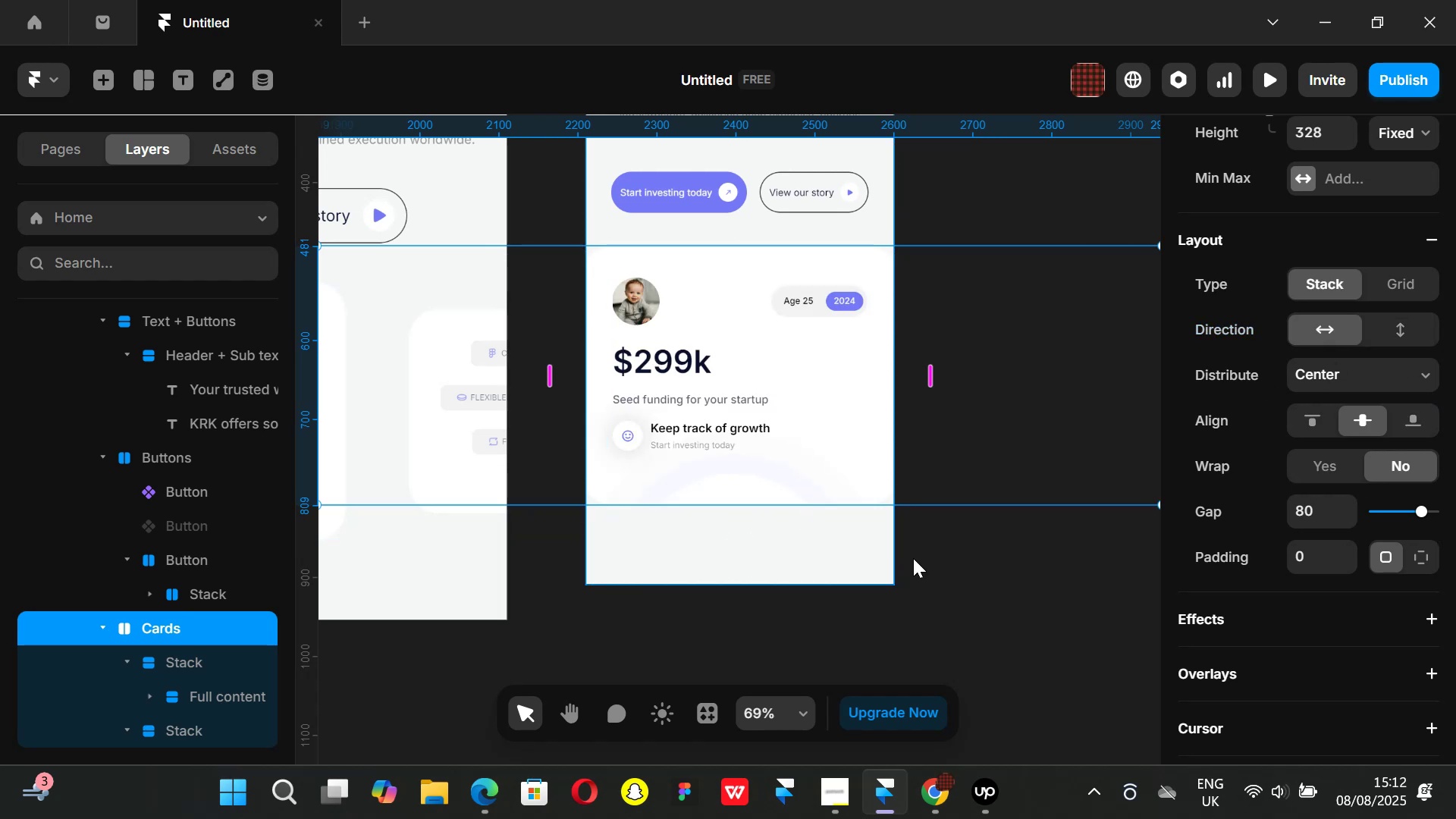 
key(K)
 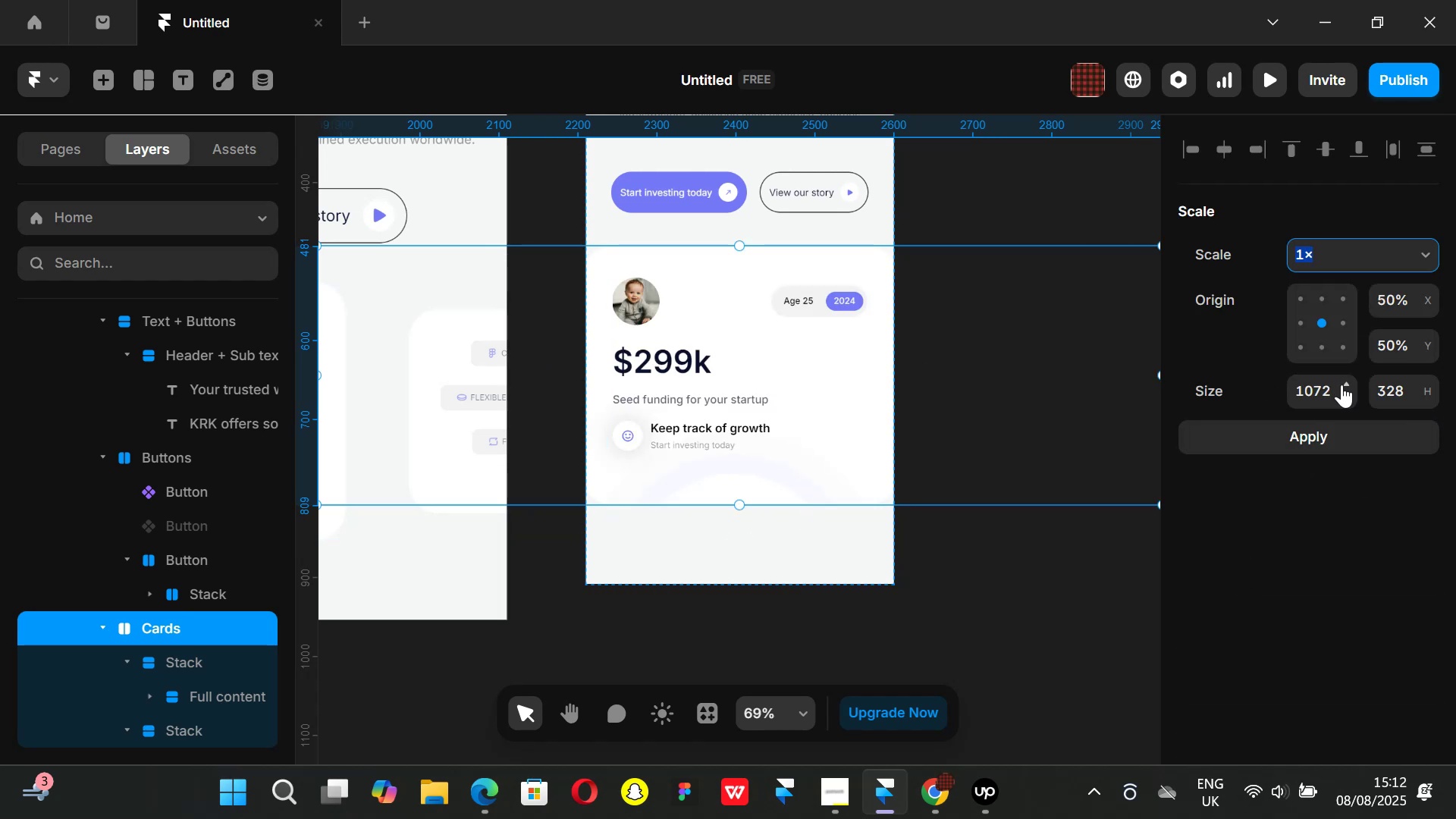 
left_click_drag(start_coordinate=[1345, 381], to_coordinate=[1279, 818])
 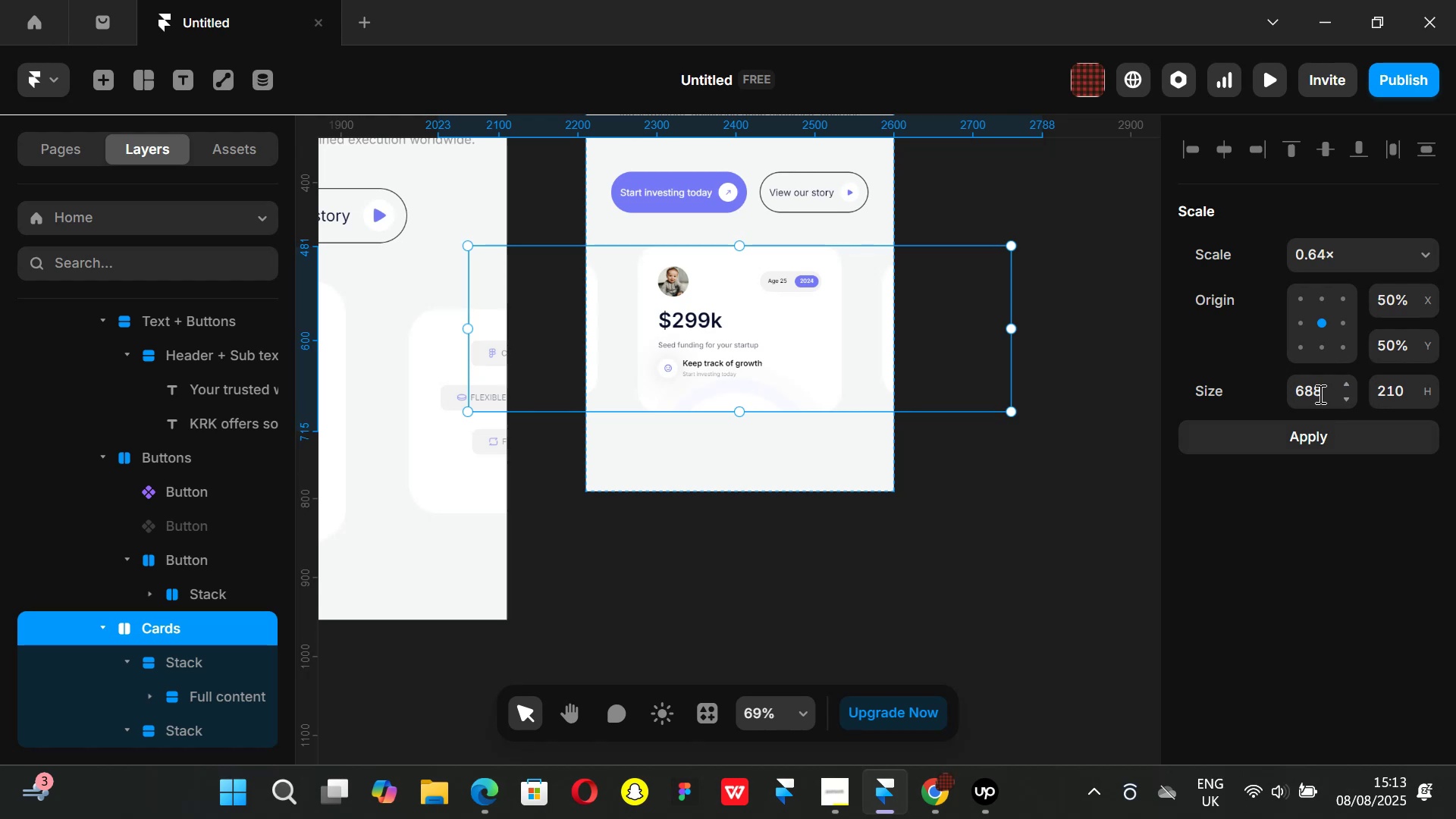 
left_click([1319, 394])
 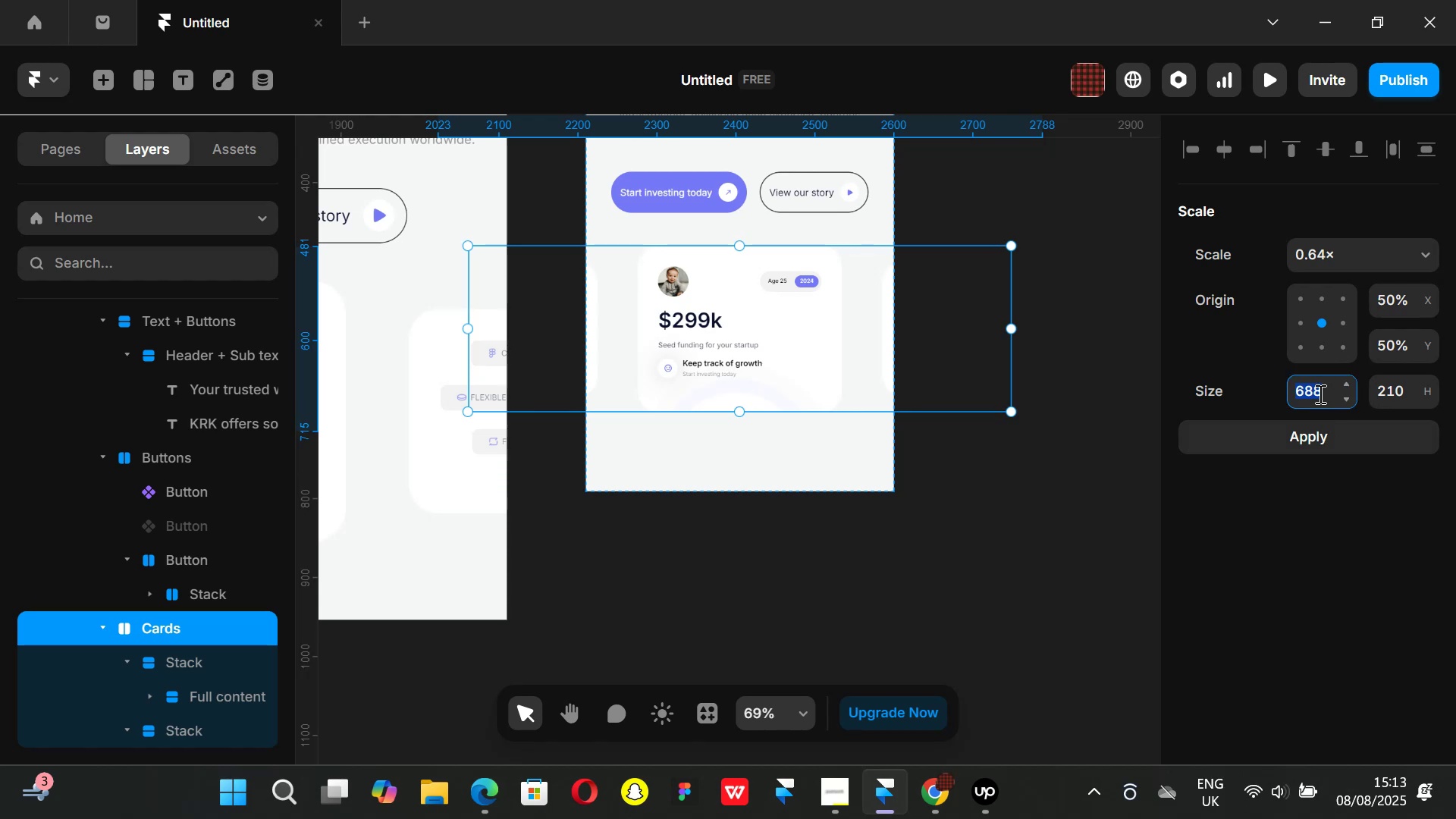 
type(400)
 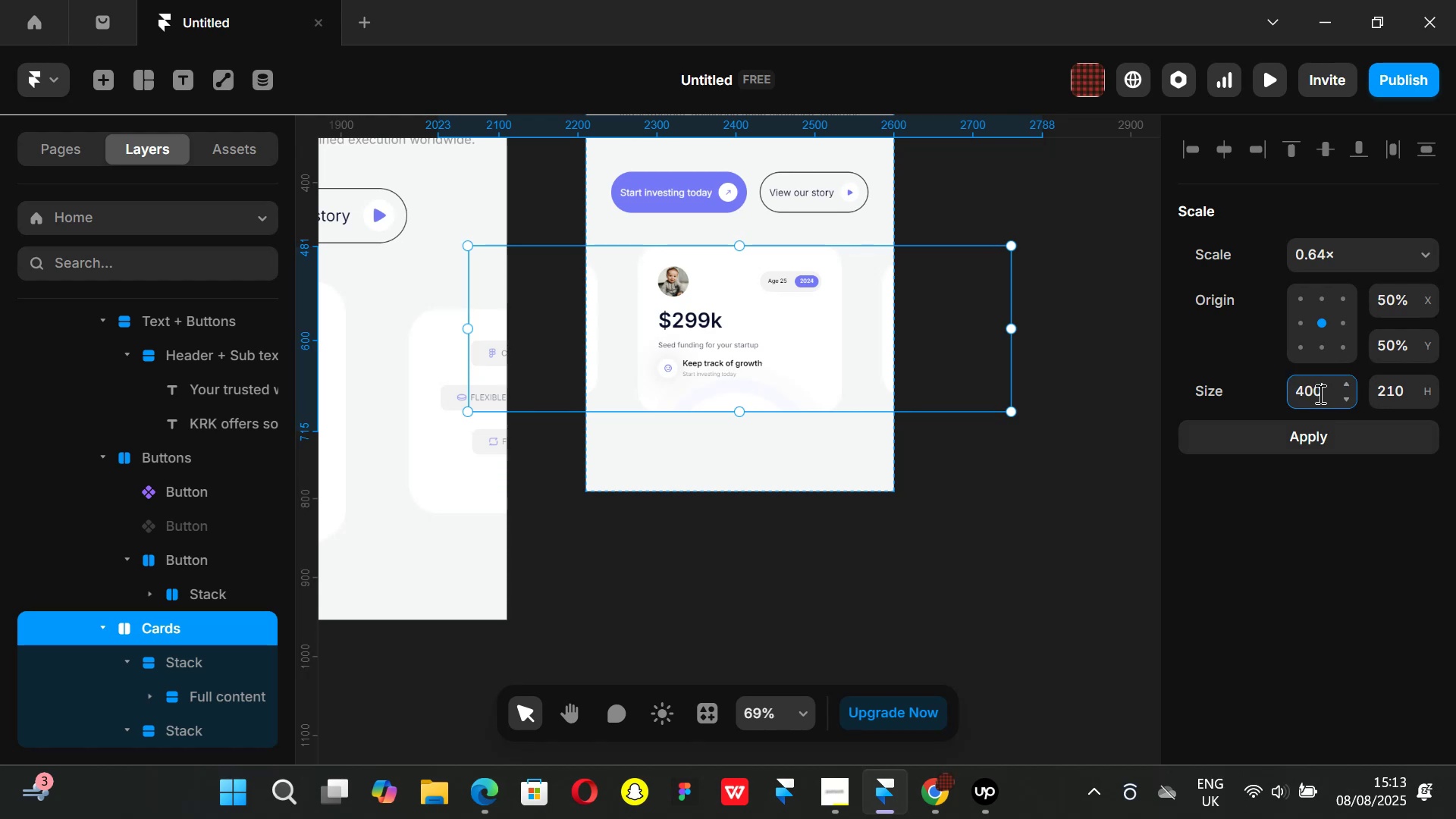 
key(Enter)
 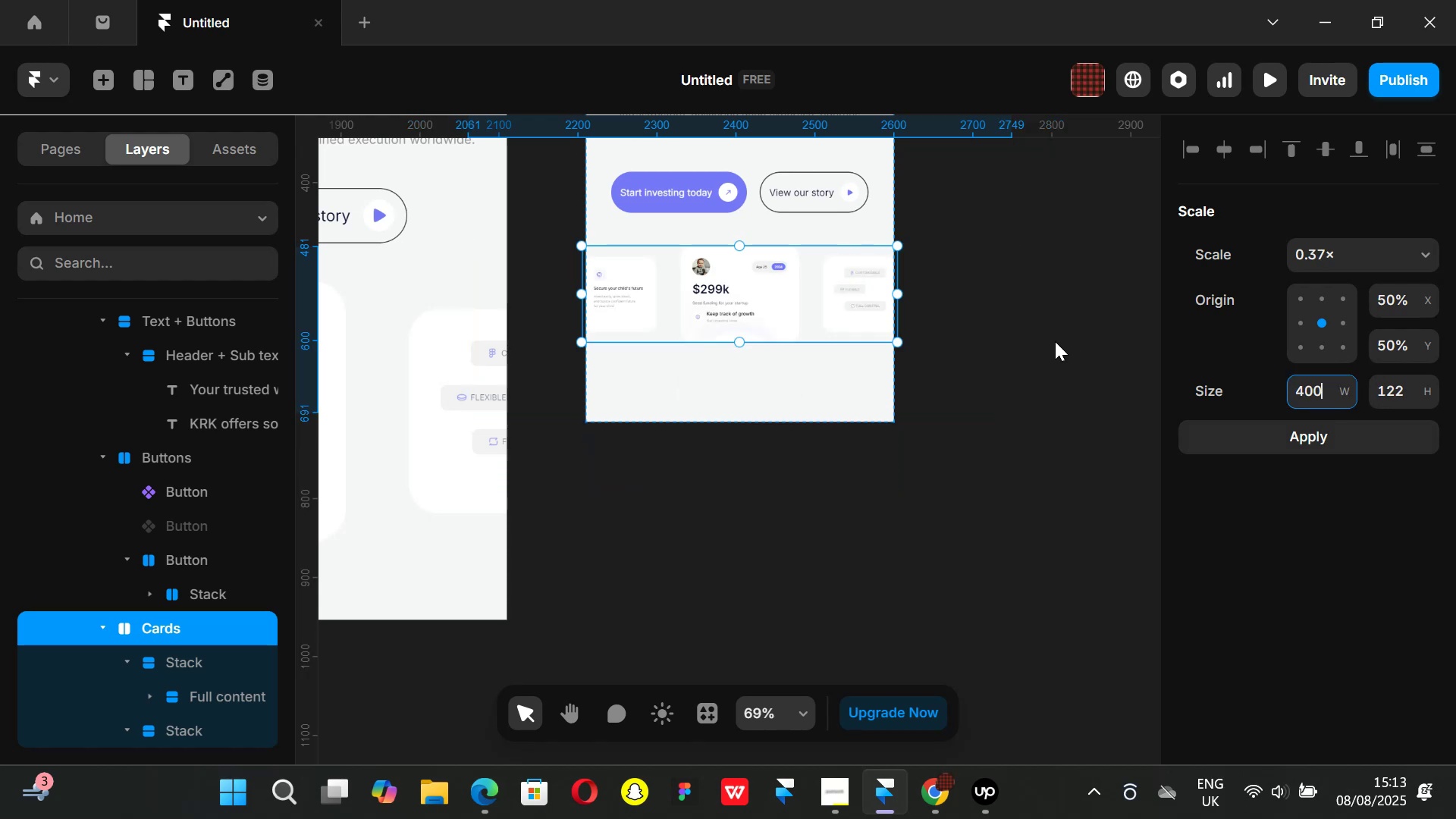 
left_click([1054, 334])
 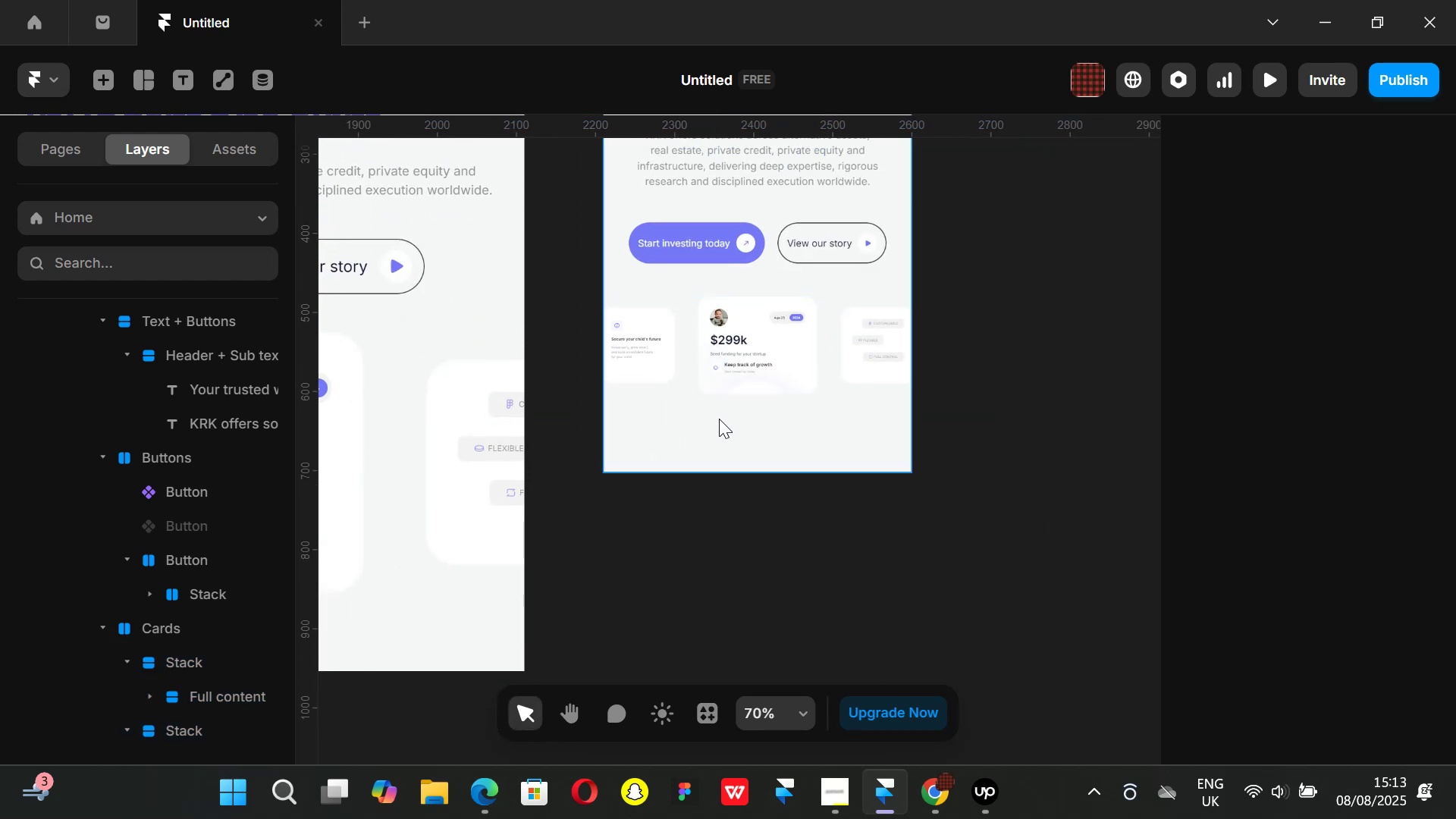 
wait(5.07)
 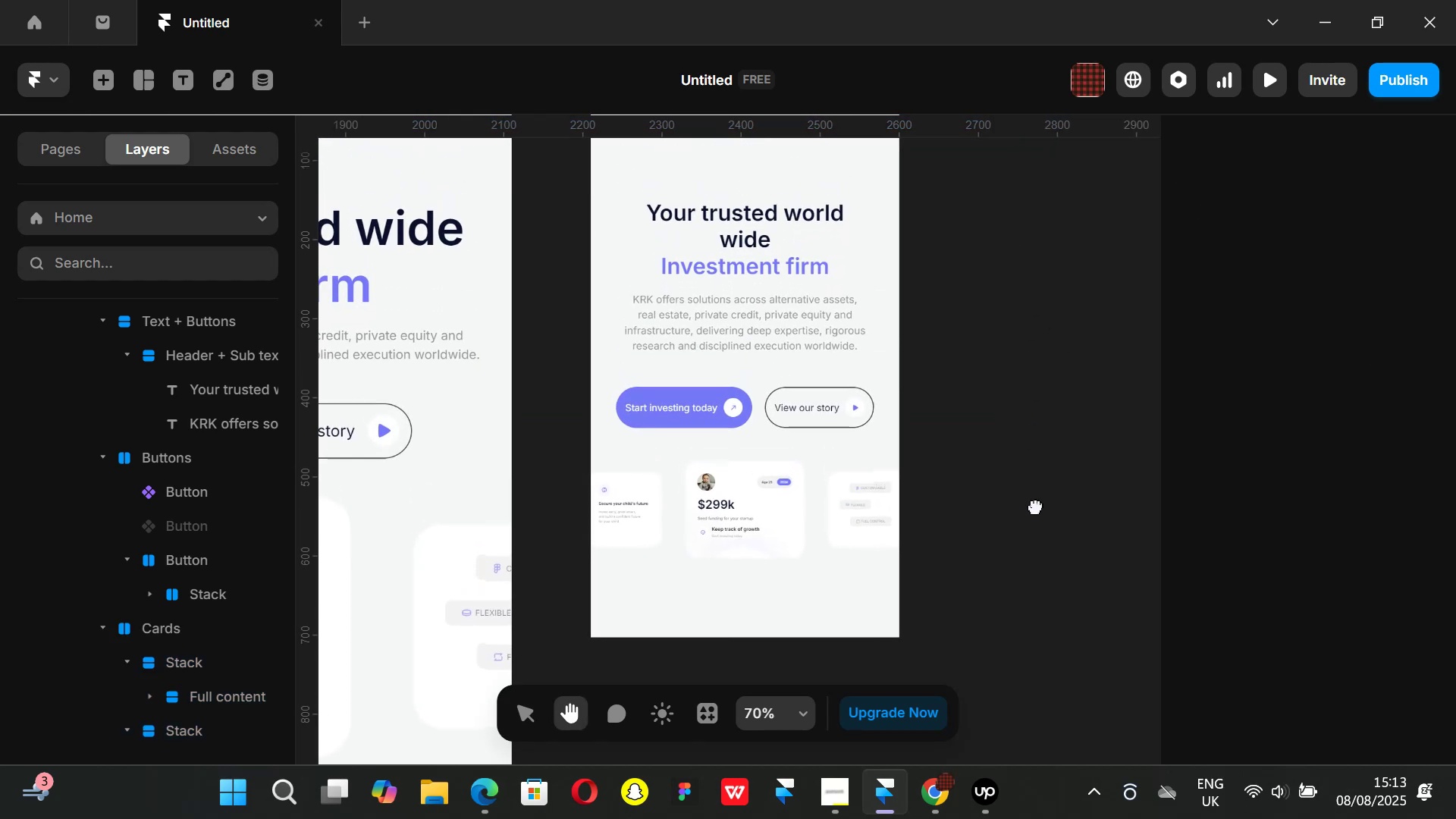 
left_click([681, 359])
 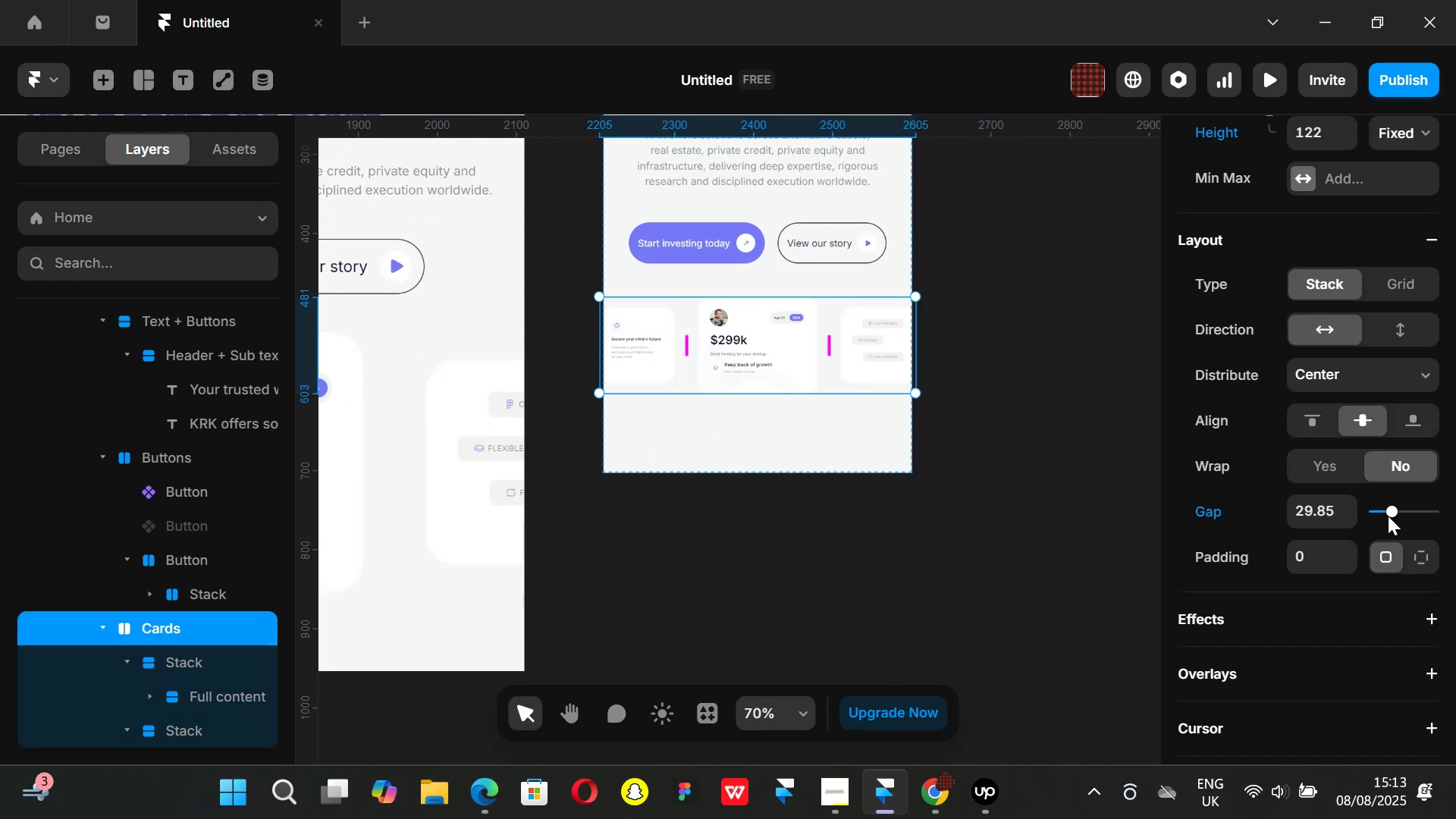 
left_click_drag(start_coordinate=[1392, 516], to_coordinate=[1376, 516])
 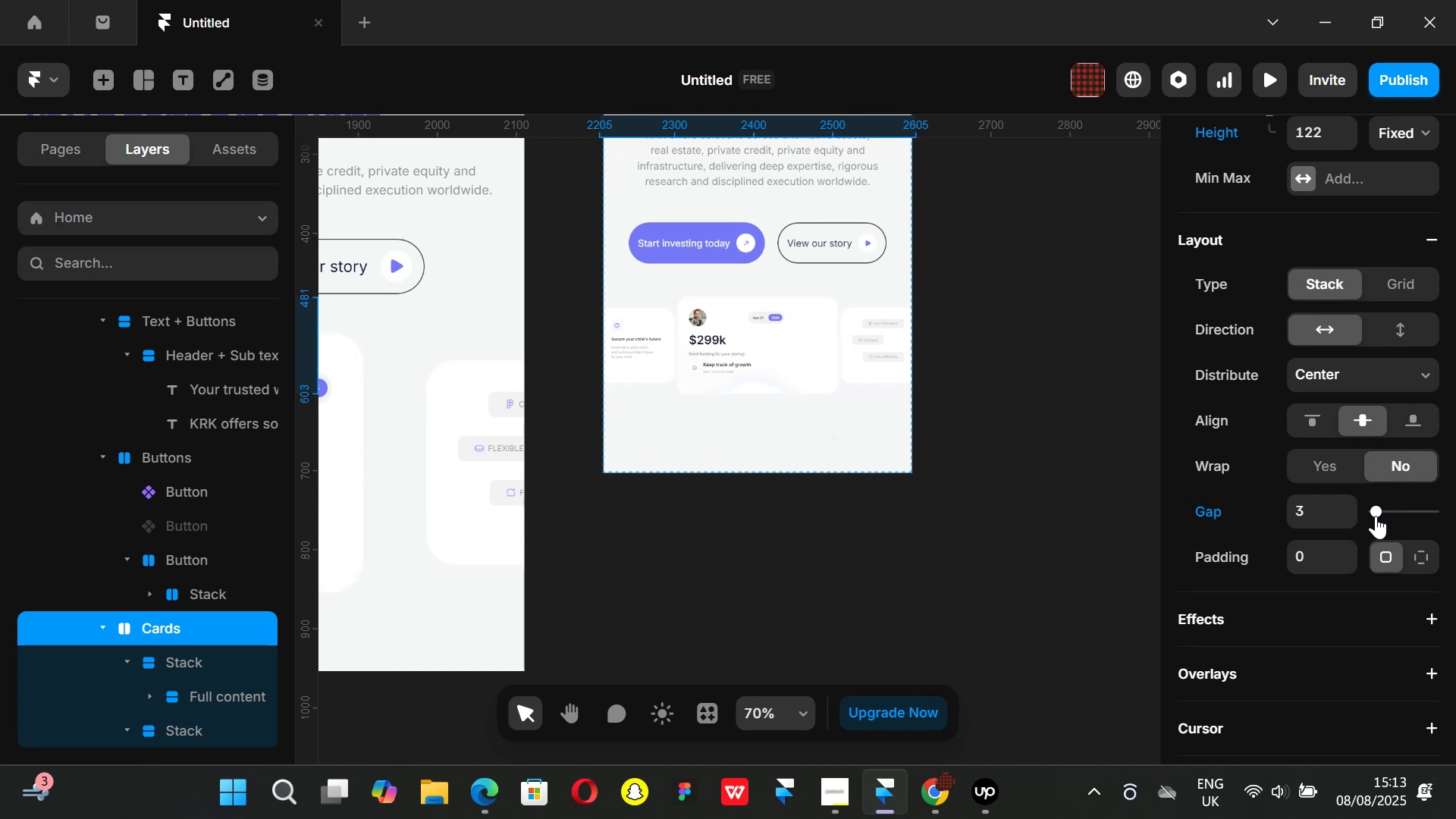 
key(Control+ControlLeft)
 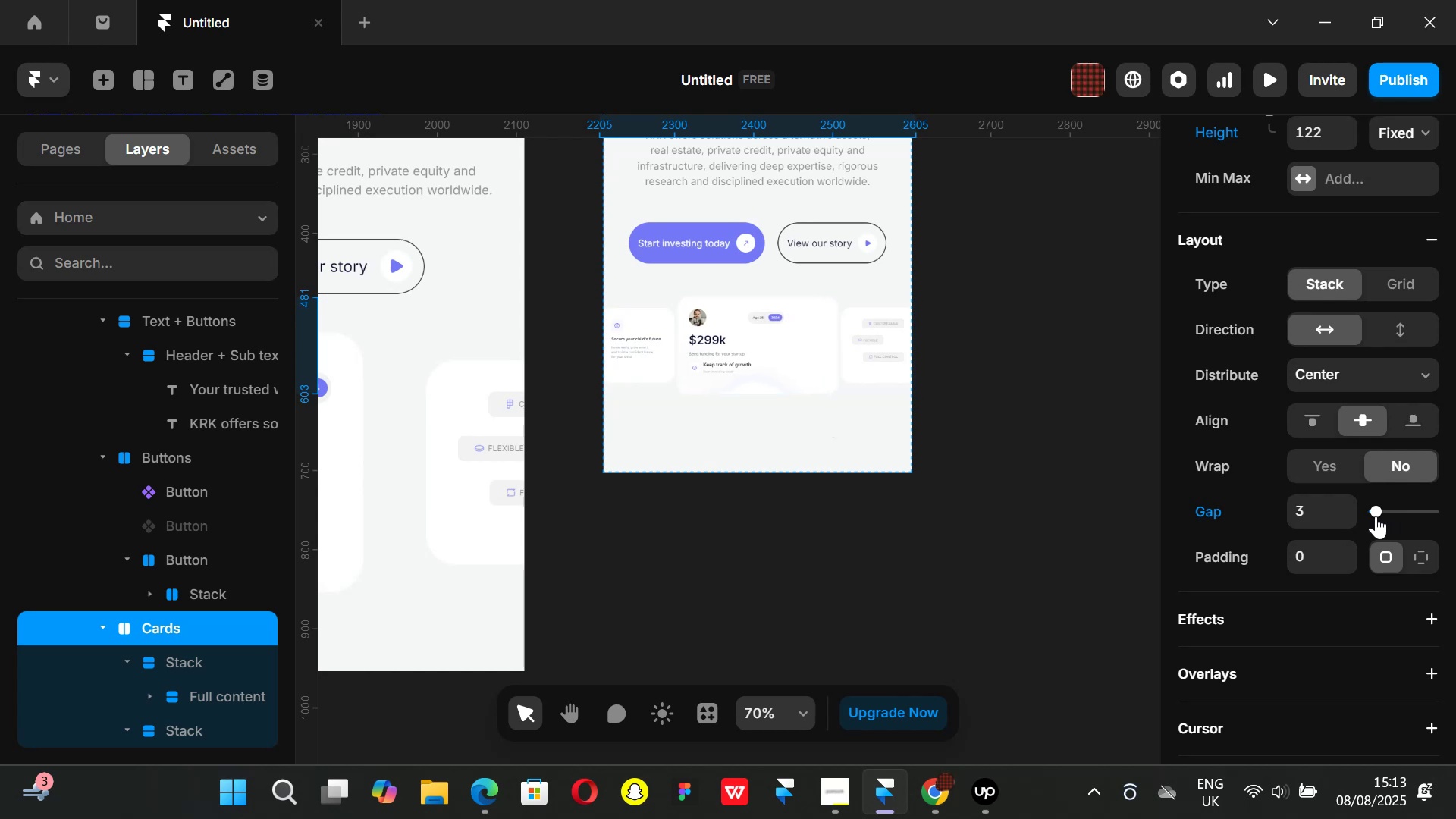 
key(Control+Z)
 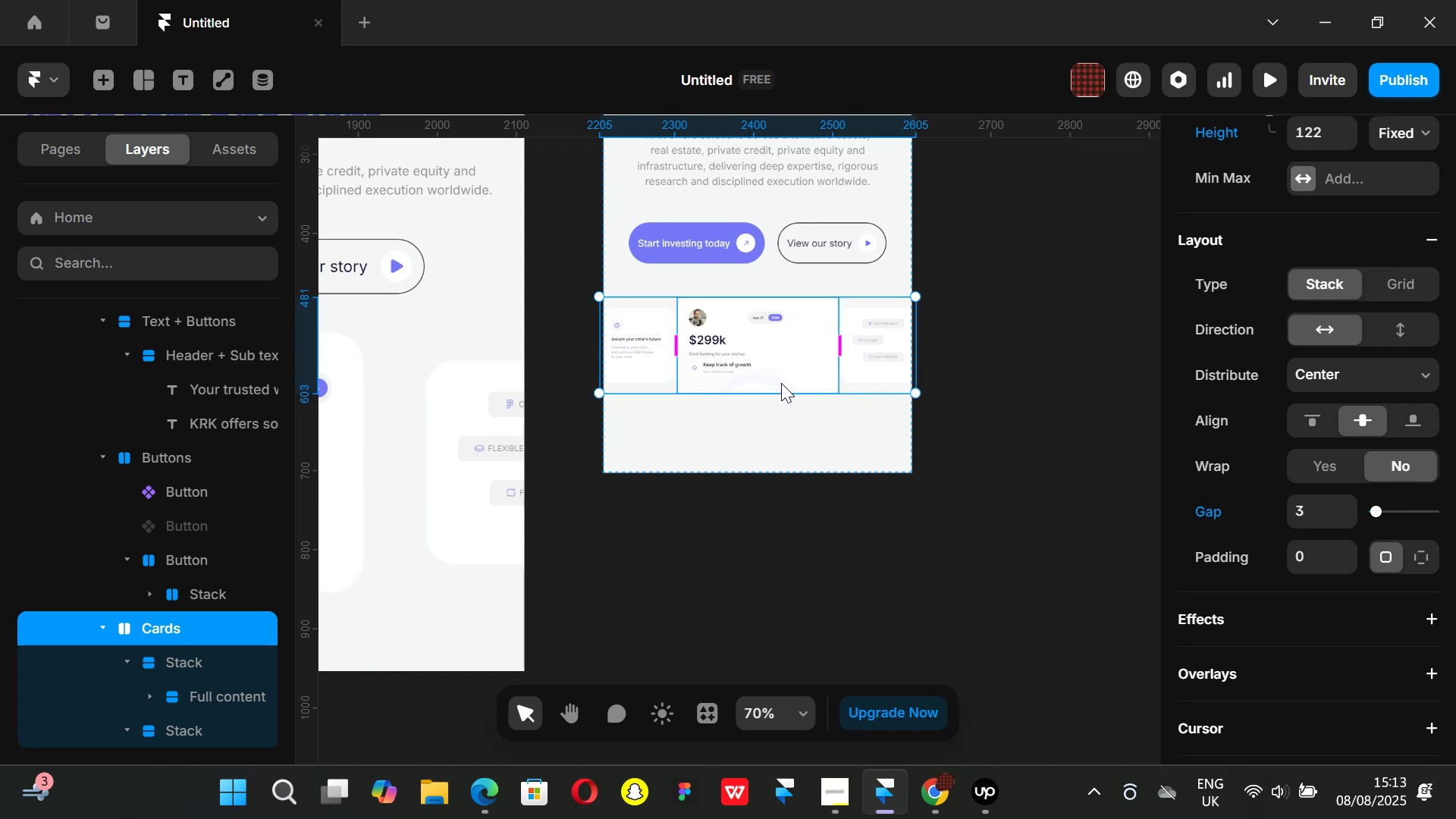 
key(Control+ControlLeft)
 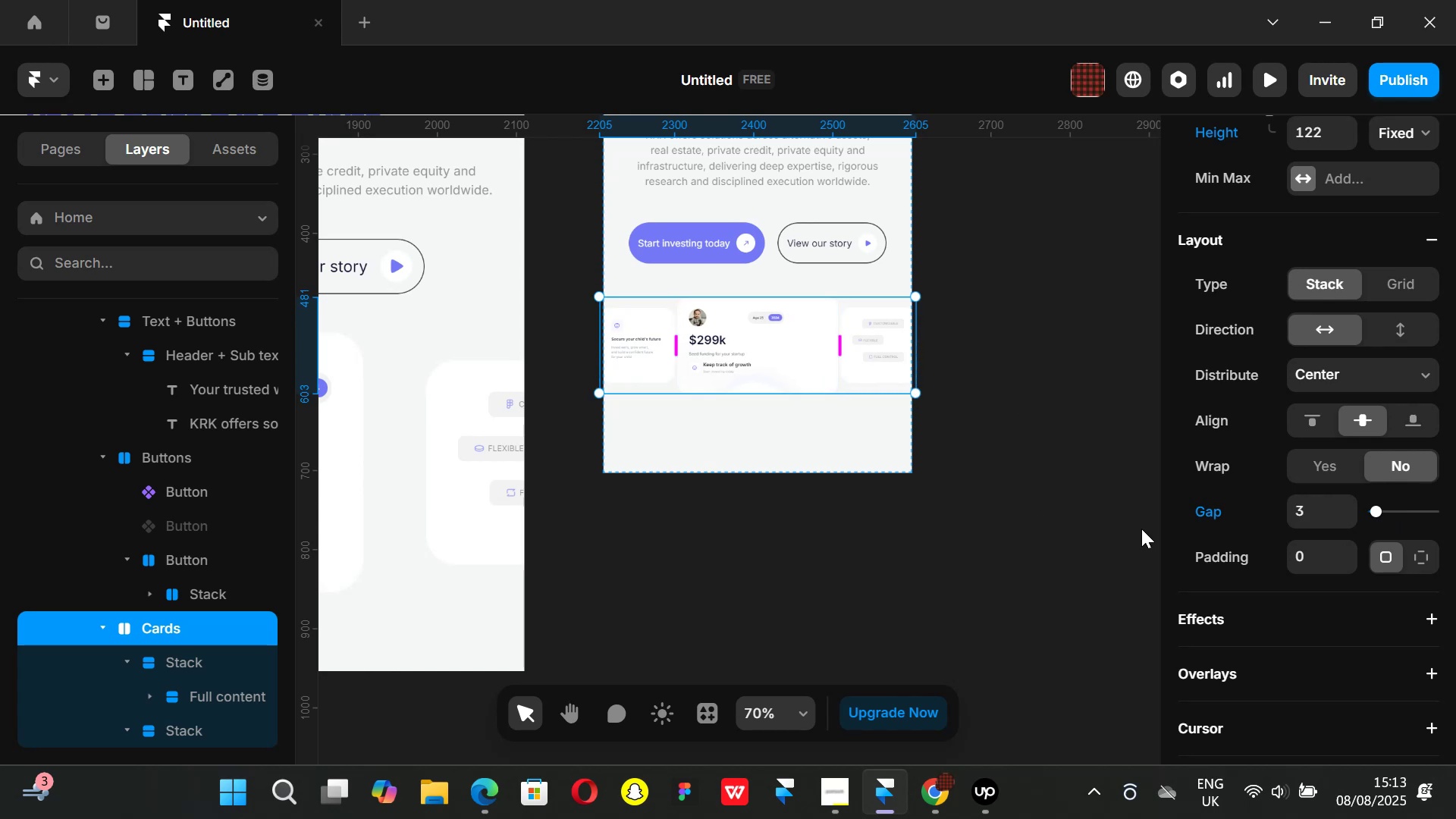 
key(Control+Z)
 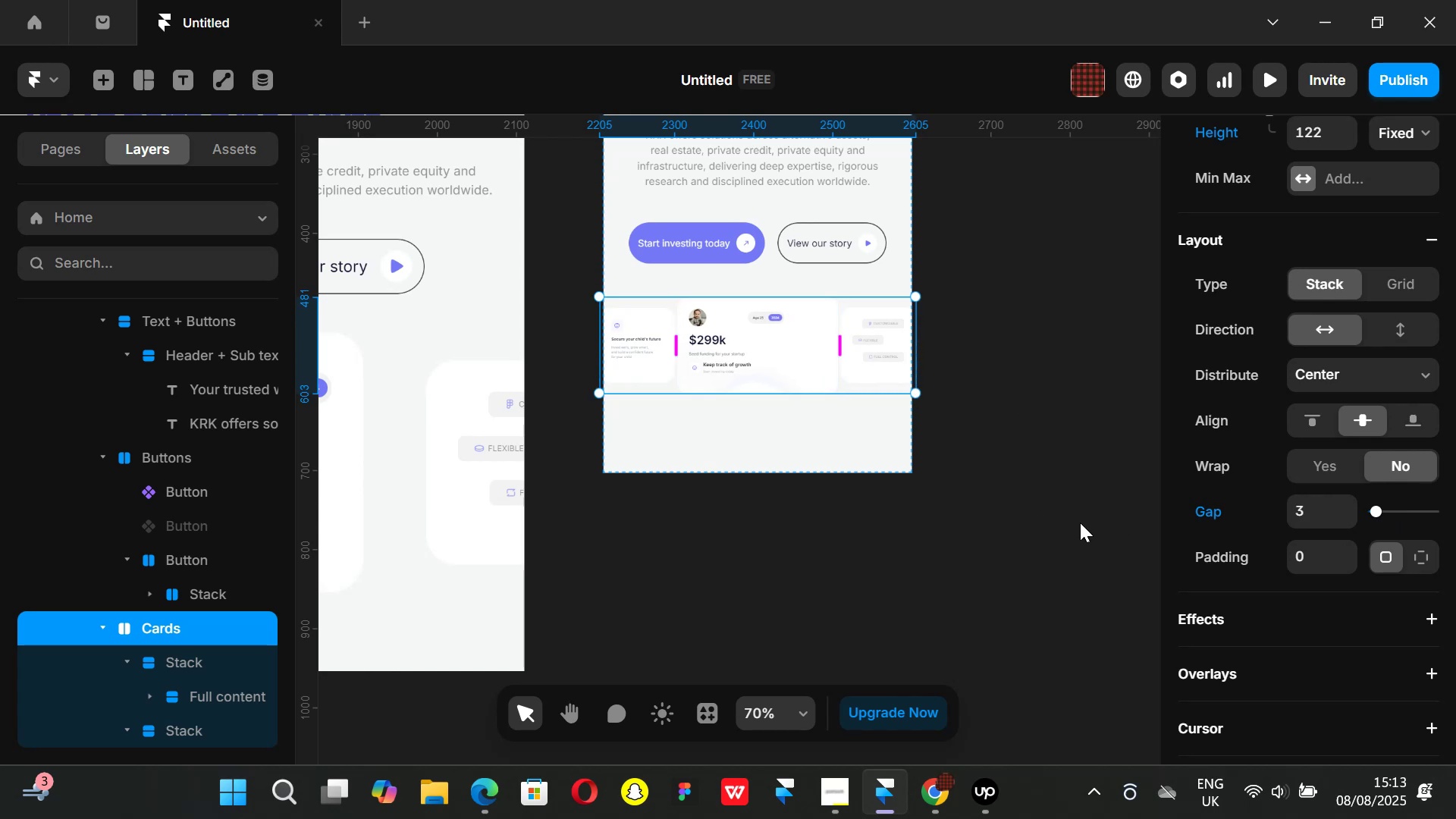 
left_click([1080, 522])
 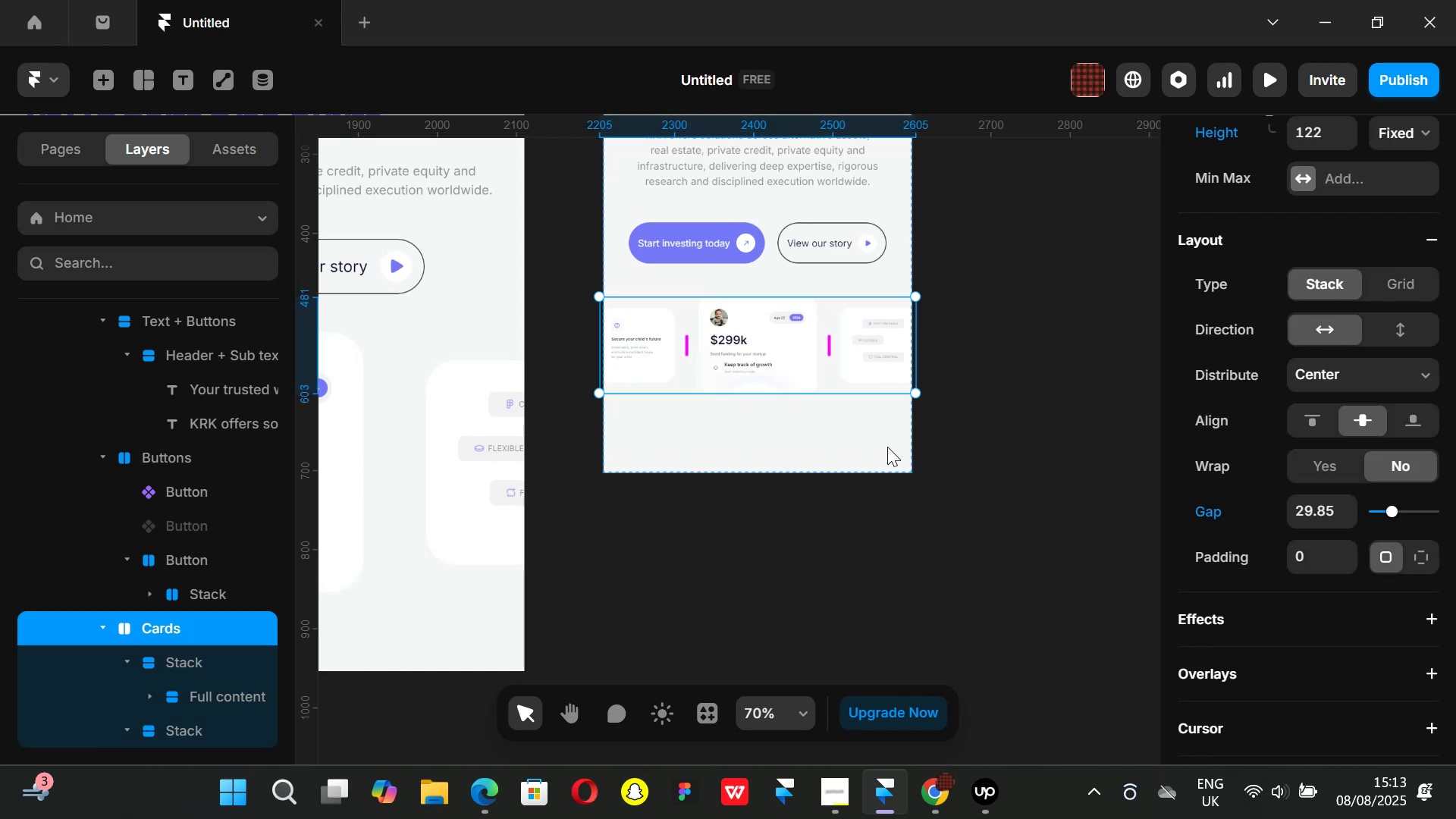 
key(Control+ControlLeft)
 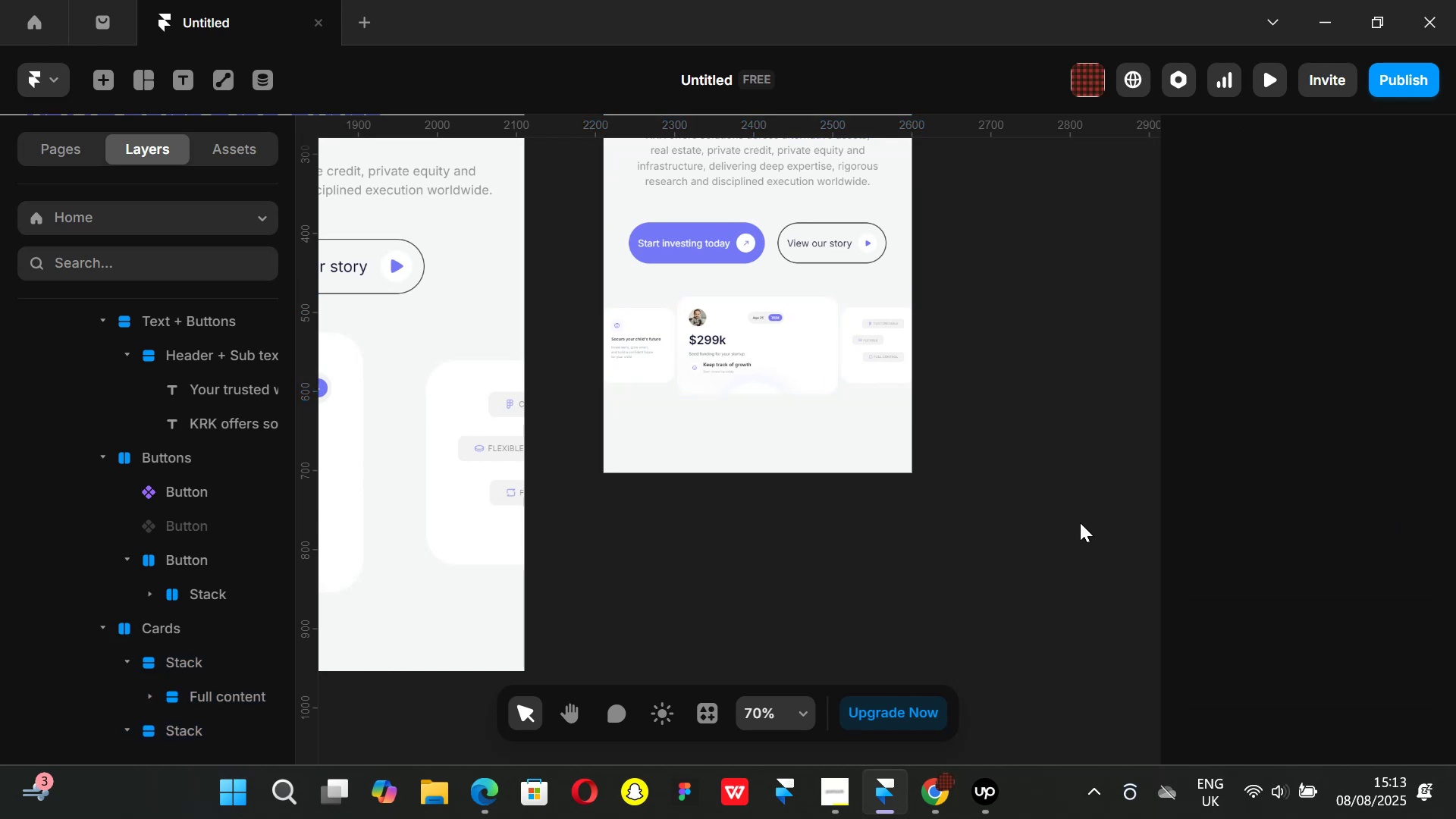 
key(Control+Z)
 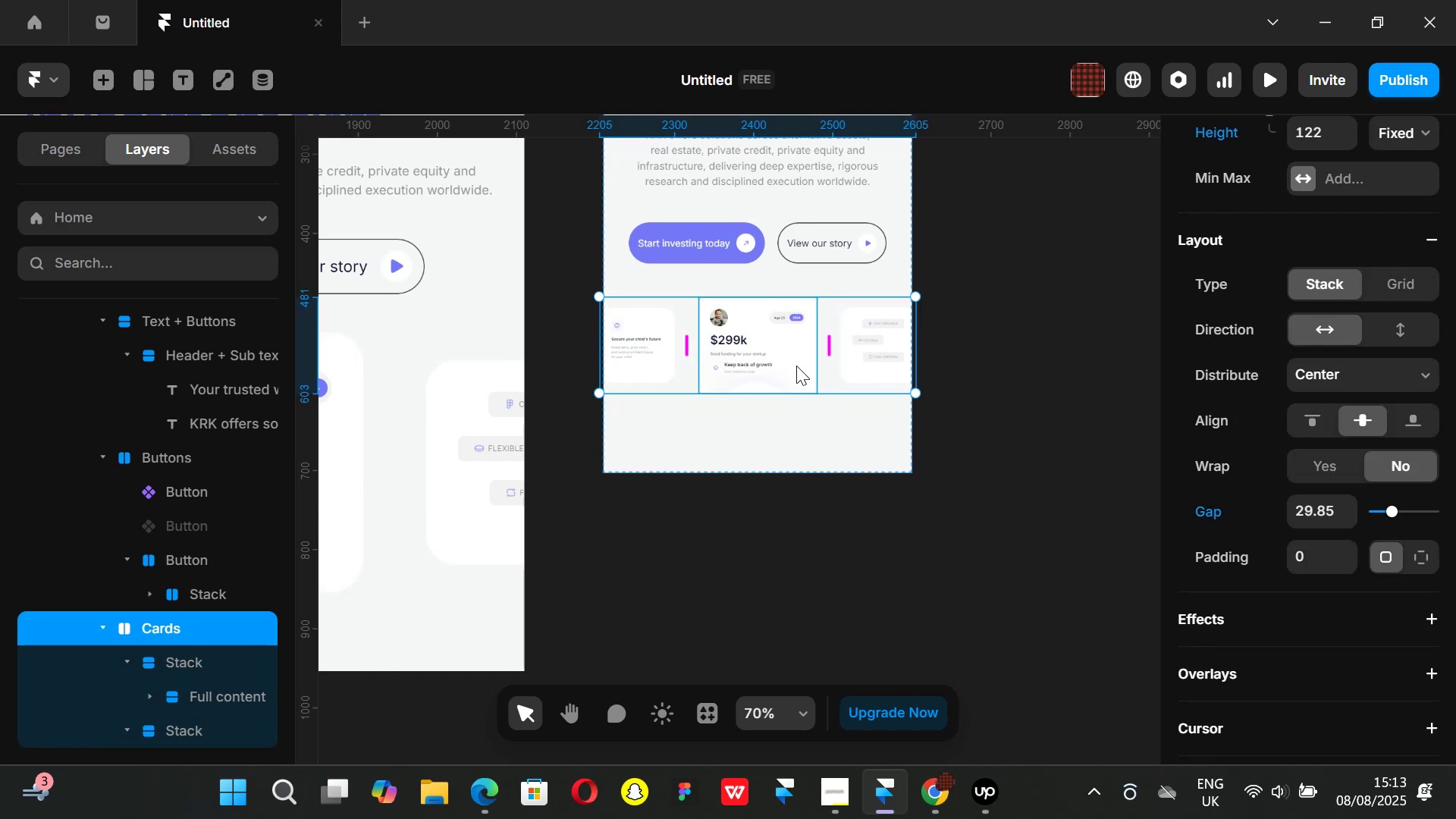 
left_click([796, 366])
 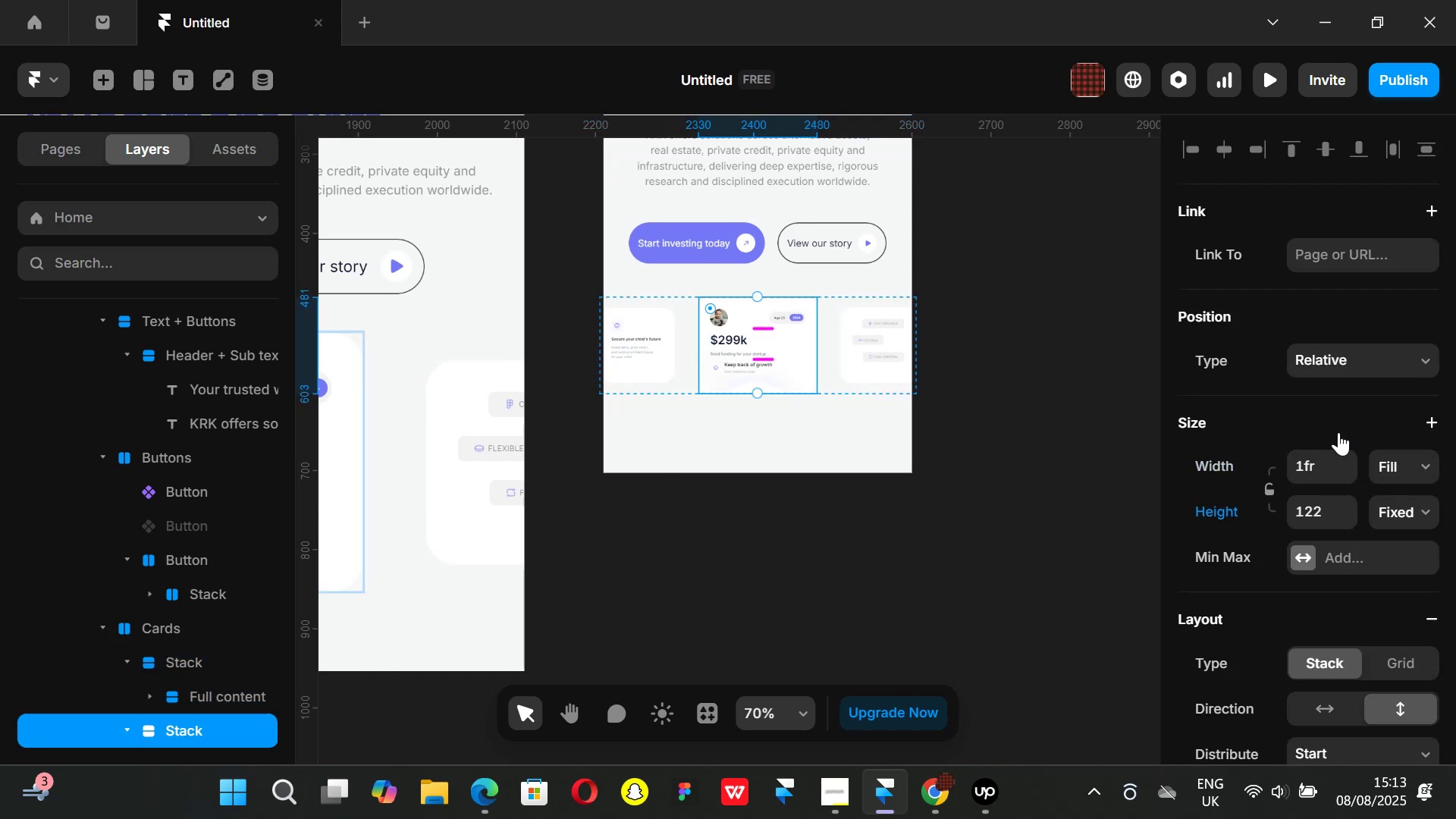 
scroll: coordinate [1340, 434], scroll_direction: up, amount: 1.0
 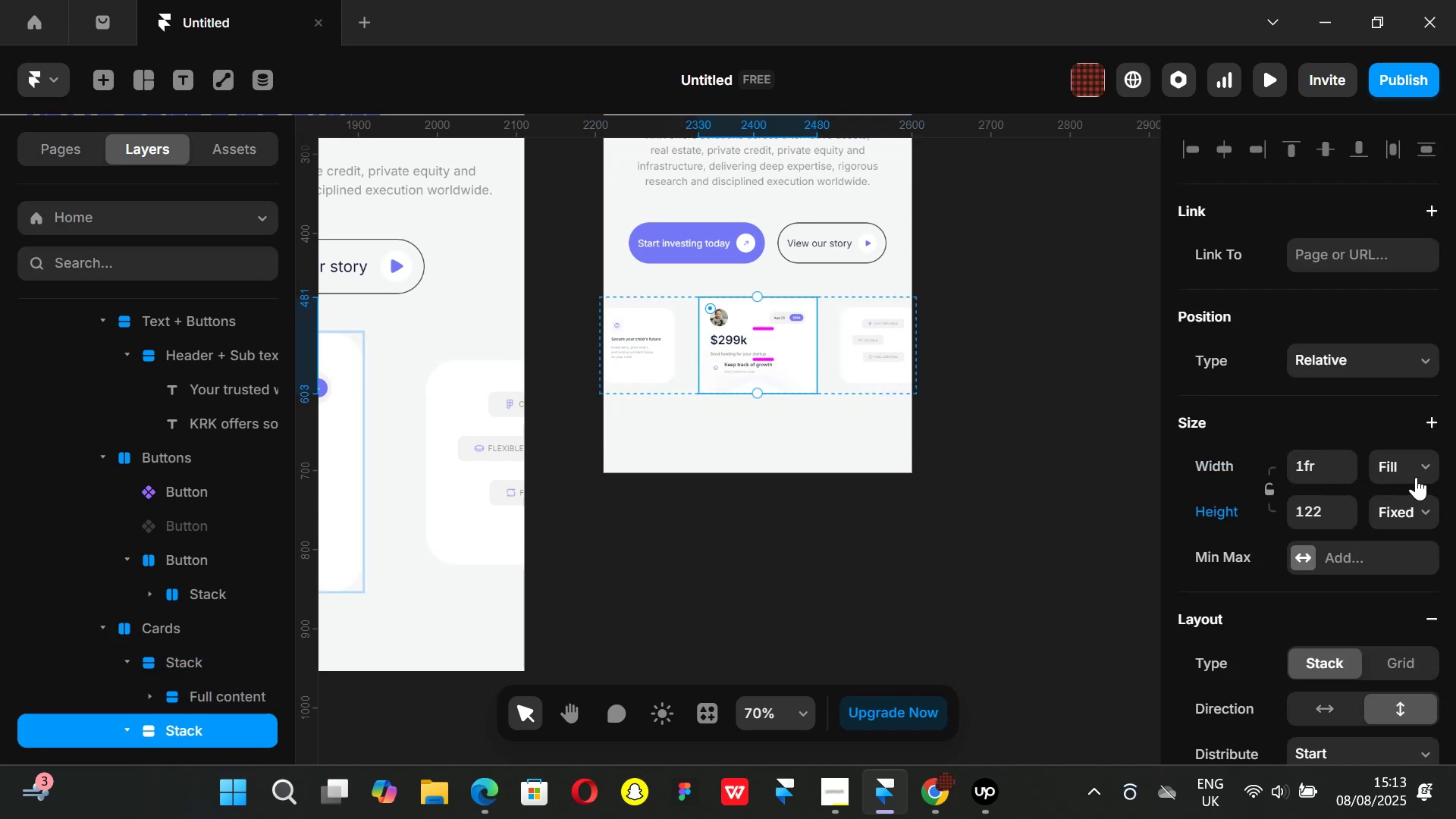 
left_click([1416, 472])
 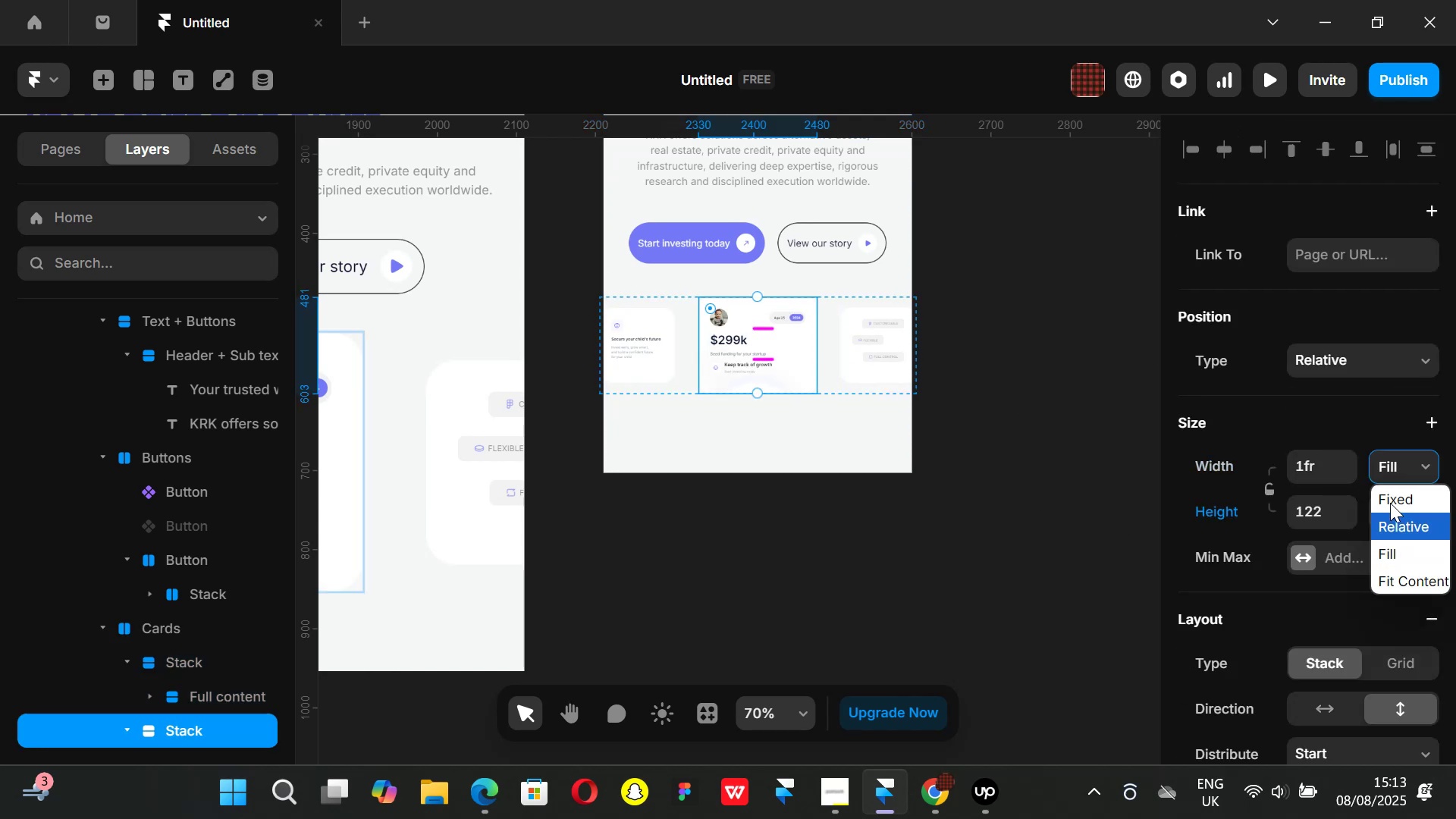 
left_click([1390, 503])
 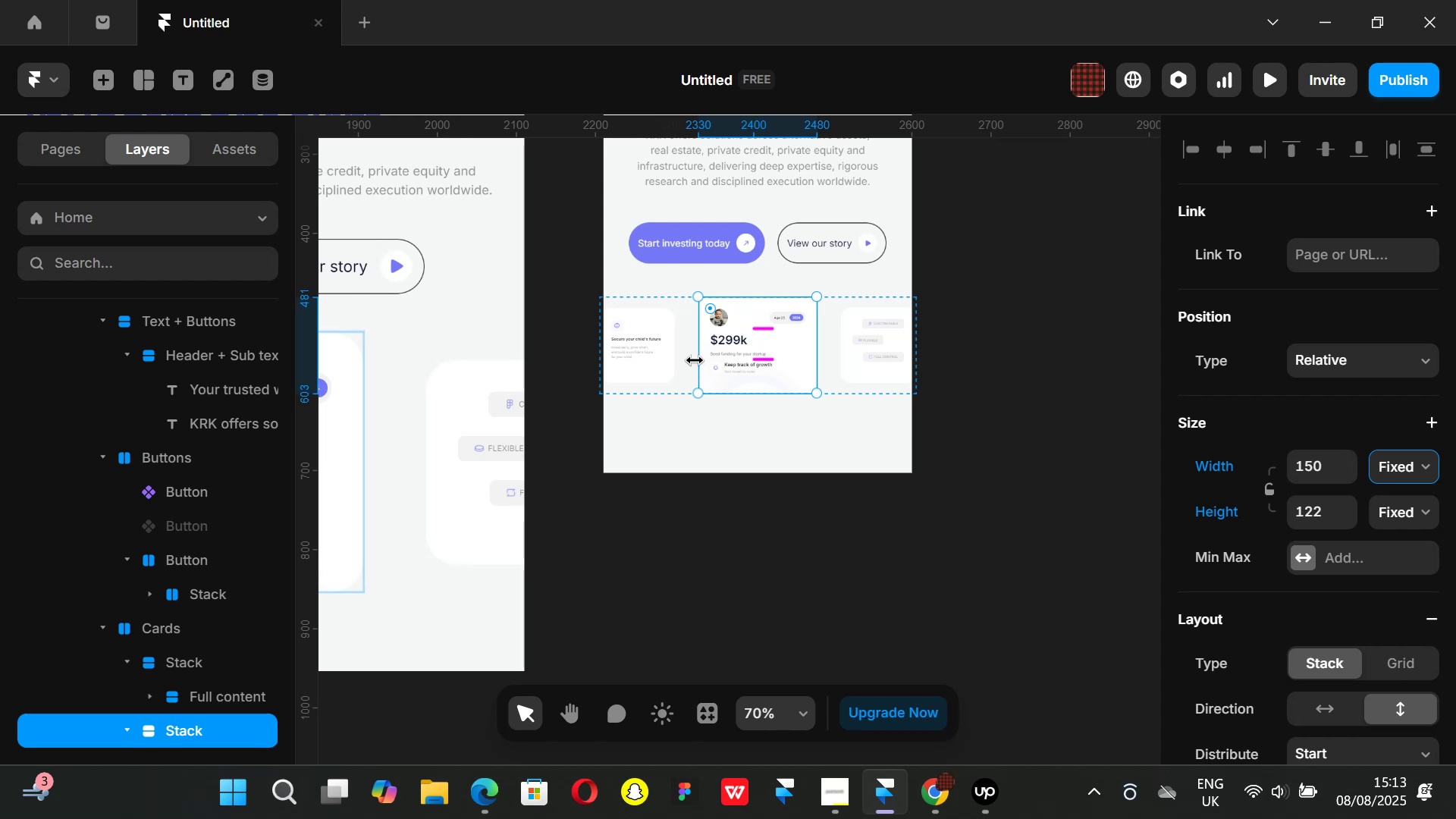 
left_click([690, 355])
 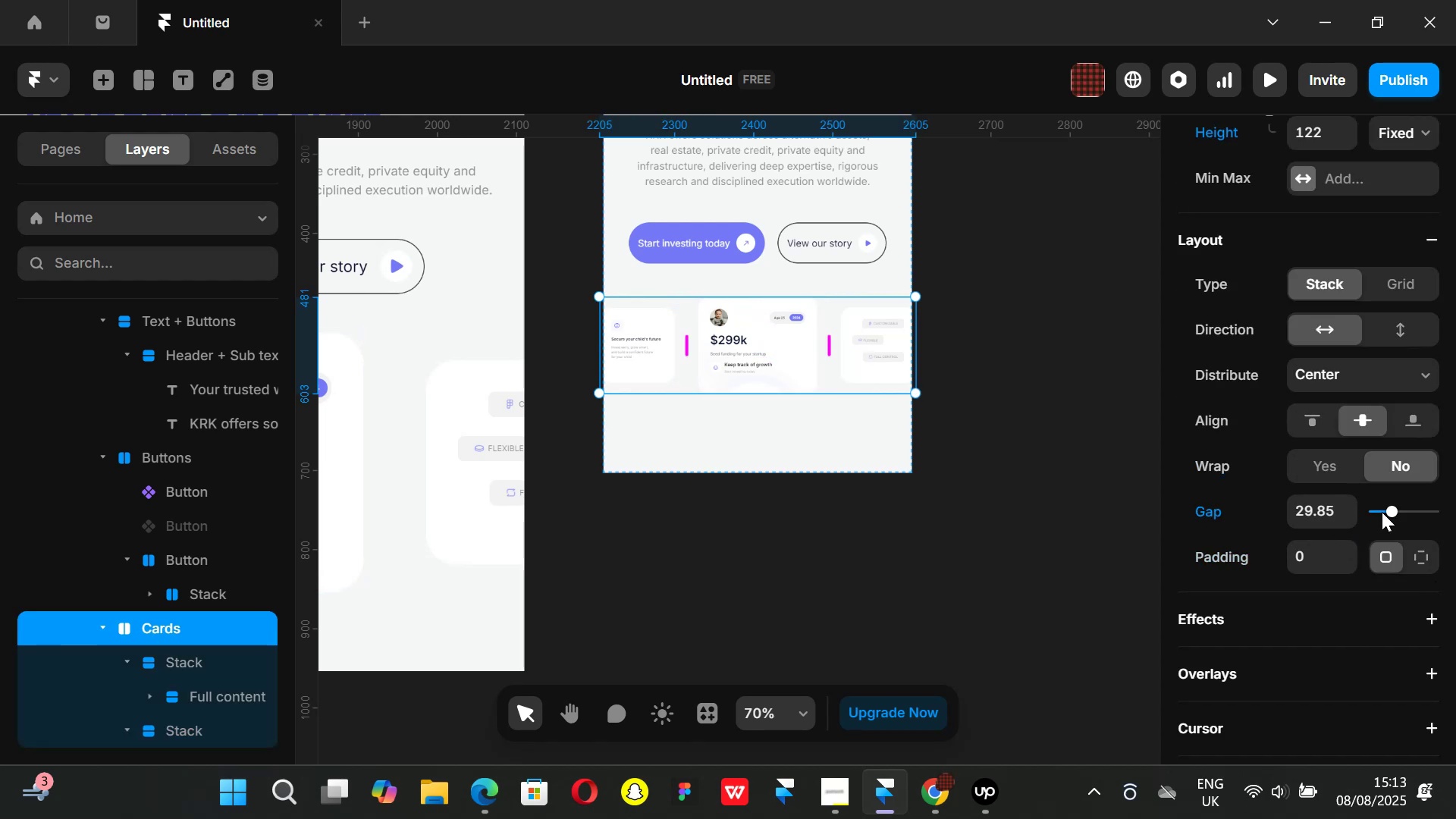 
left_click_drag(start_coordinate=[1392, 510], to_coordinate=[1382, 513])
 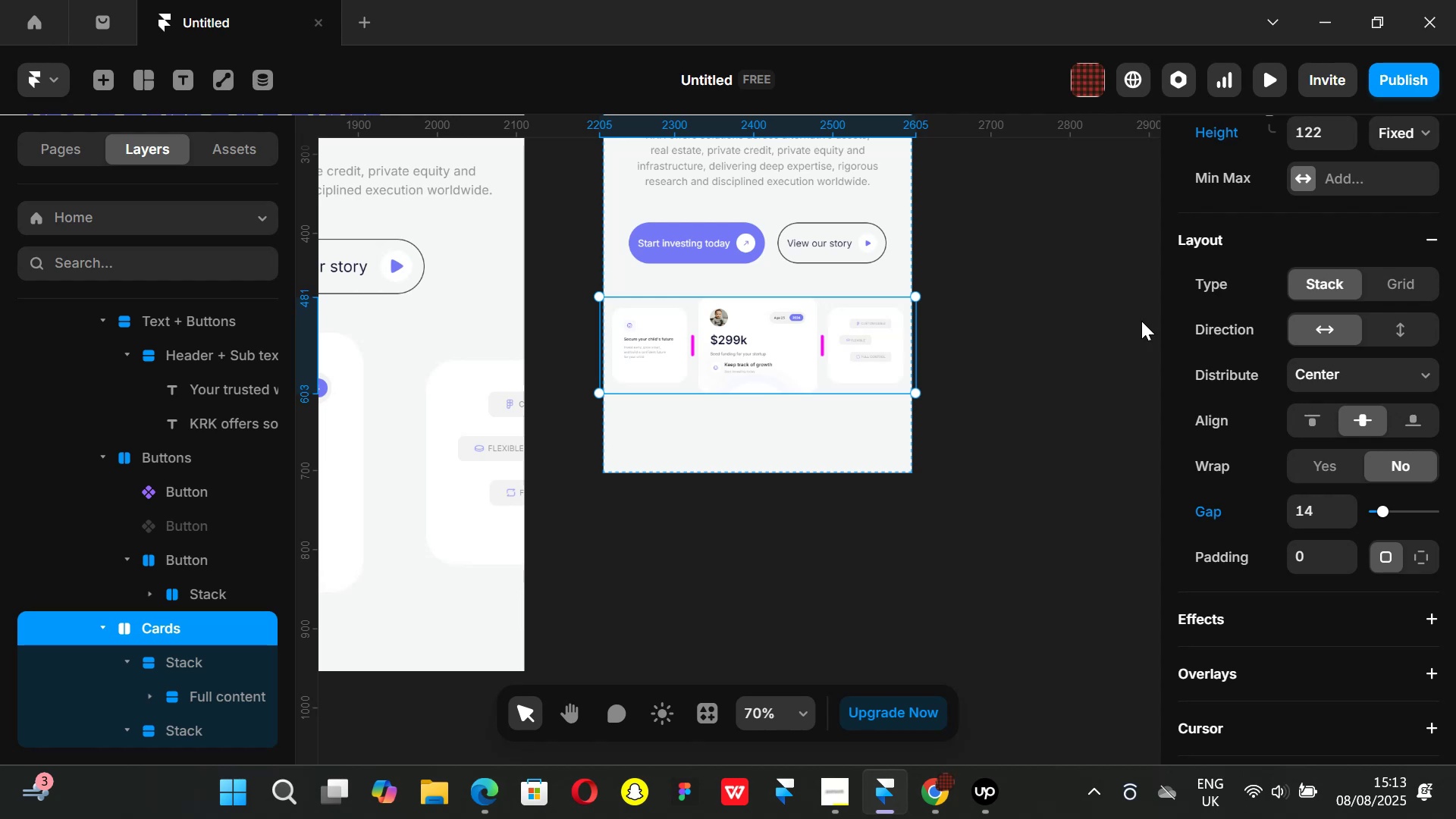 
scroll: coordinate [1454, 334], scroll_direction: up, amount: 1.0
 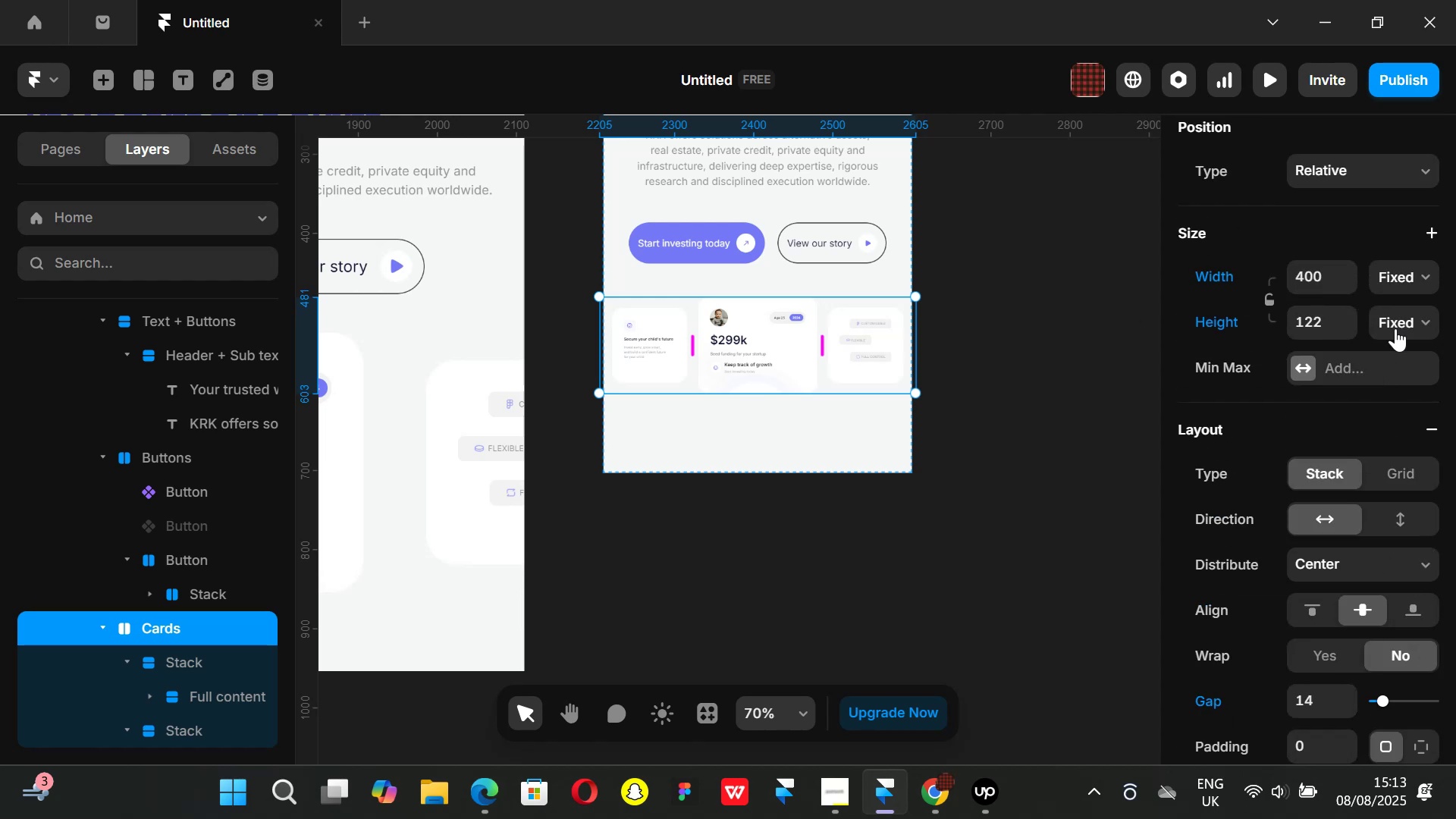 
left_click([1422, 278])
 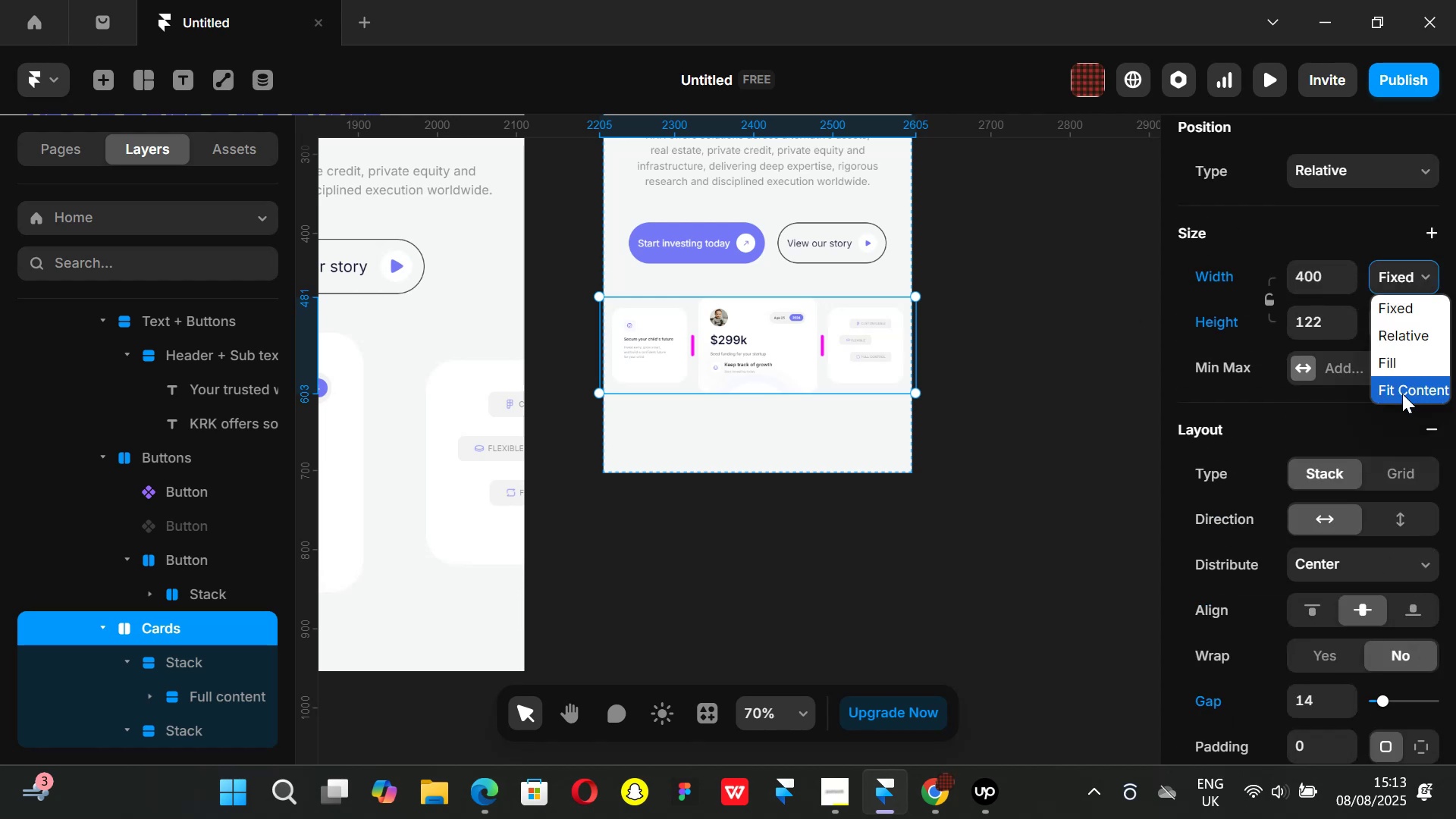 
left_click([1402, 394])
 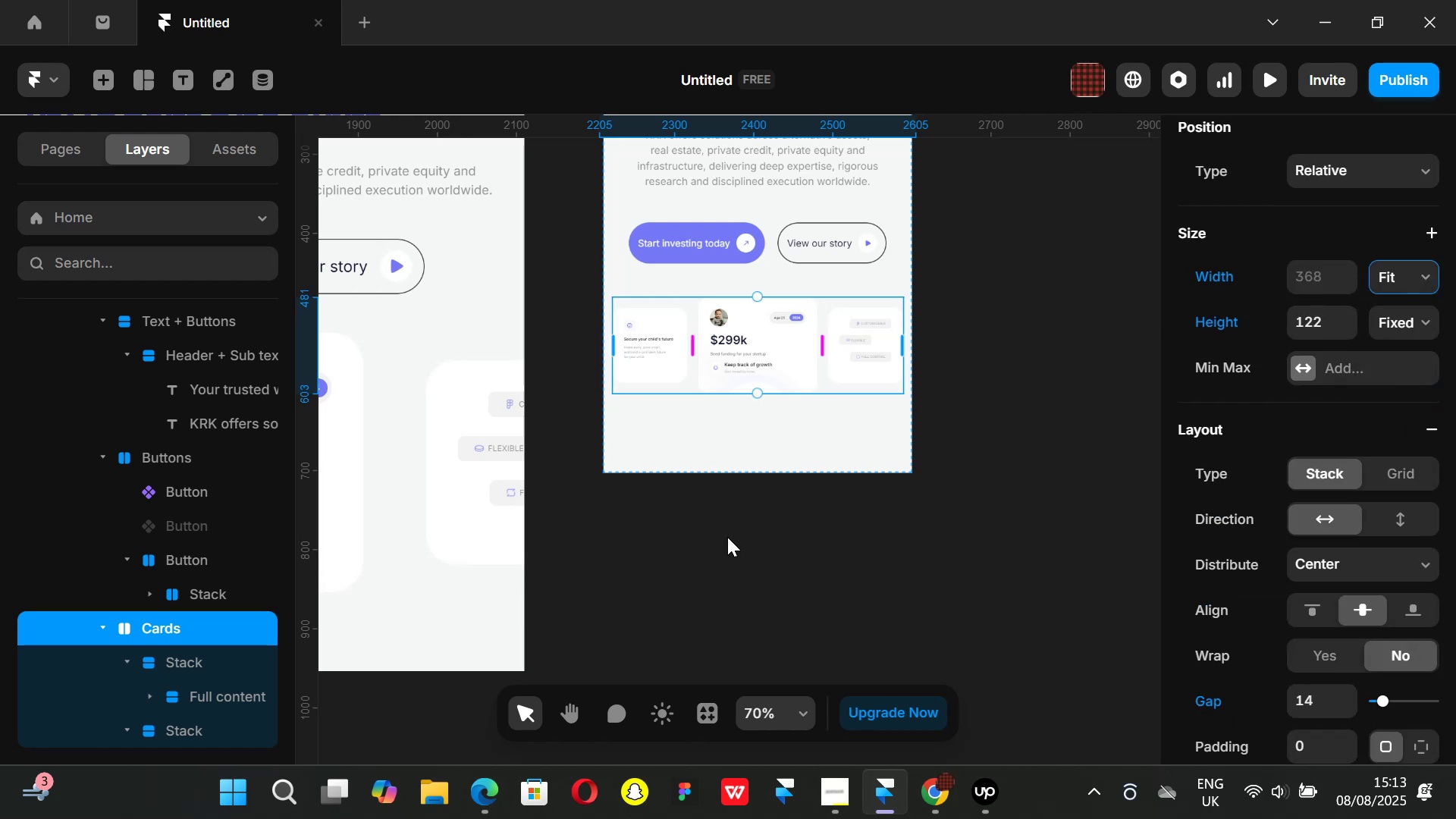 
left_click([725, 538])
 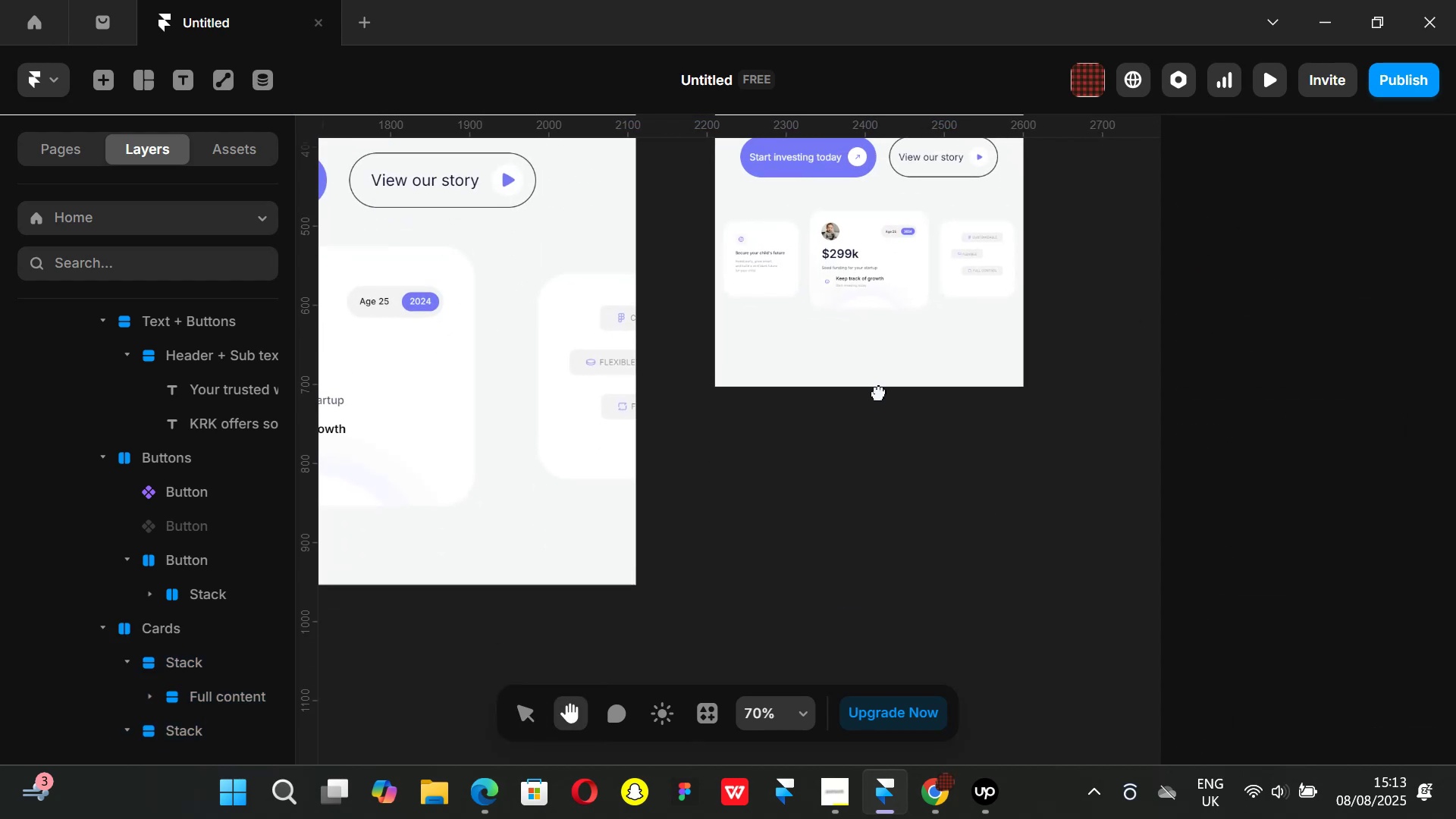 
mouse_move([493, 795])
 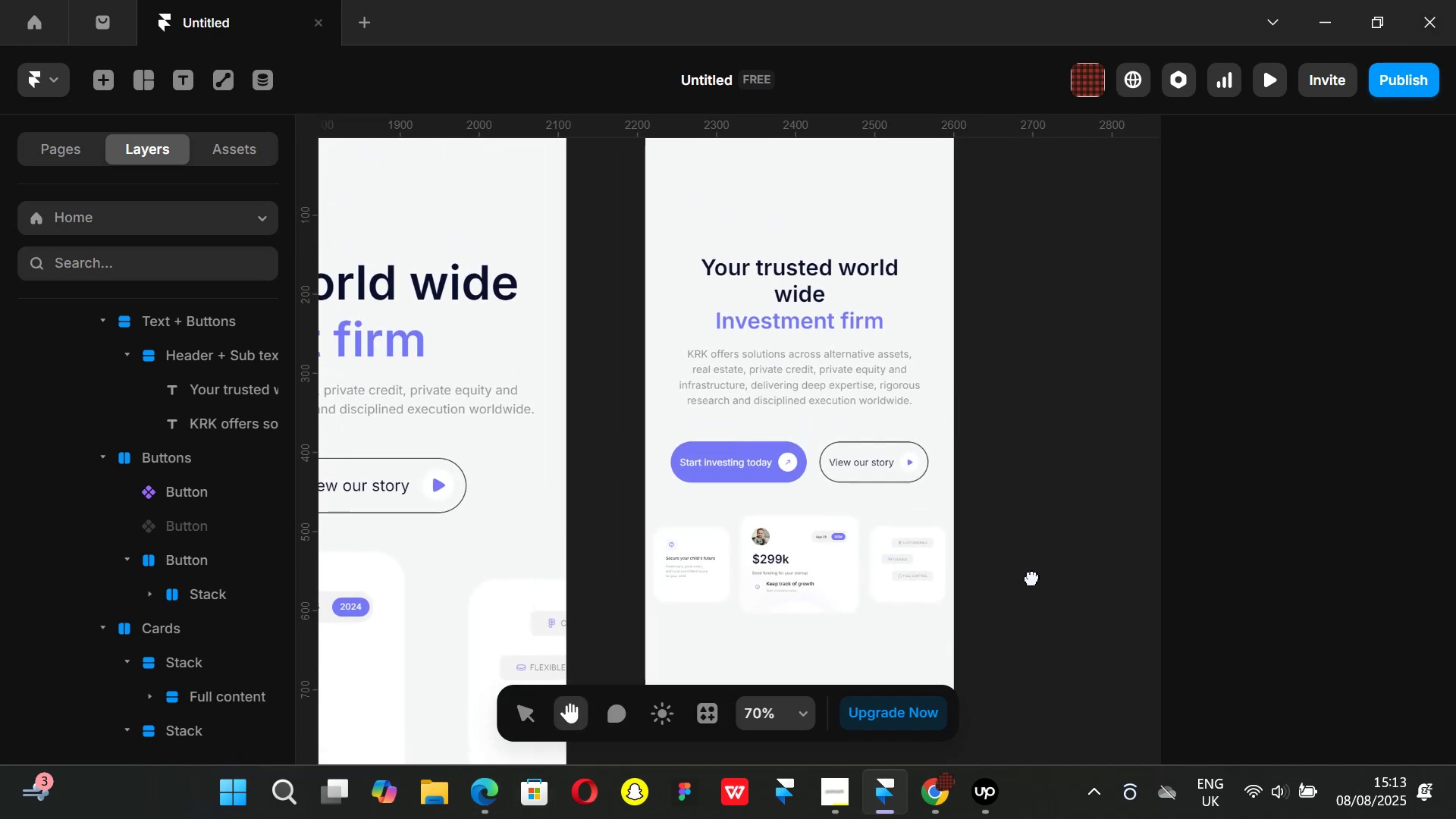 
hold_key(key=ControlLeft, duration=0.69)
scroll: coordinate [755, 499], scroll_direction: up, amount: 2.0
 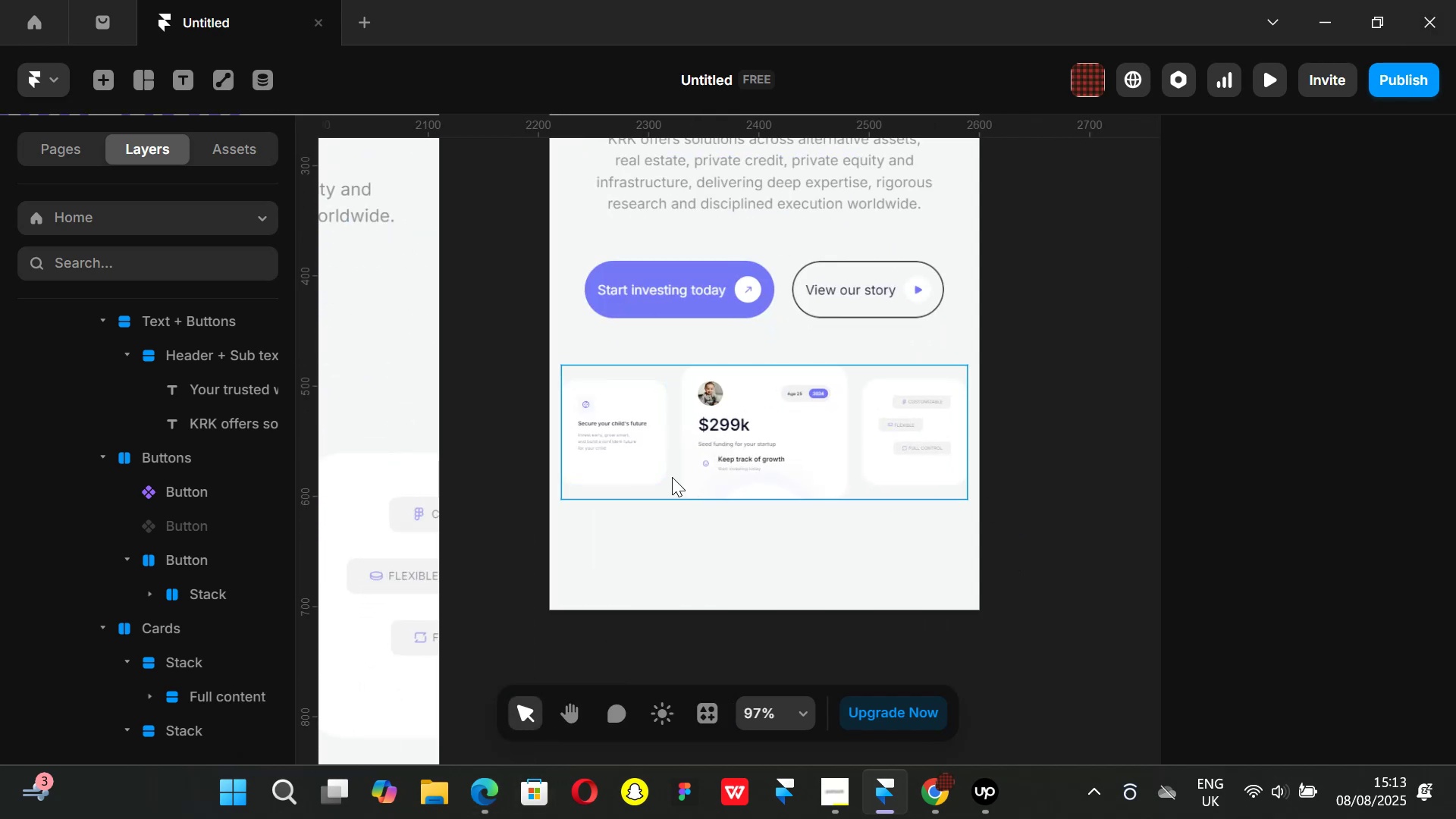 
left_click([672, 477])
 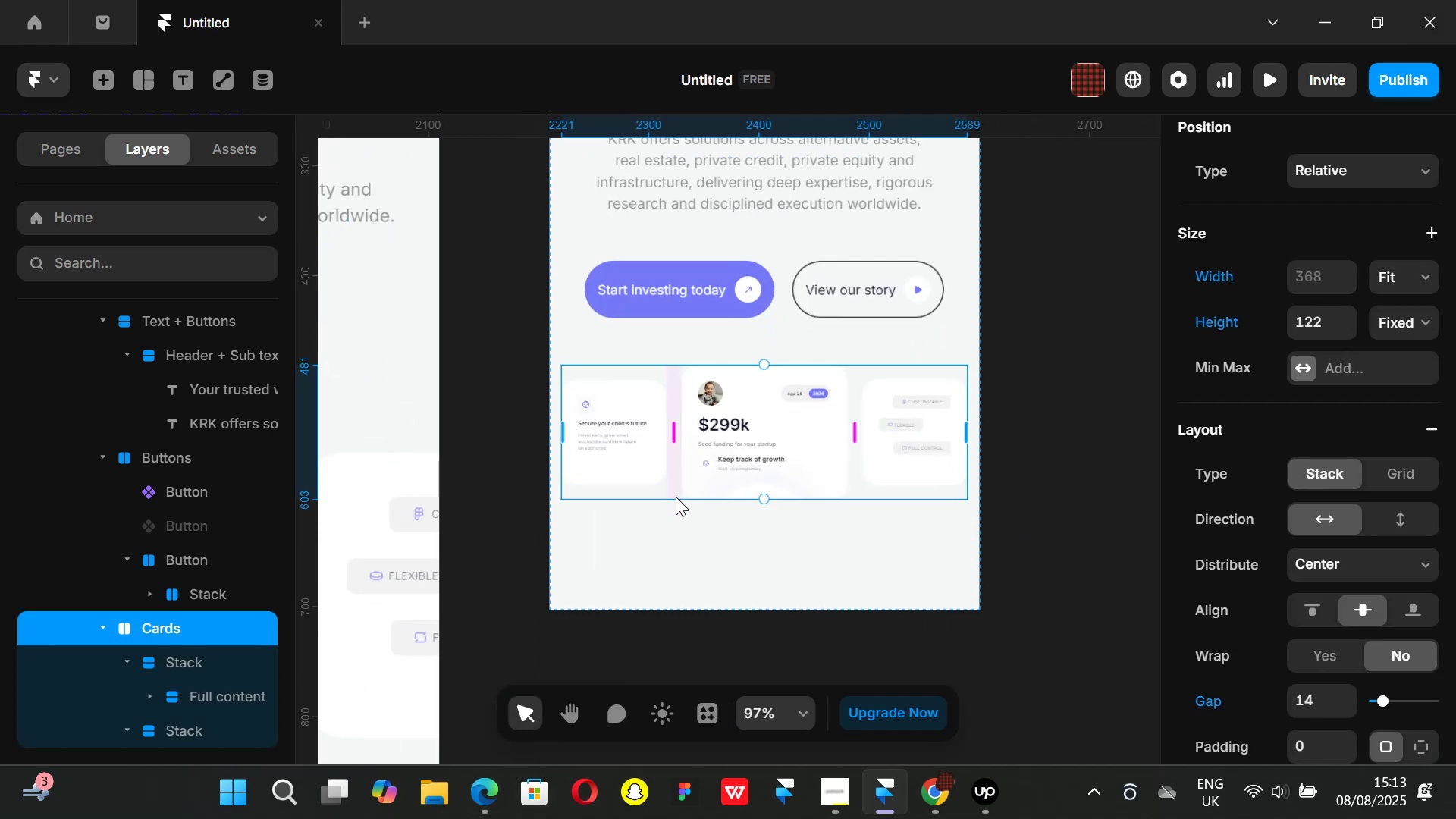 
hold_key(key=AltLeft, duration=0.51)
 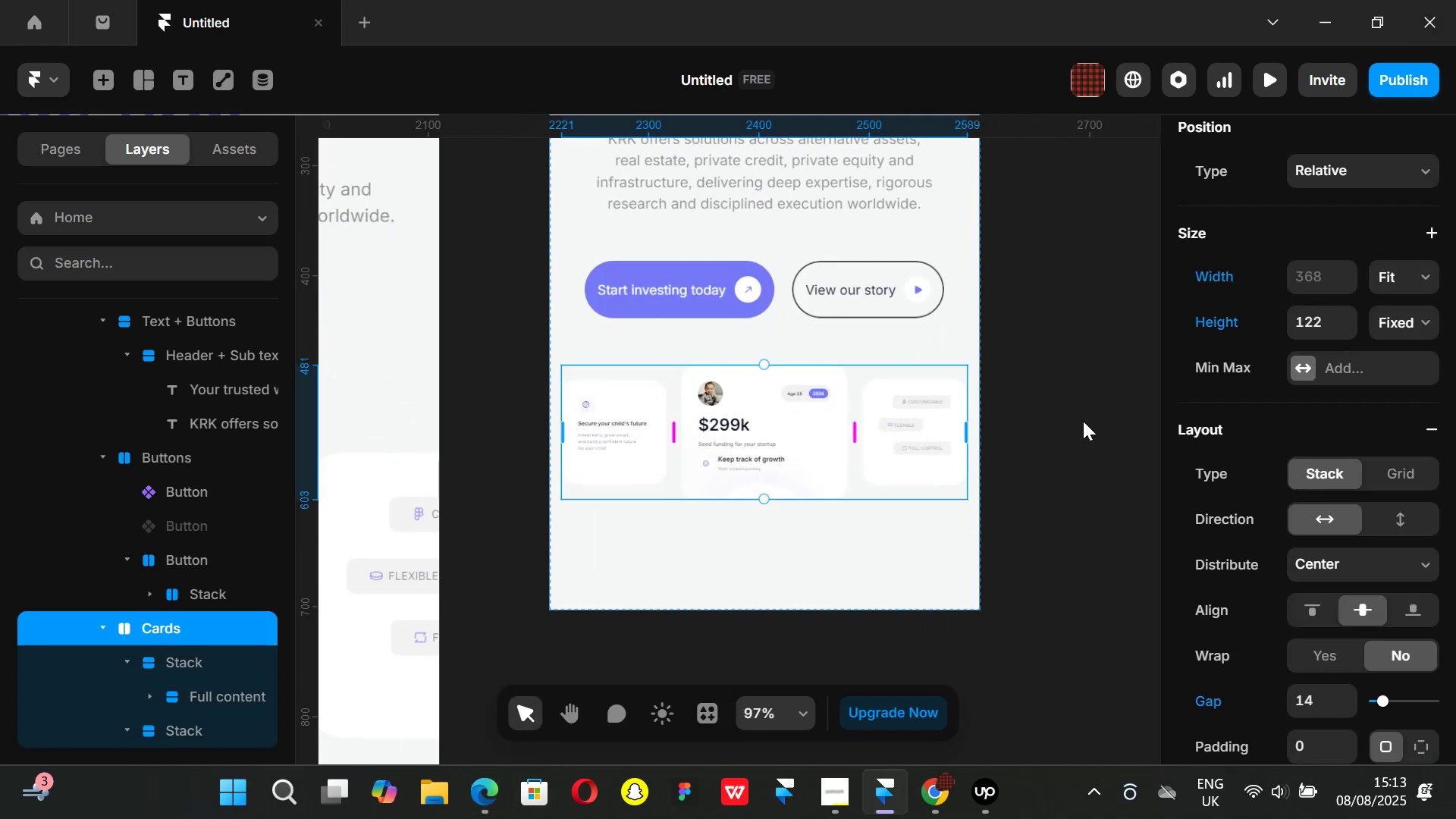 
left_click([1083, 421])
 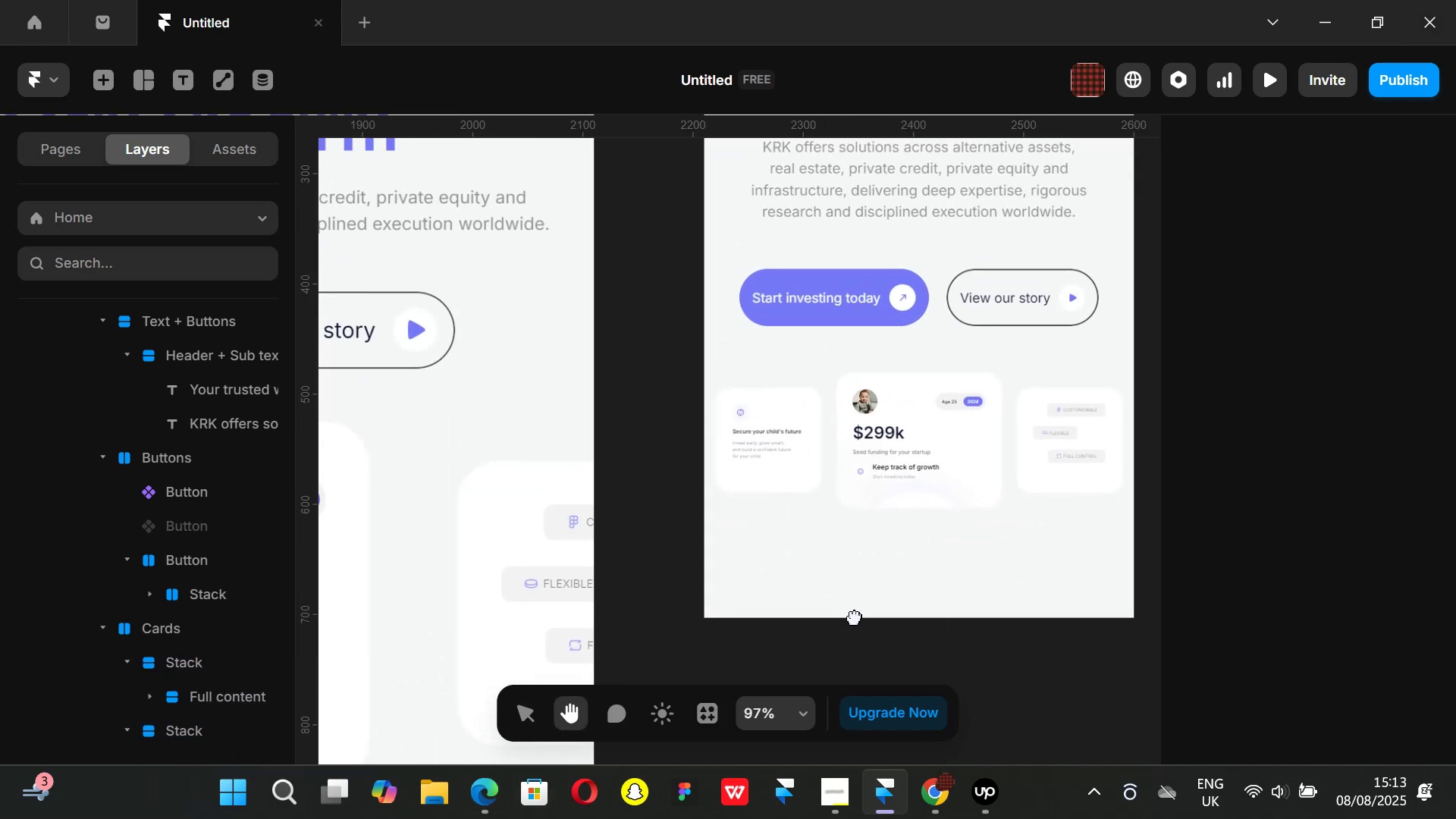 
hold_key(key=ControlLeft, duration=0.82)
scroll: coordinate [925, 533], scroll_direction: down, amount: 3.0
 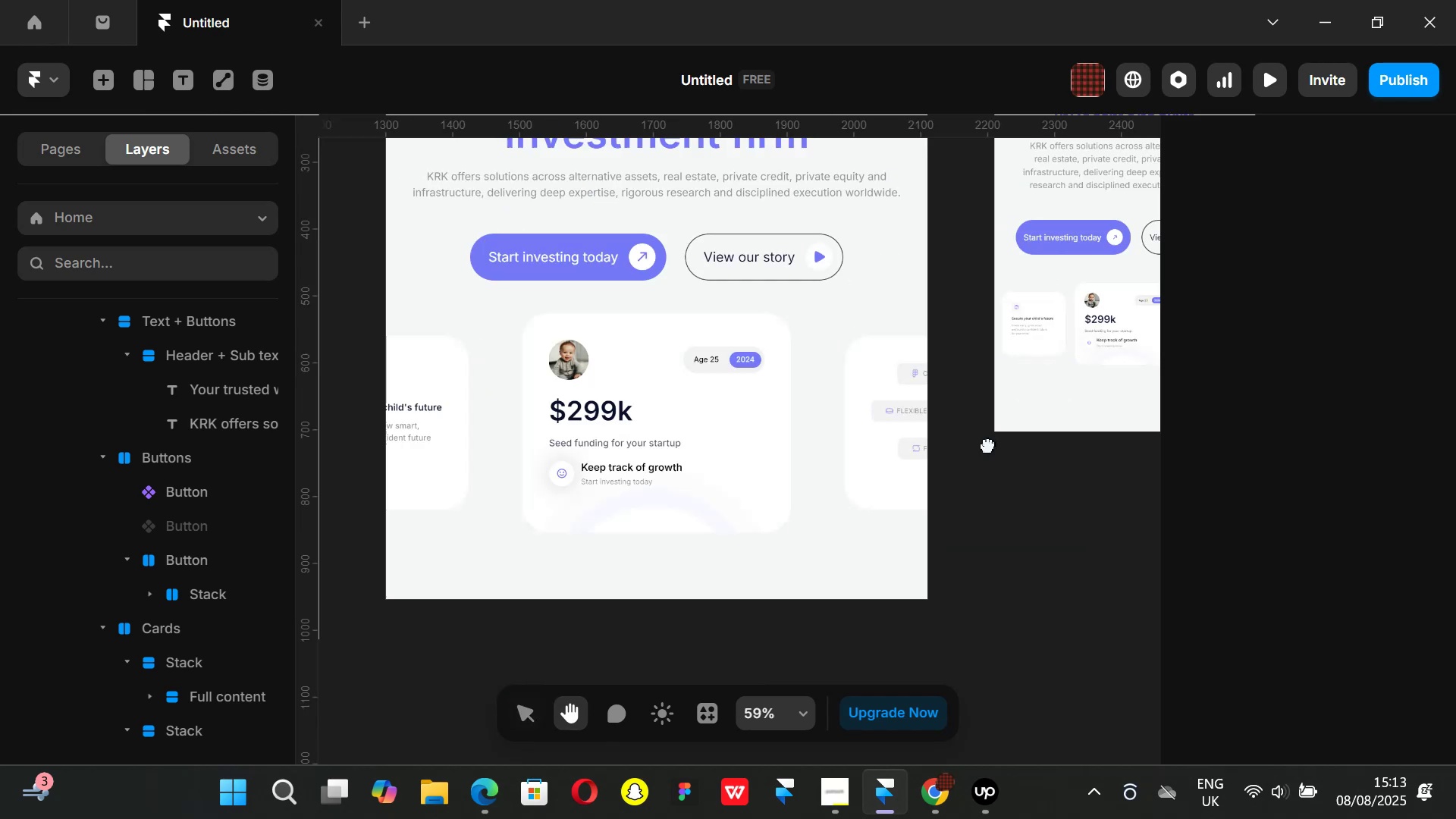 
hold_key(key=ControlLeft, duration=0.32)
scroll: coordinate [1046, 407], scroll_direction: down, amount: 2.0
 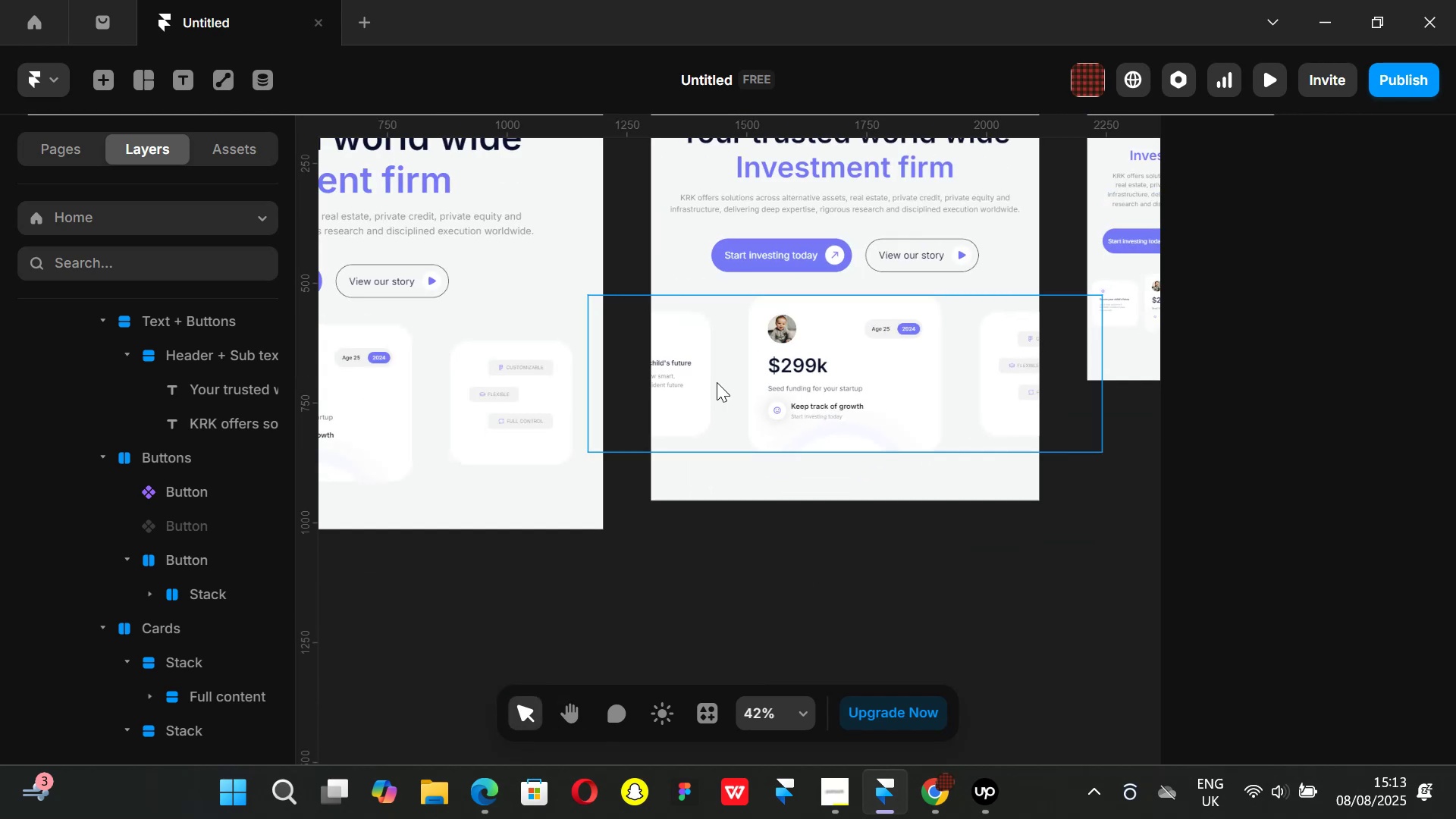 
left_click([719, 382])
 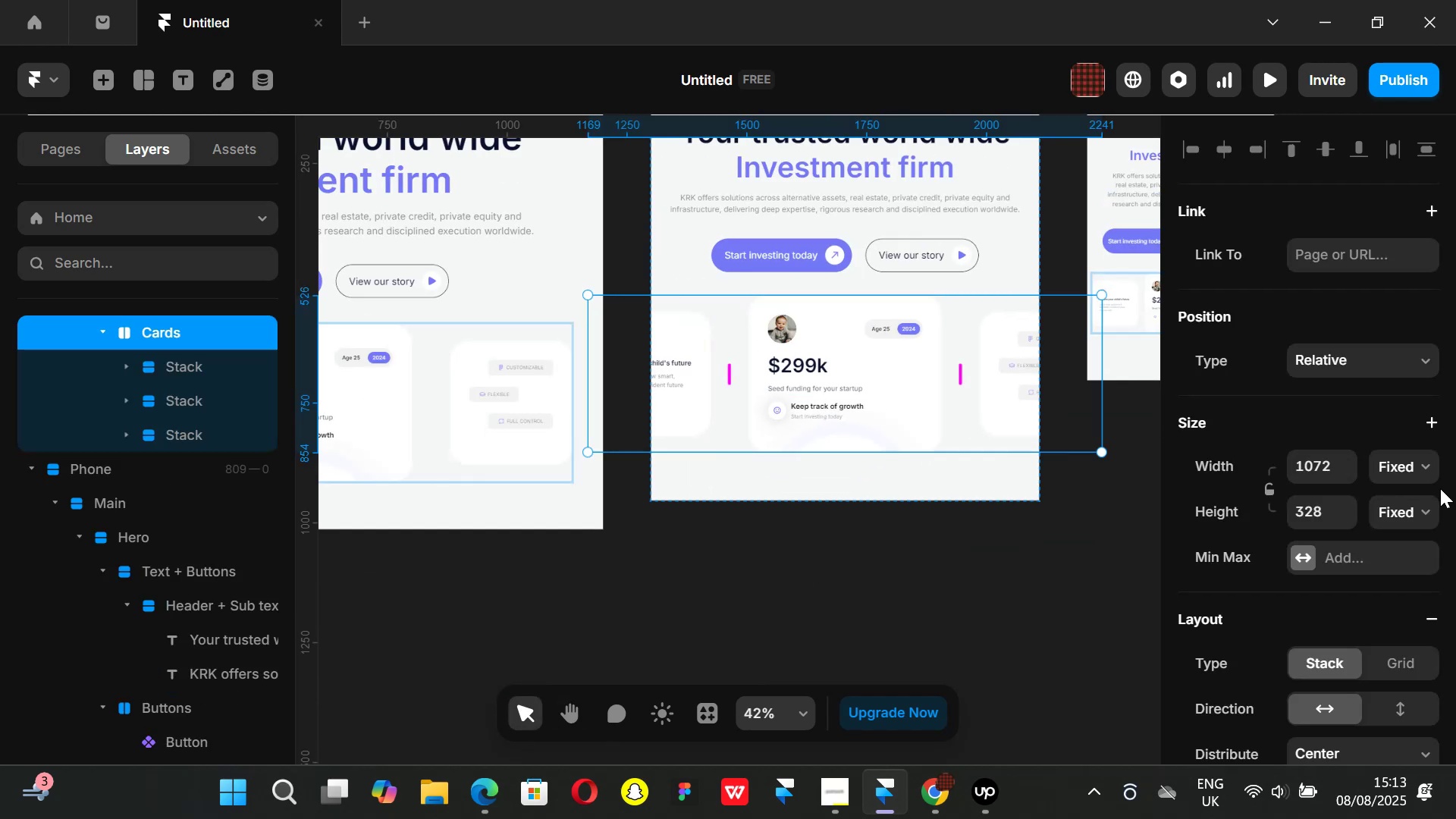 
scroll: coordinate [169, 509], scroll_direction: up, amount: 1.0
 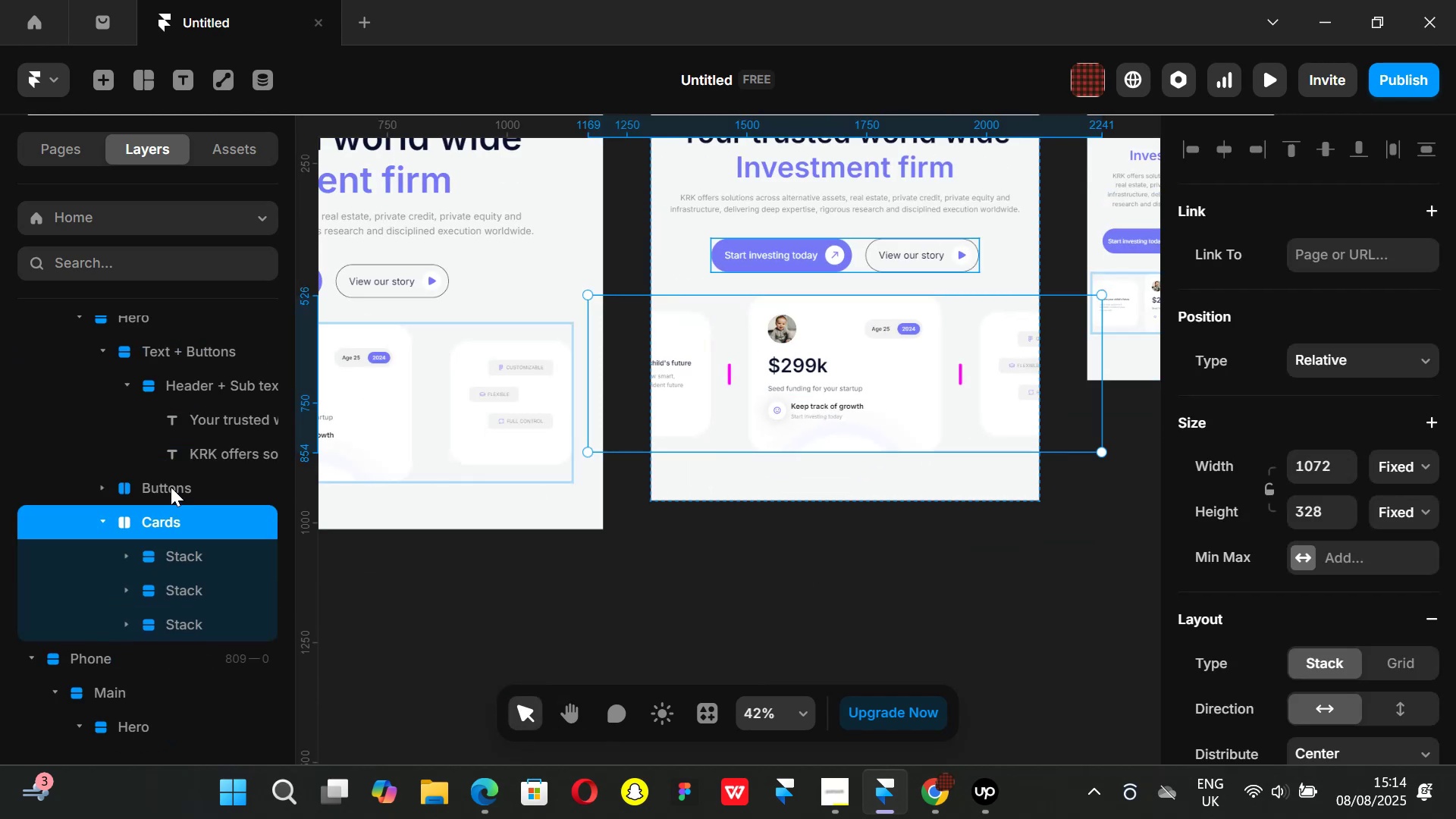 
left_click([171, 487])
 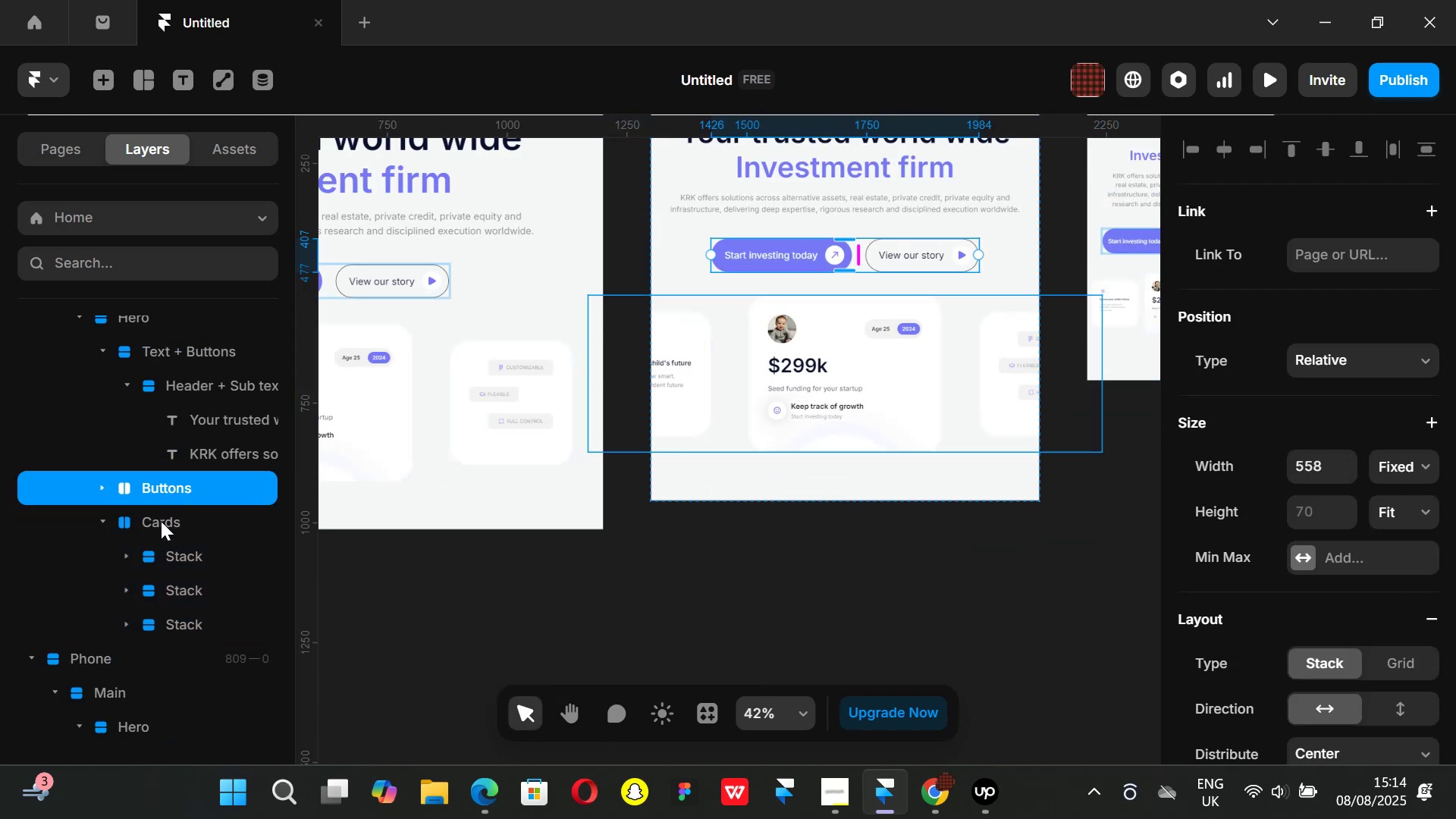 
left_click([160, 522])
 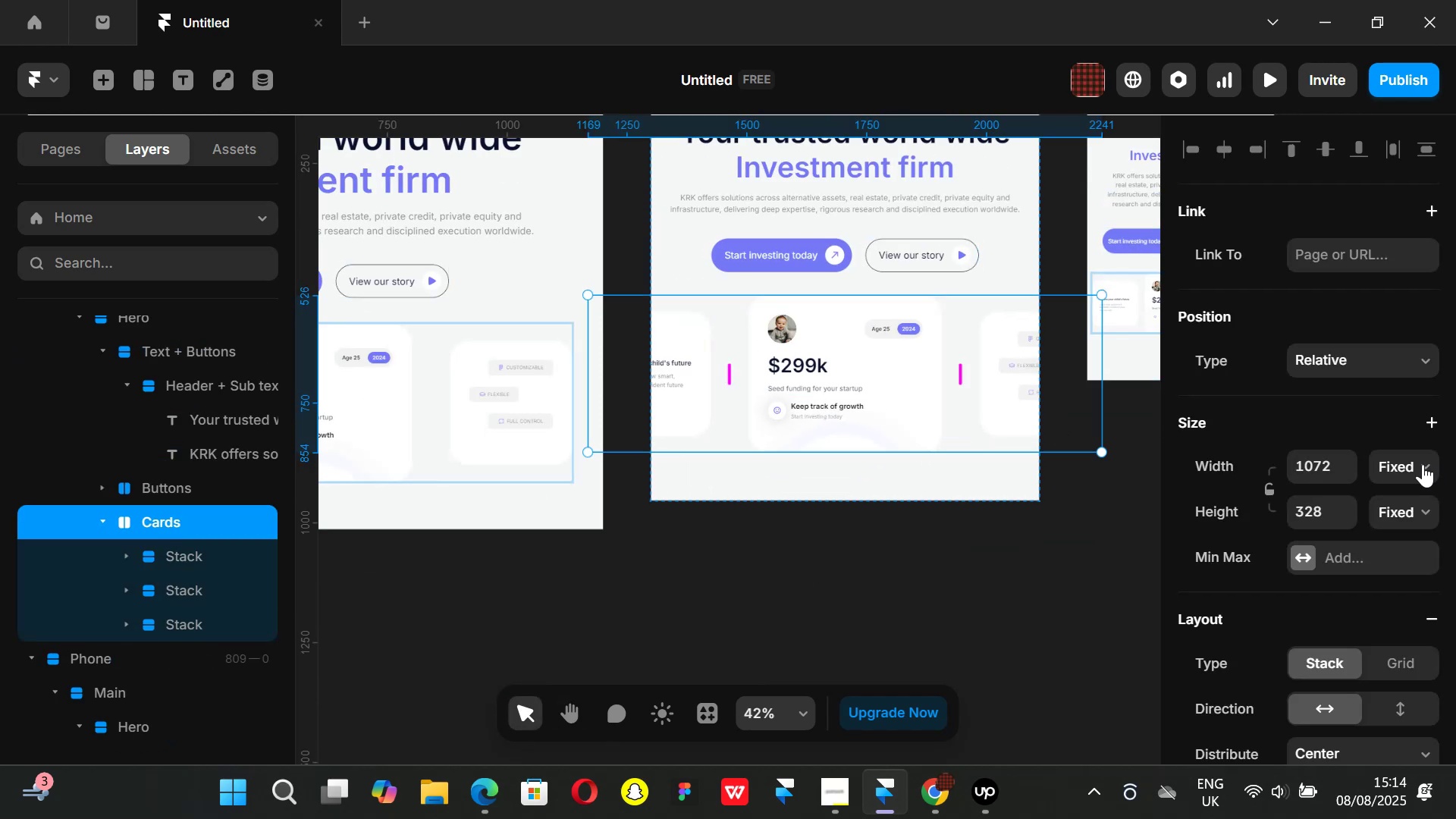 
left_click([1423, 465])
 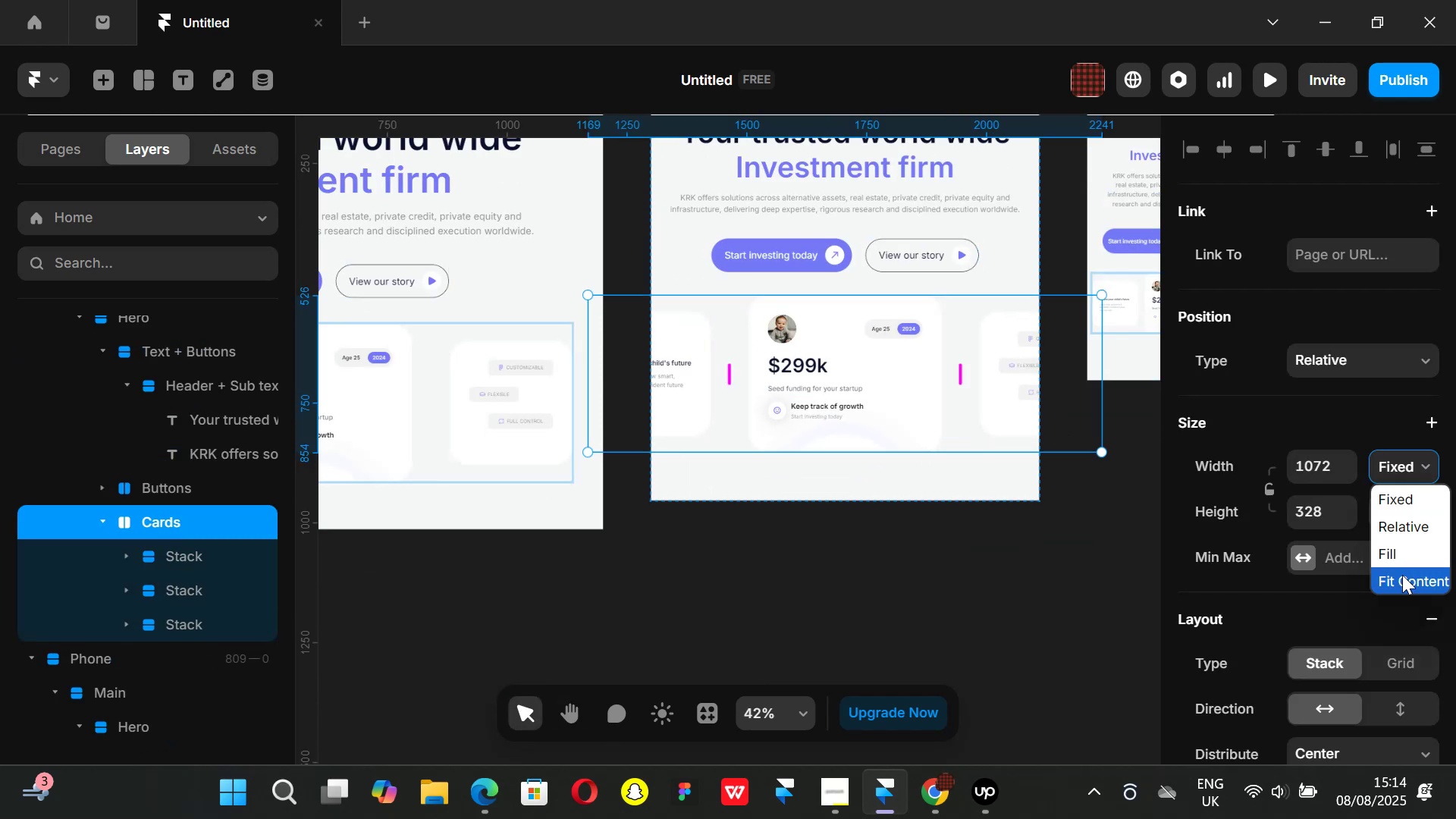 
left_click([1402, 575])
 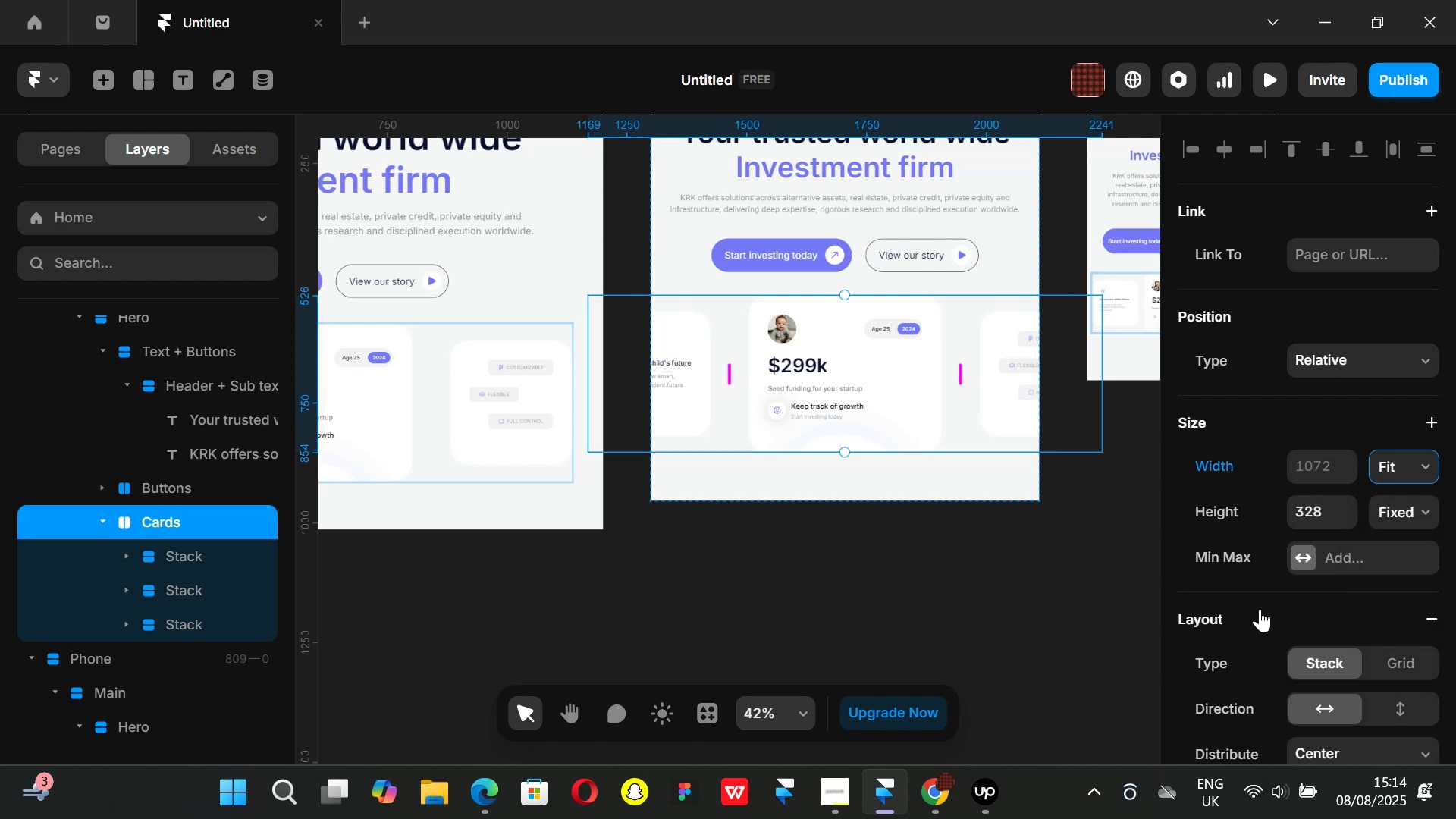 
key(Control+Z)
 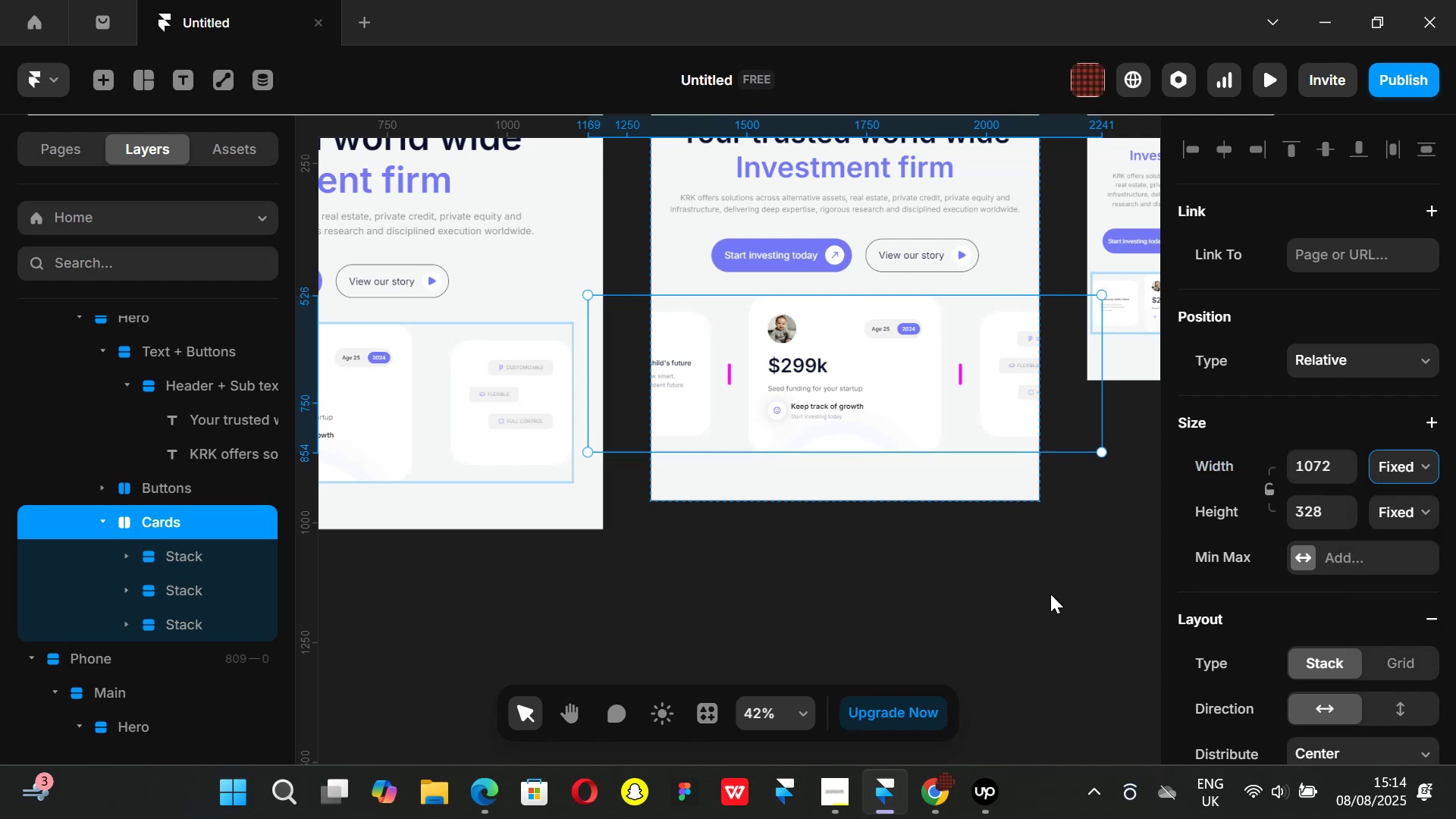 
left_click_drag(start_coordinate=[1050, 594], to_coordinate=[1043, 588])
 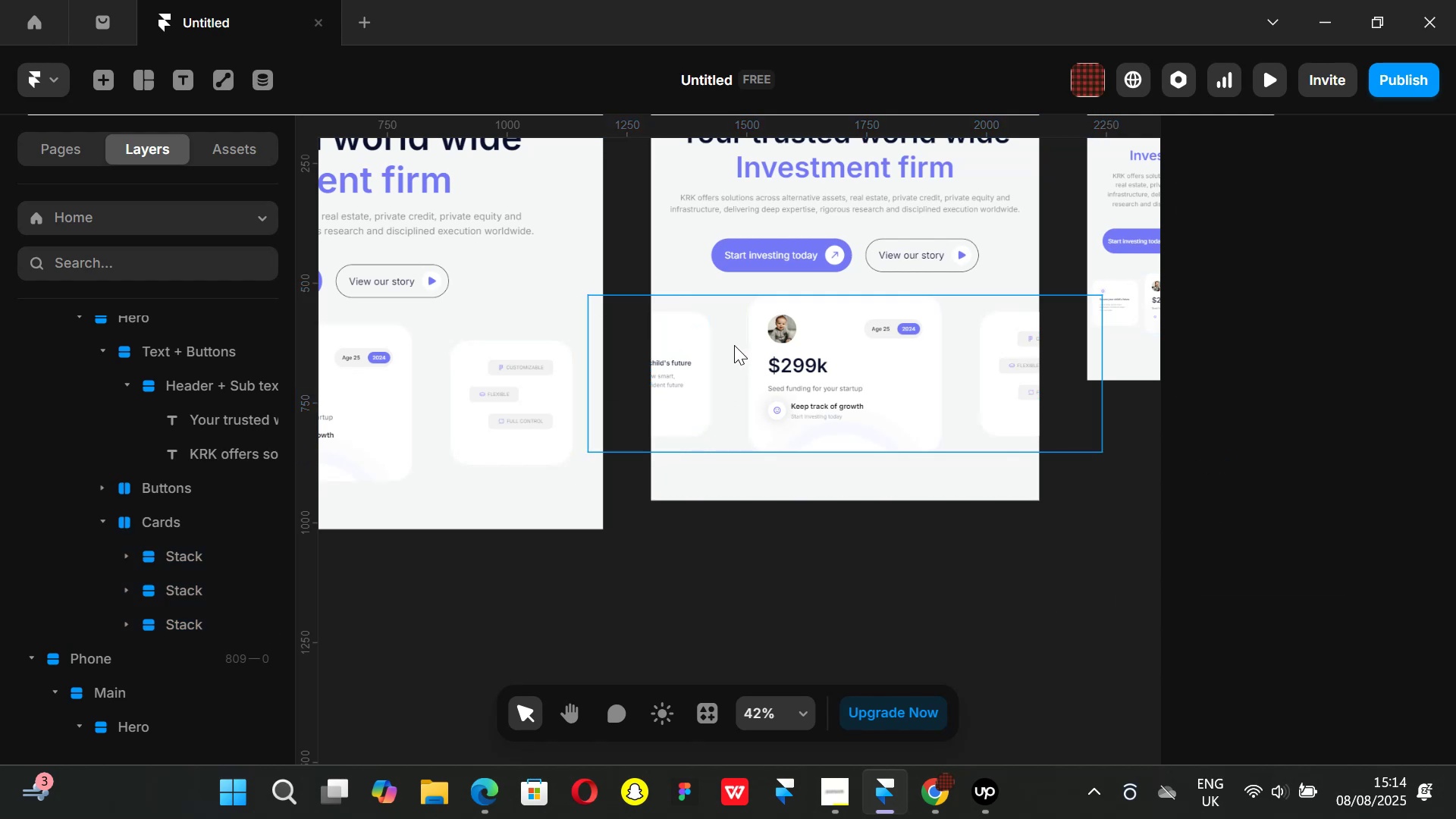 
left_click([734, 345])
 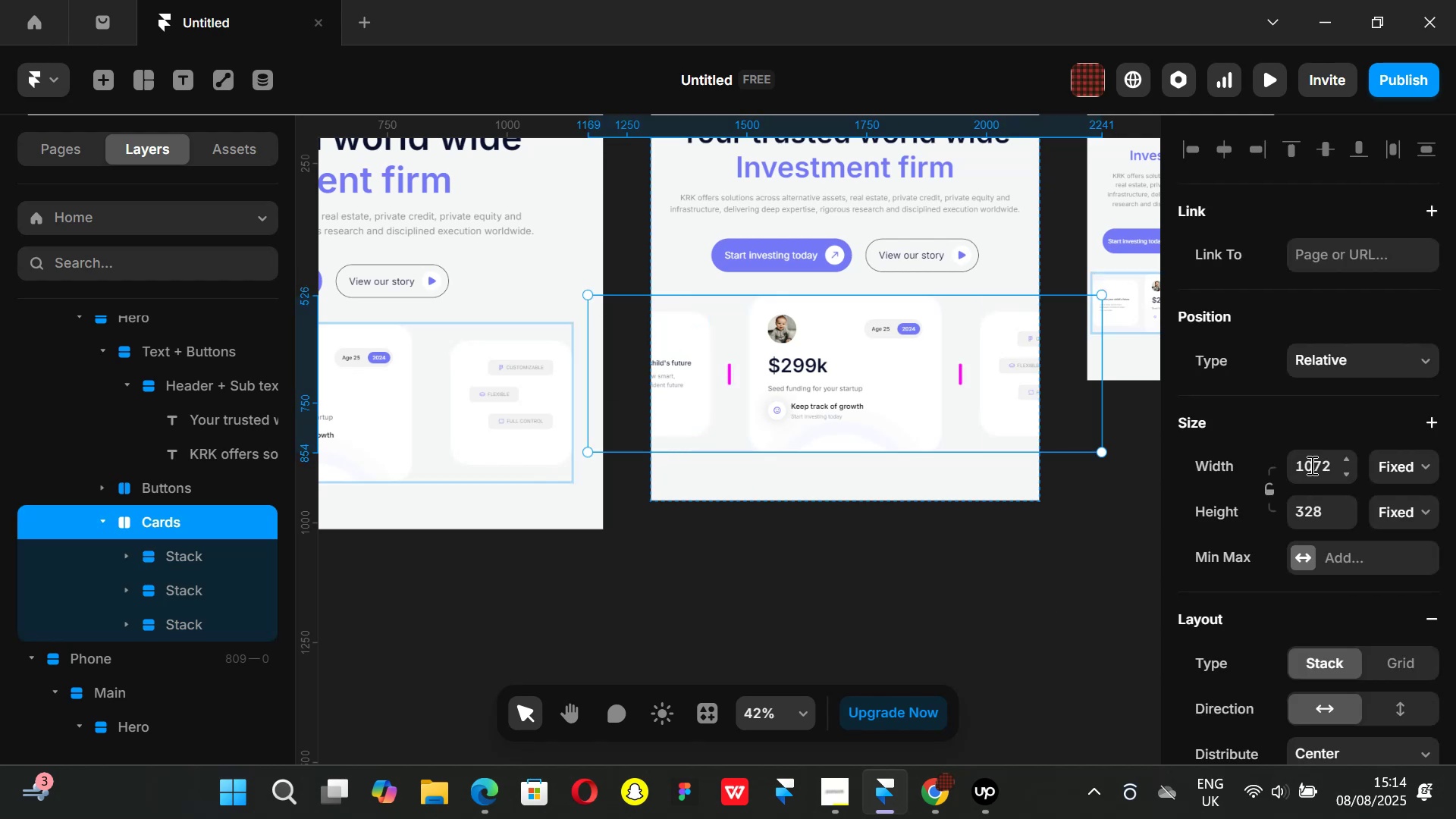 
key(K)
 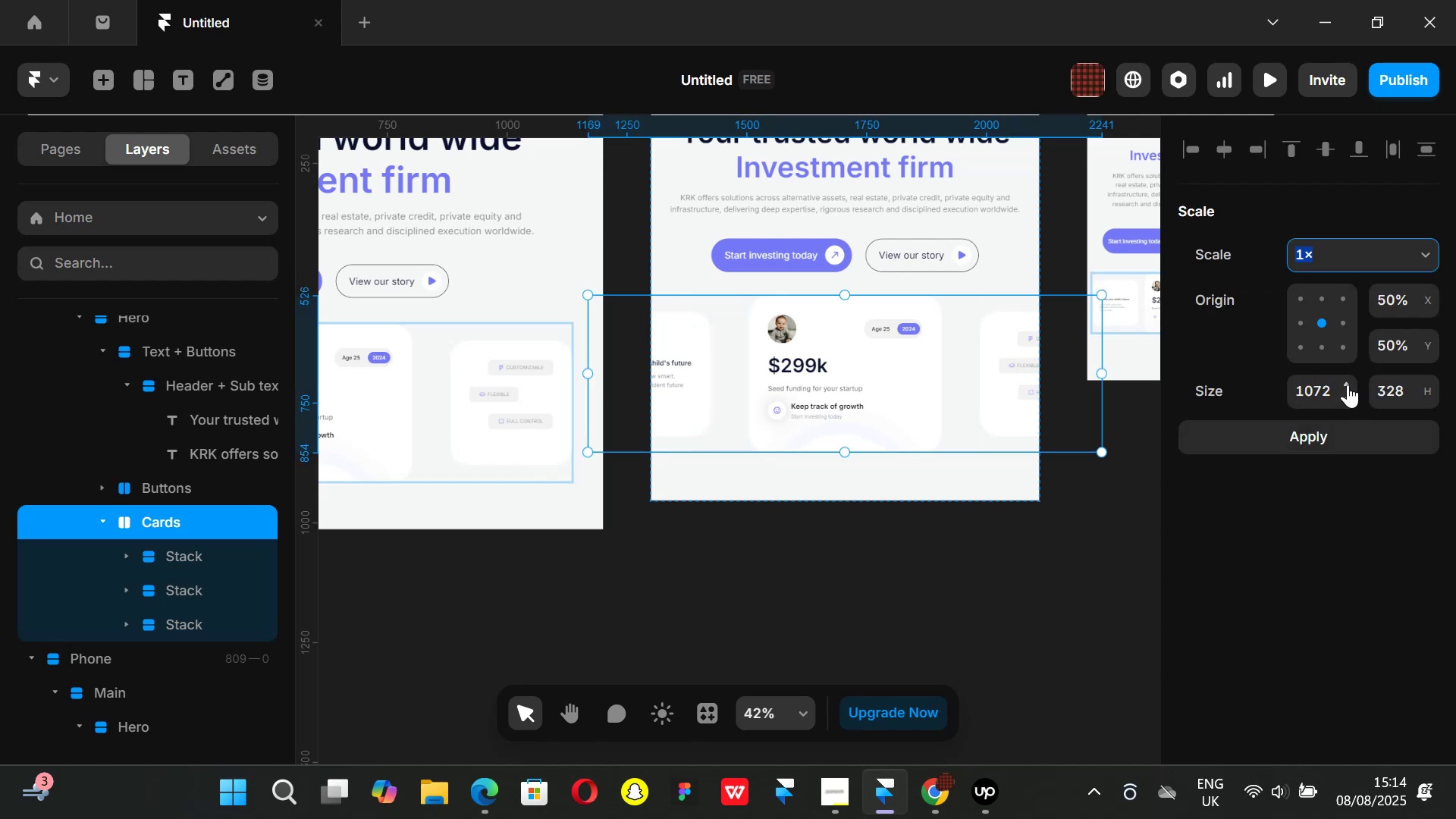 
left_click_drag(start_coordinate=[1347, 382], to_coordinate=[1354, 767])
 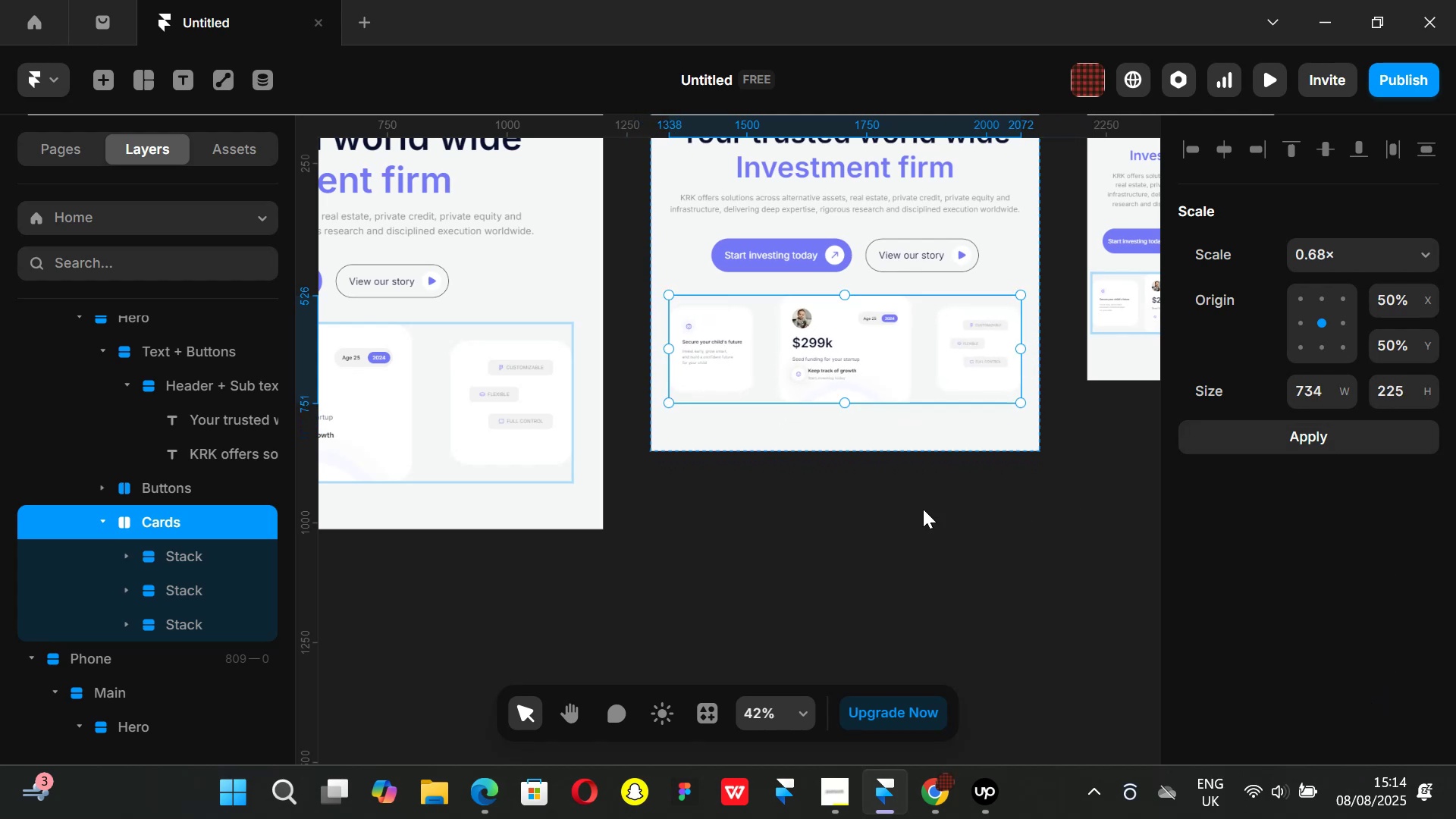 
left_click([1020, 523])
 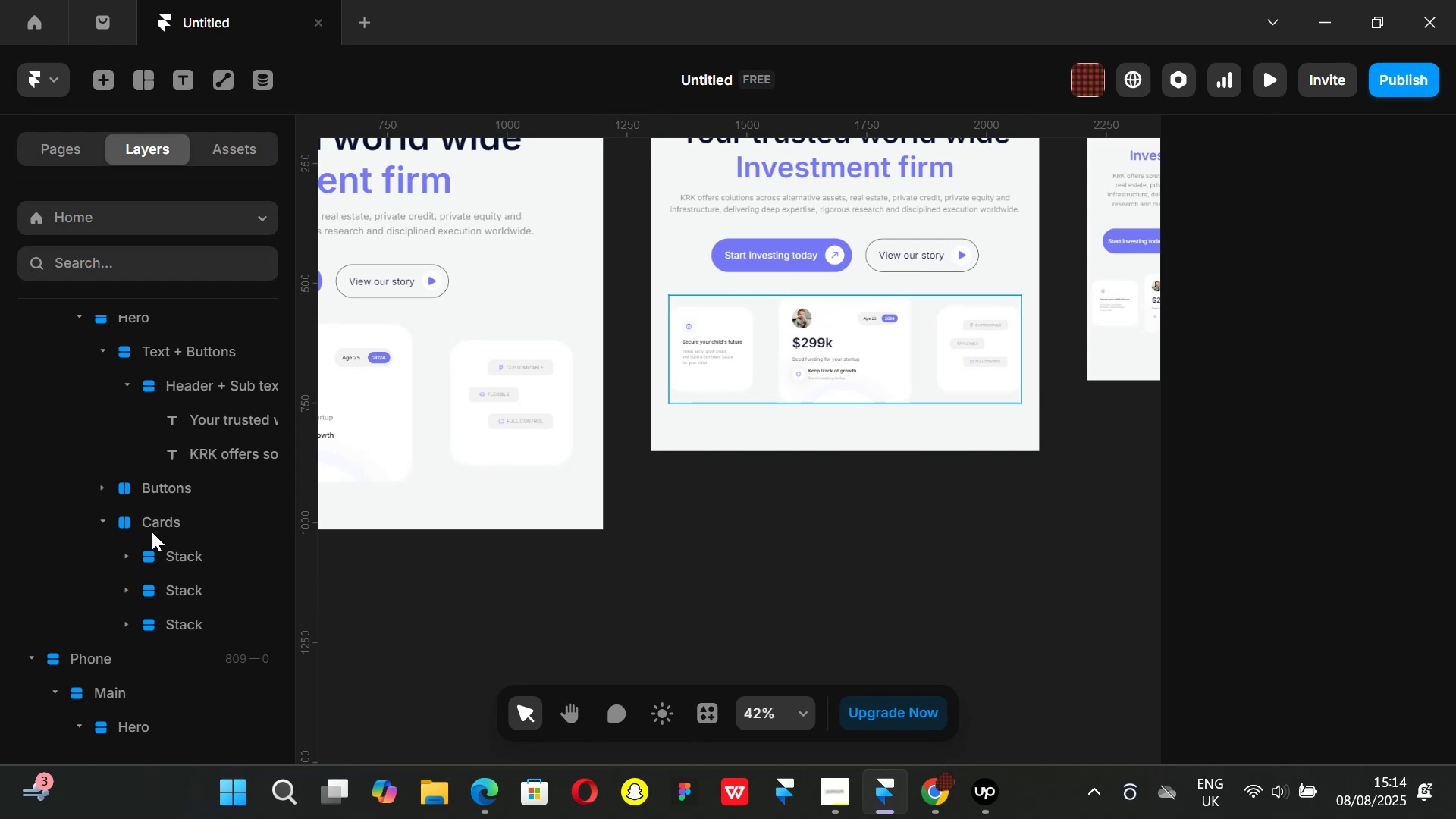 
left_click([149, 529])
 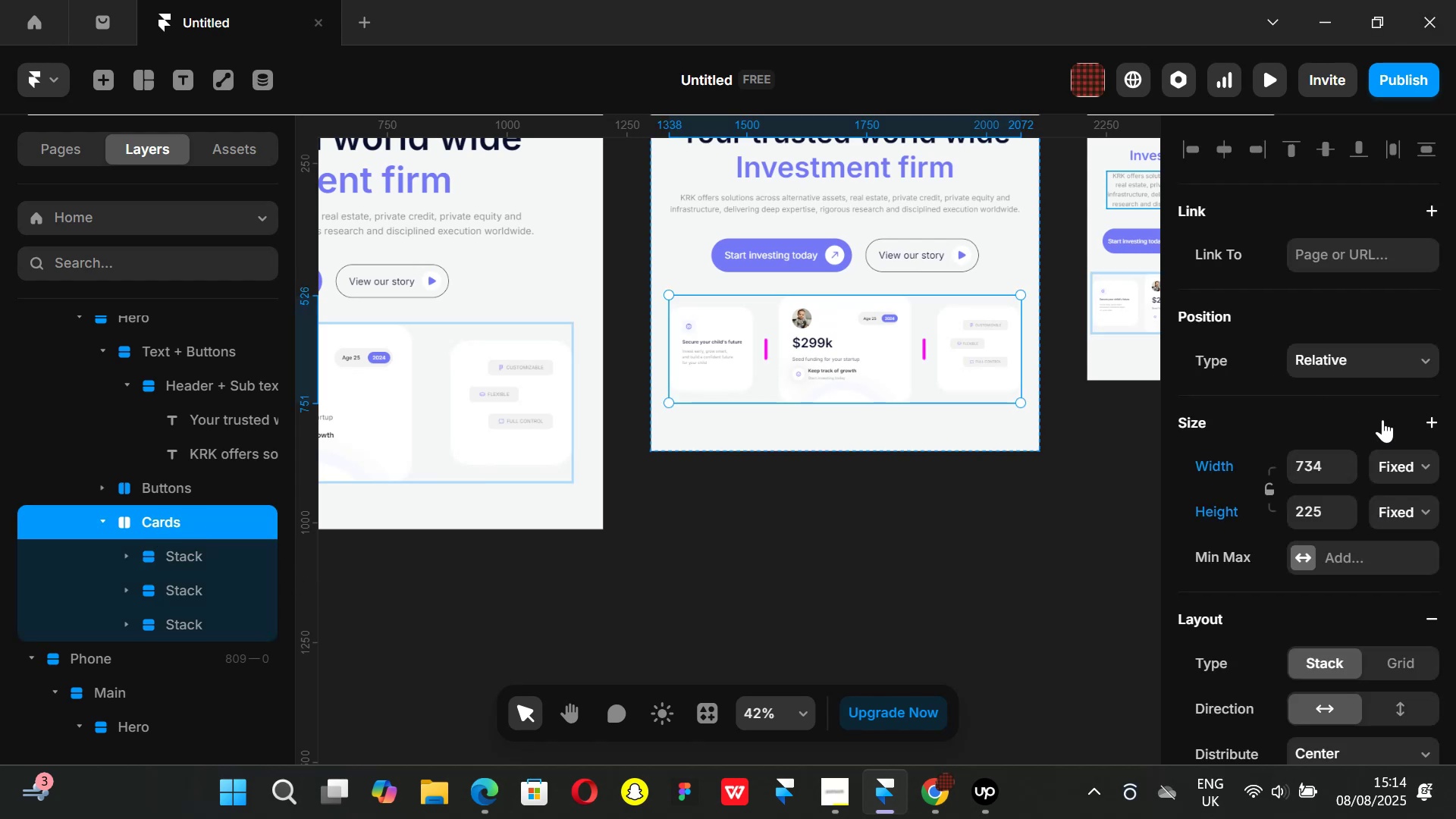 
left_click([1420, 467])
 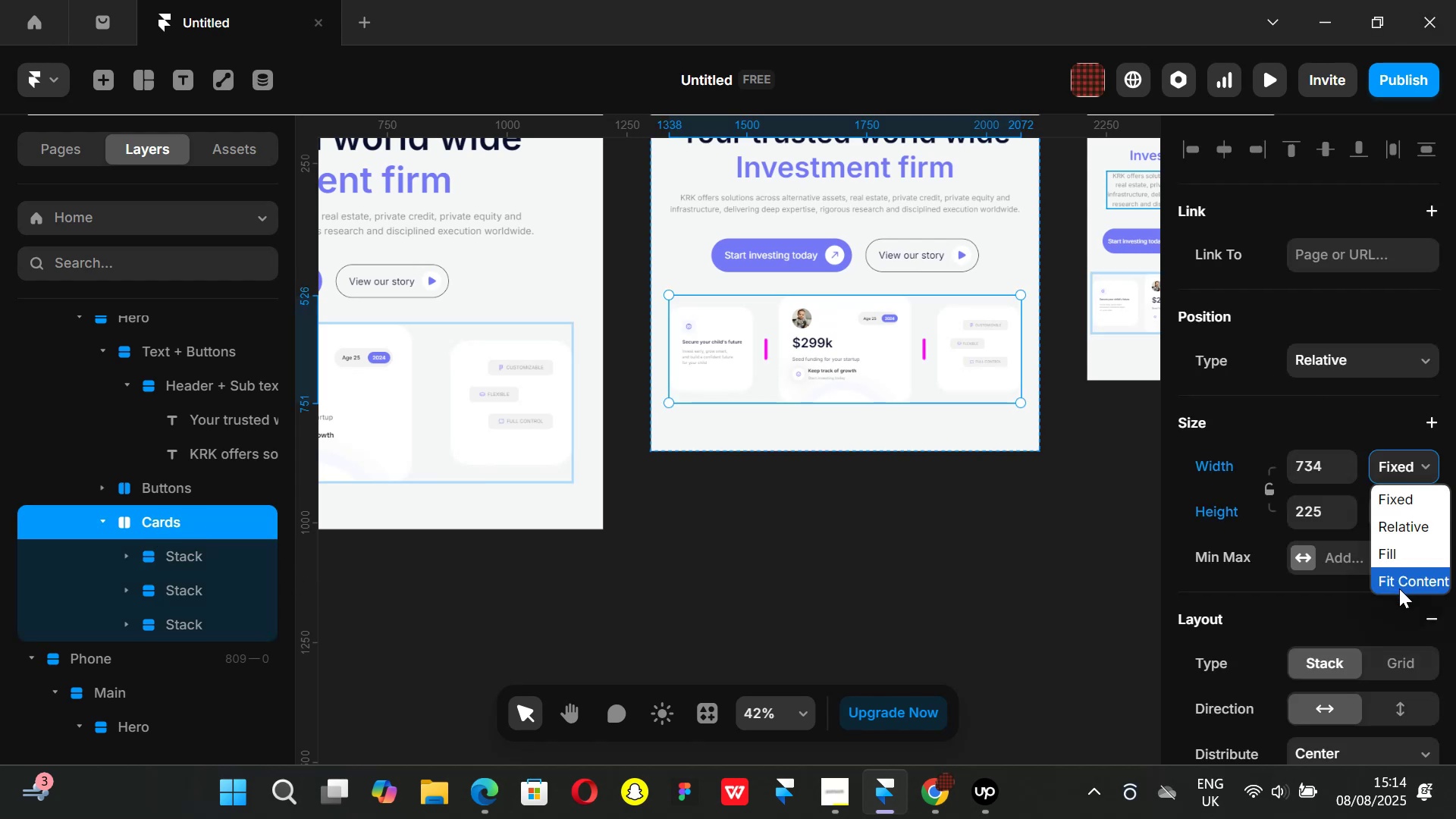 
left_click([1399, 588])
 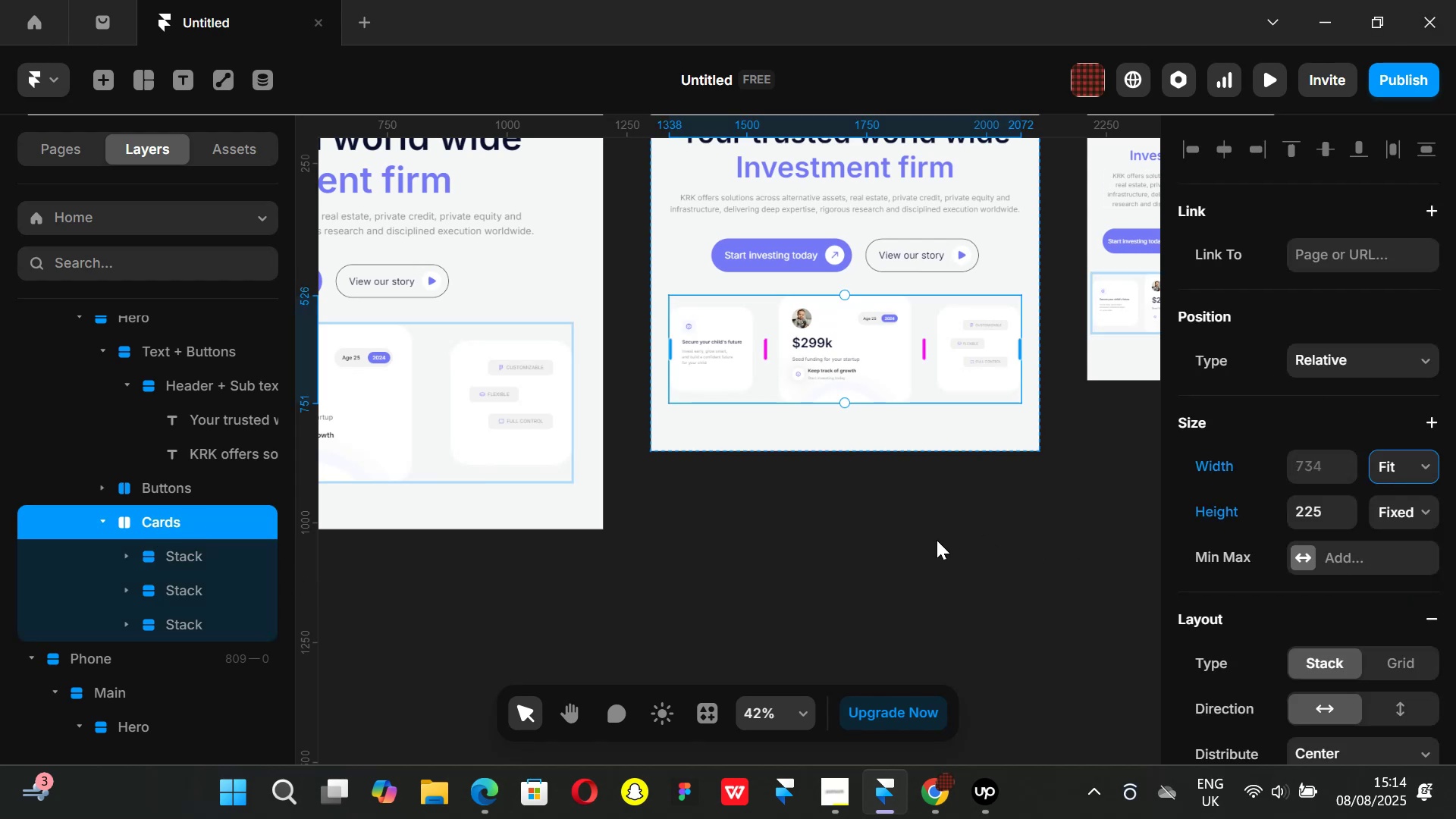 
left_click([937, 540])
 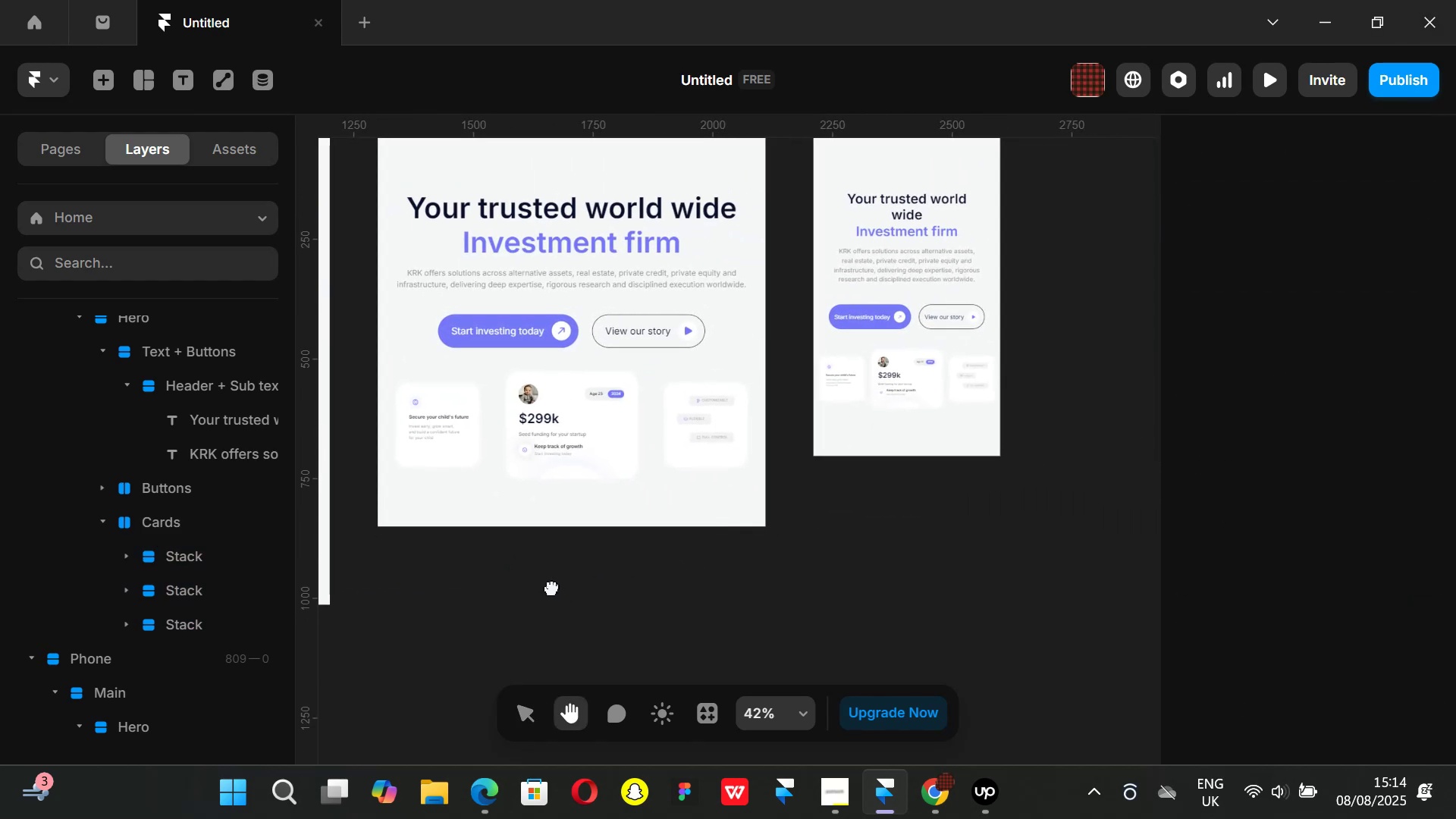 
wait(5.37)
 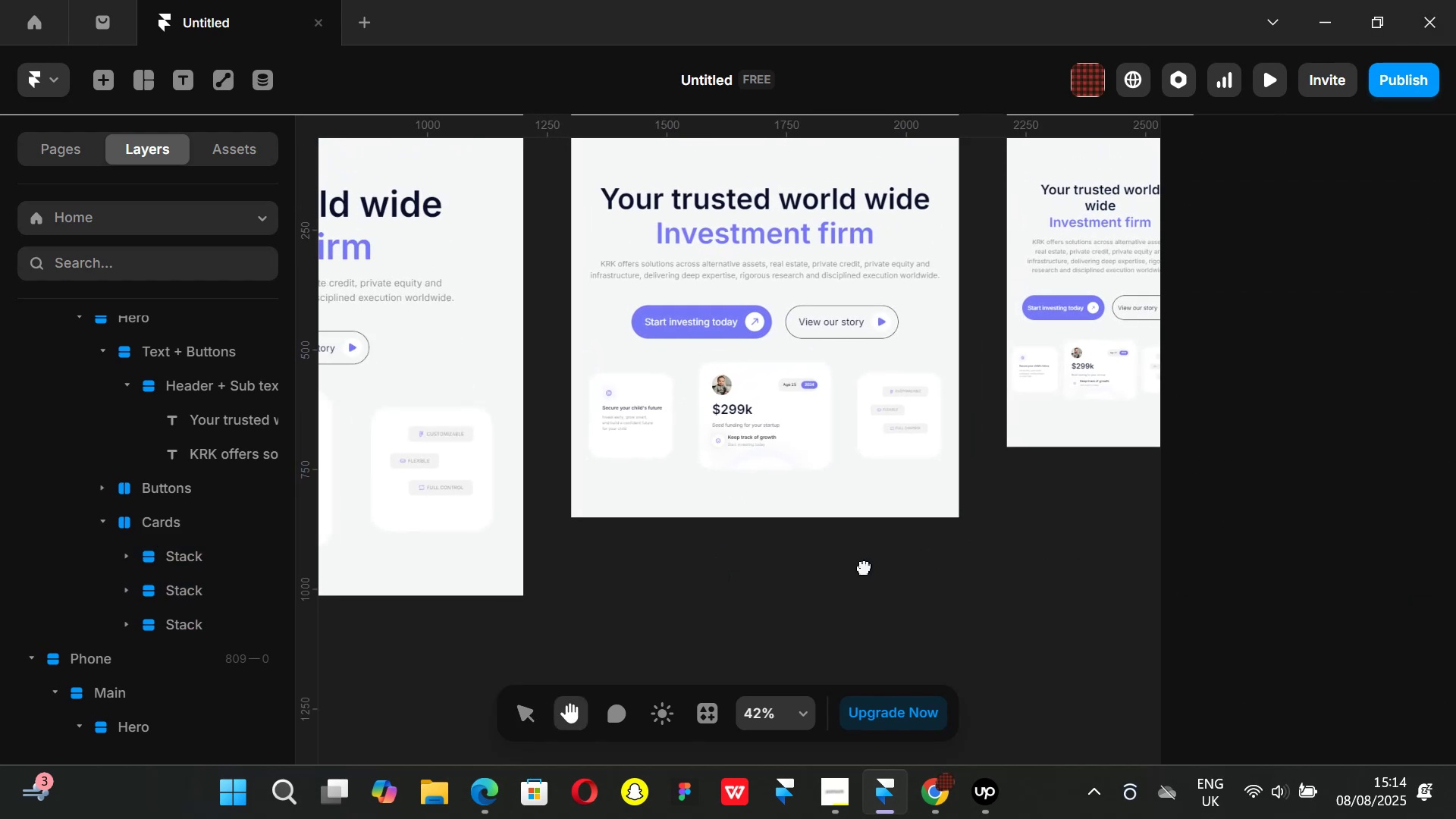 
left_click([723, 389])
 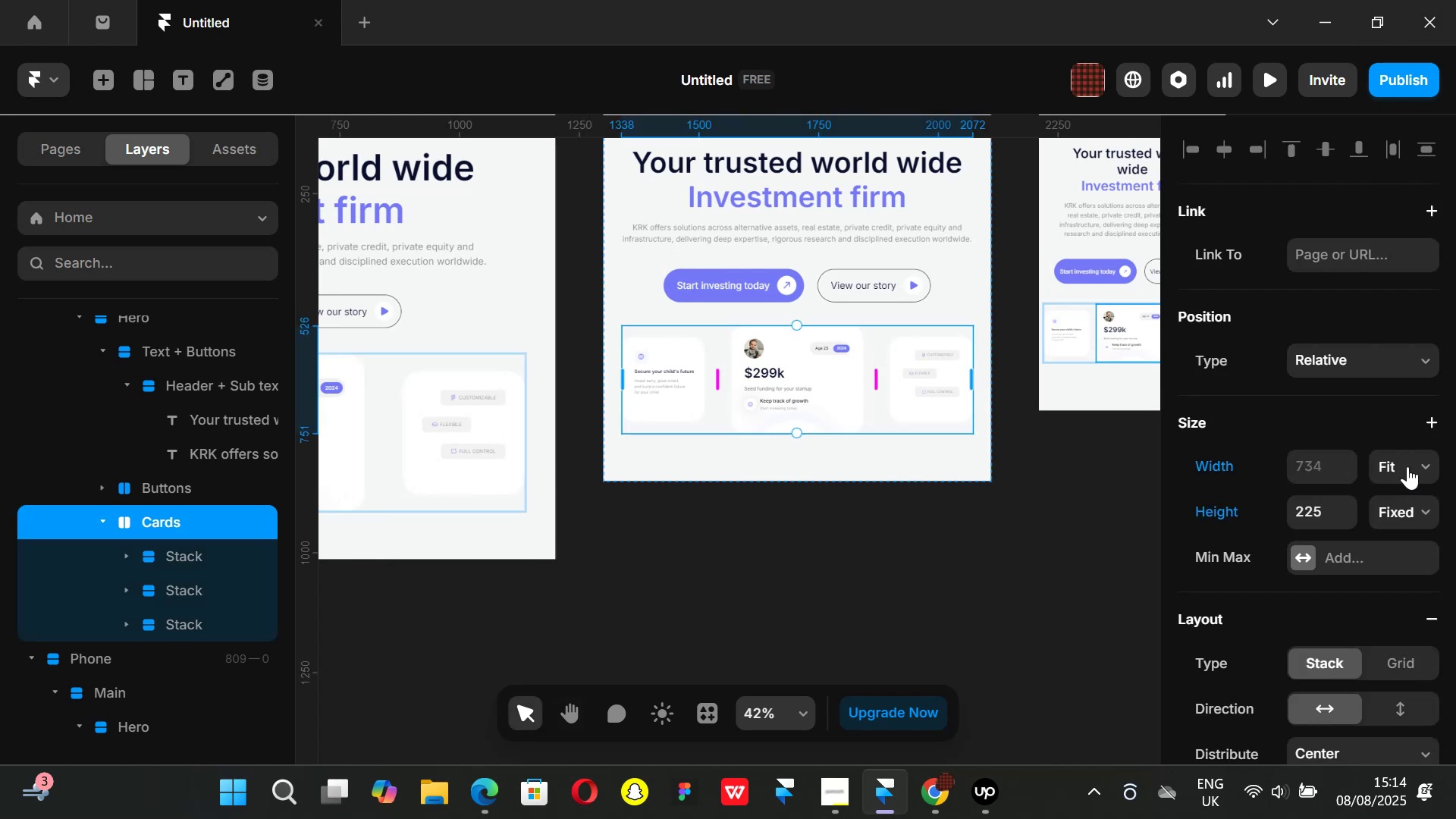 
left_click_drag(start_coordinate=[1439, 466], to_coordinate=[1432, 467])
 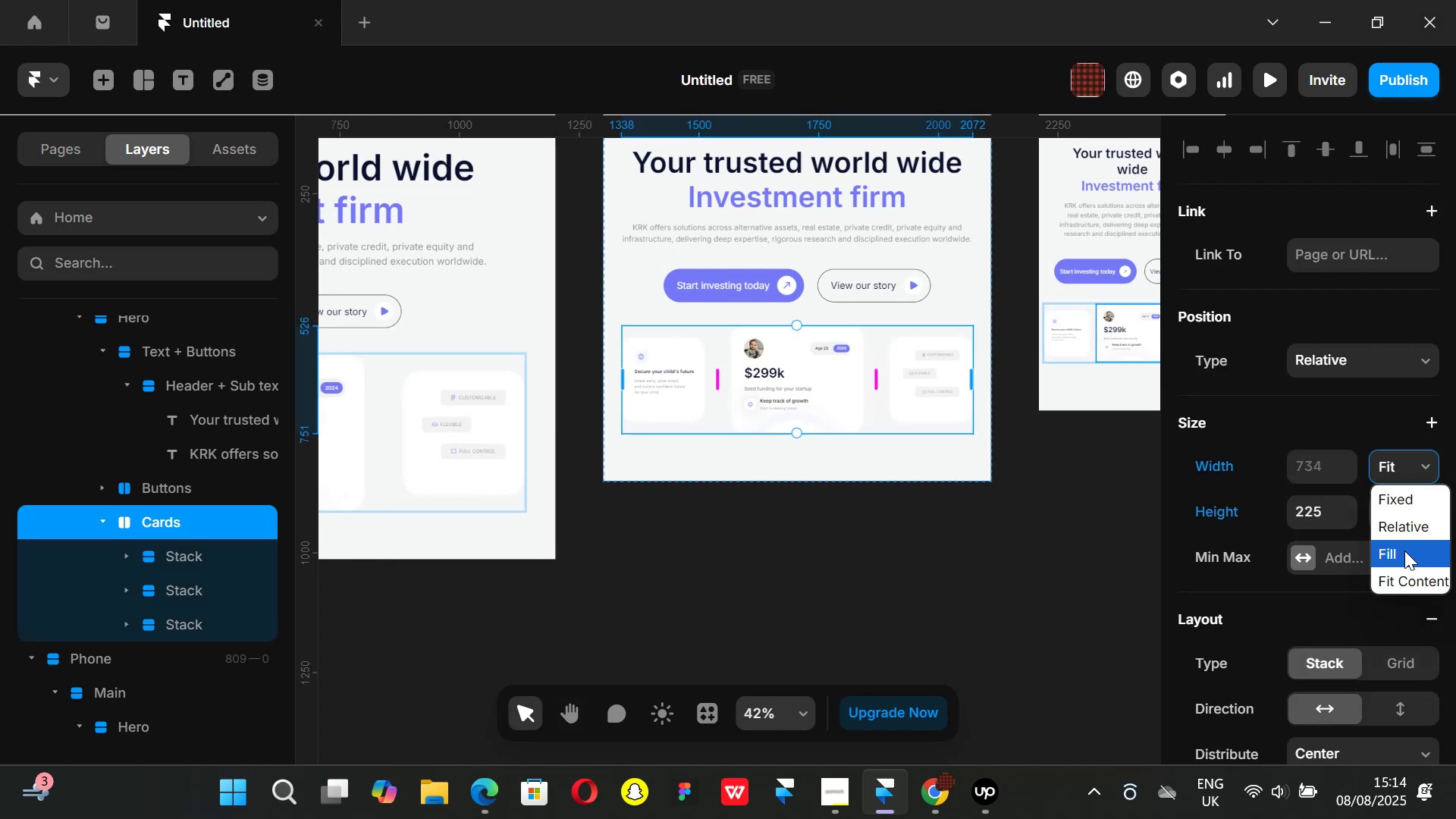 
left_click([1404, 551])
 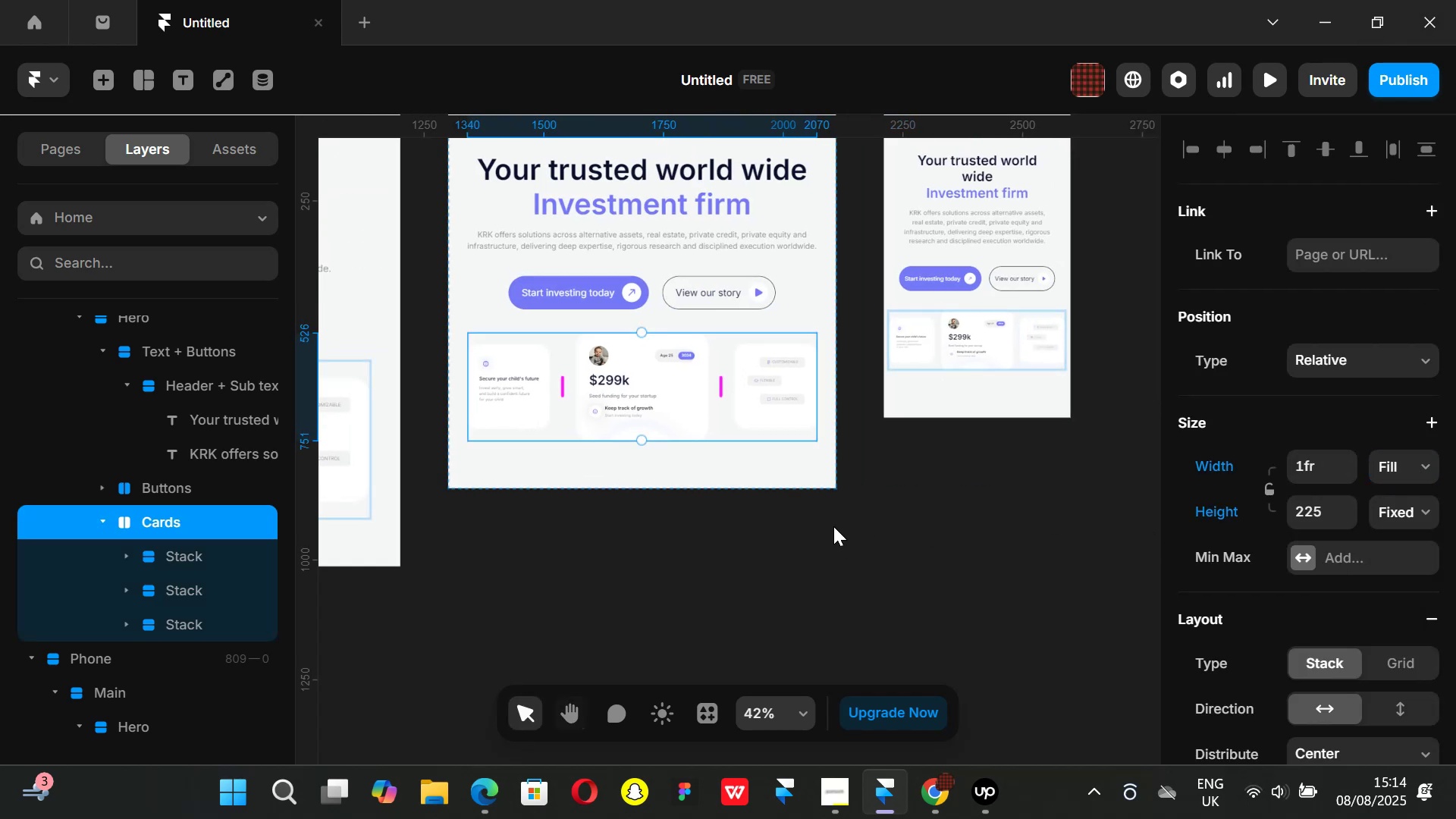 
left_click([710, 538])
 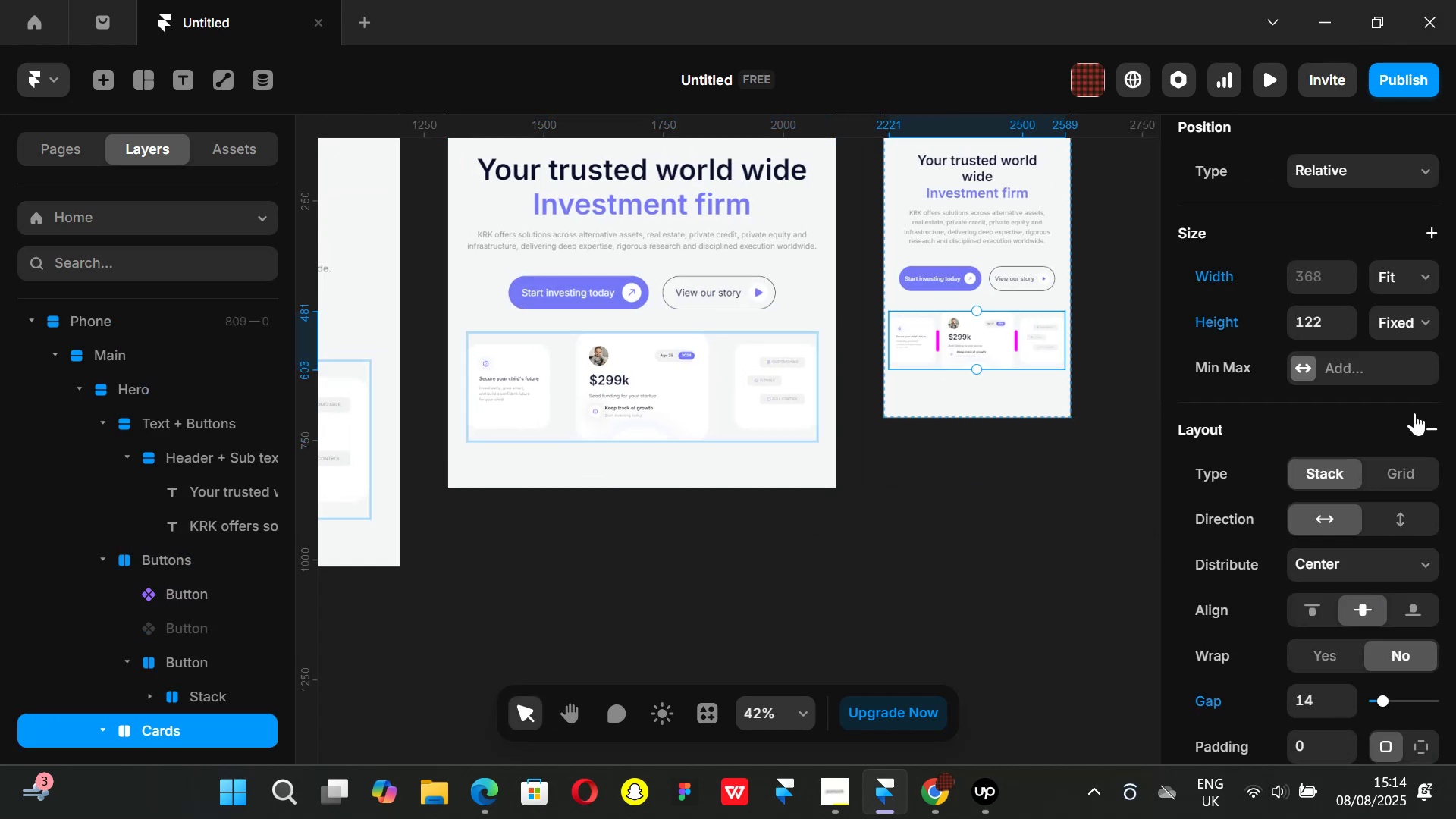 
left_click([1421, 278])
 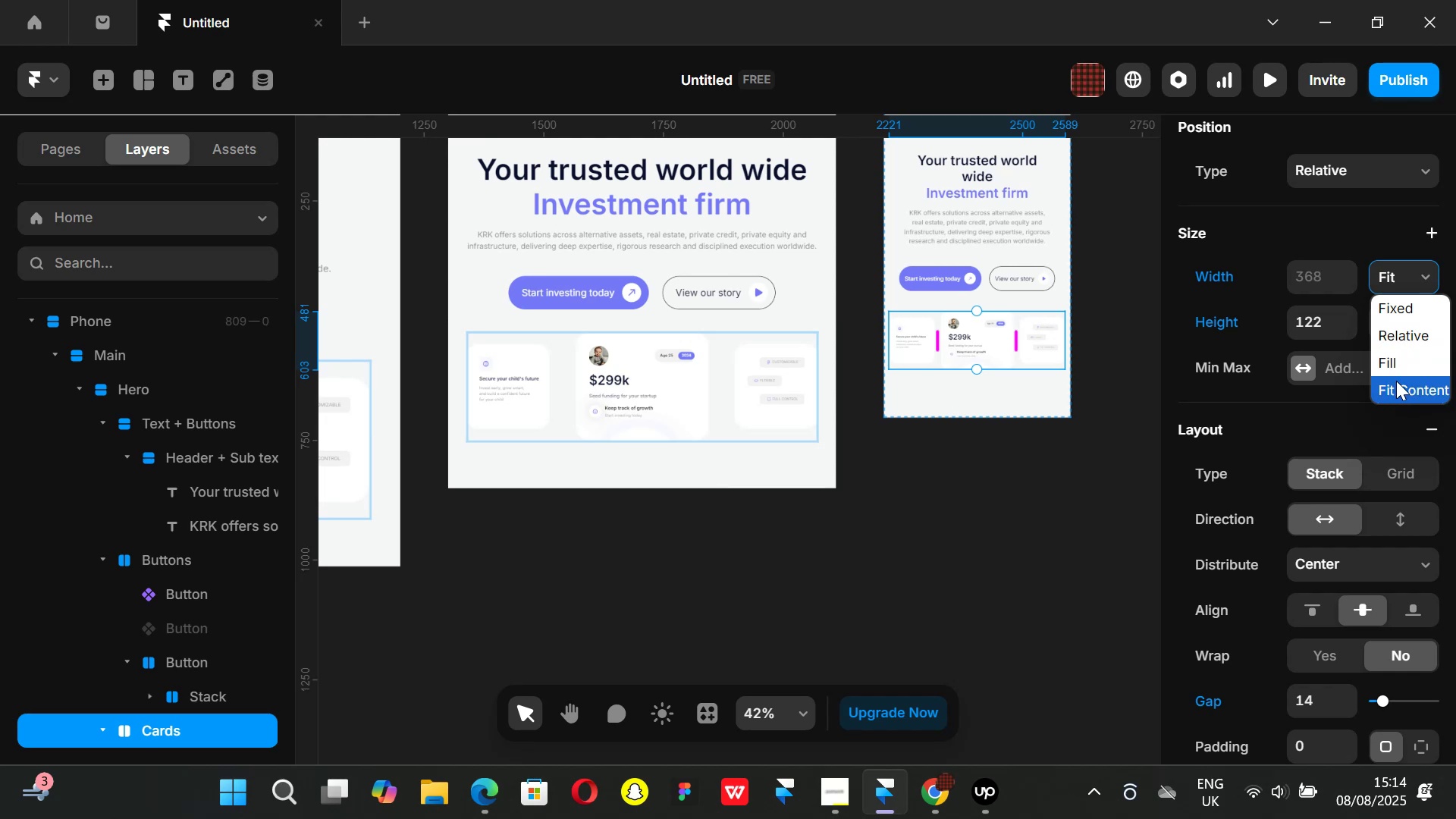 
left_click([1396, 365])
 